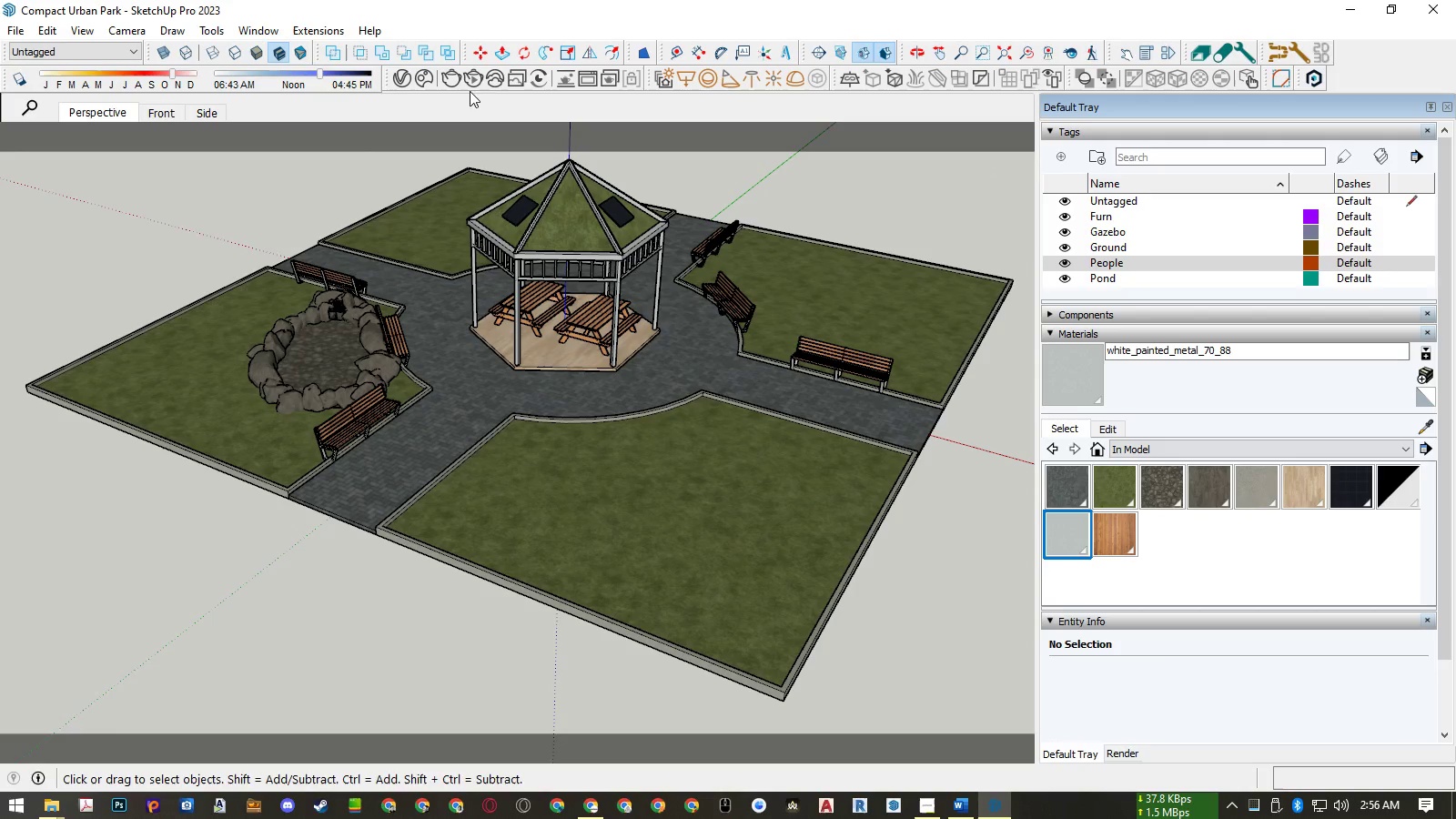 
left_click([424, 80])
 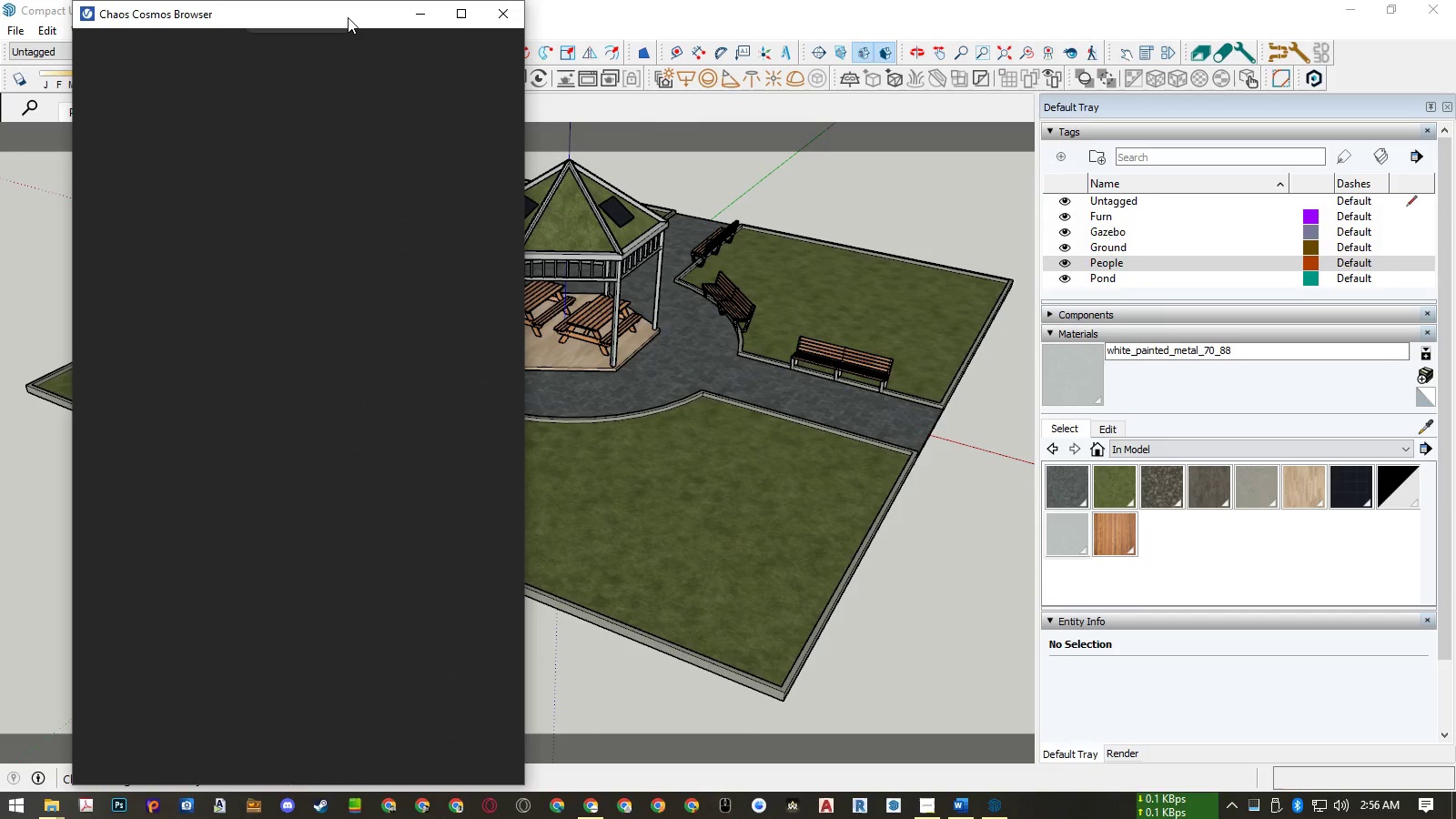 
left_click_drag(start_coordinate=[348, 16], to_coordinate=[1258, 48])
 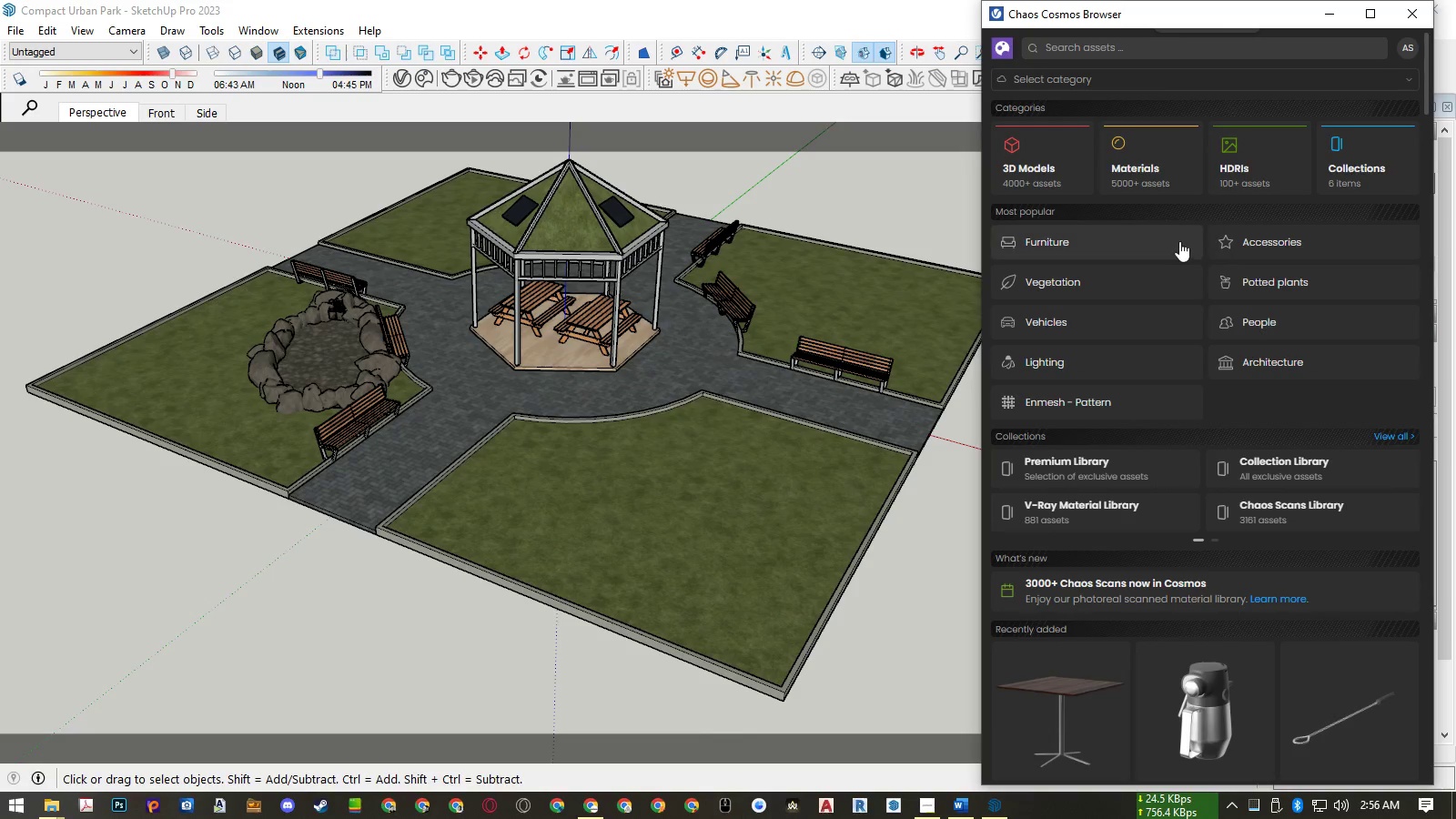 
wait(5.23)
 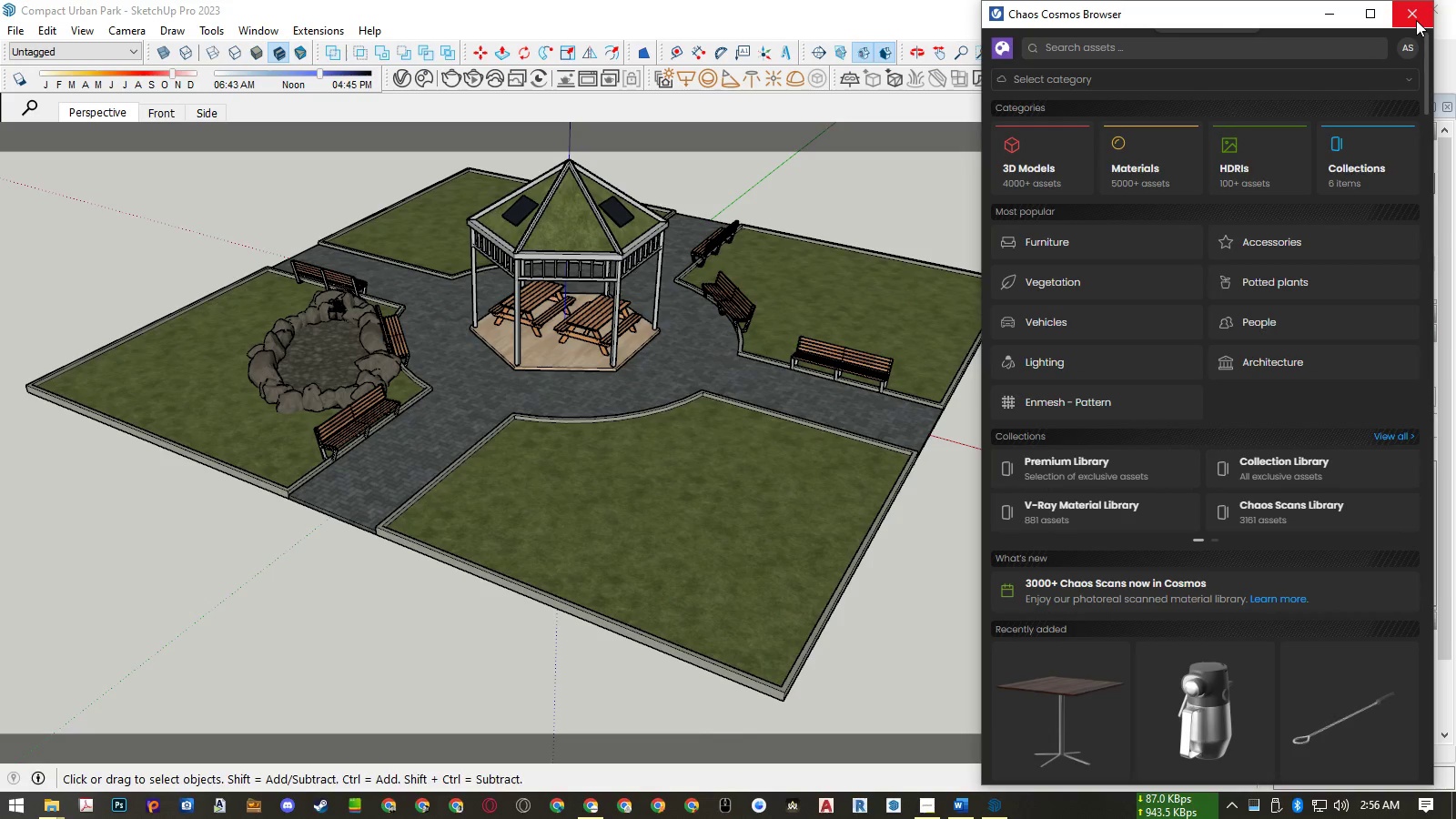 
left_click([1277, 319])
 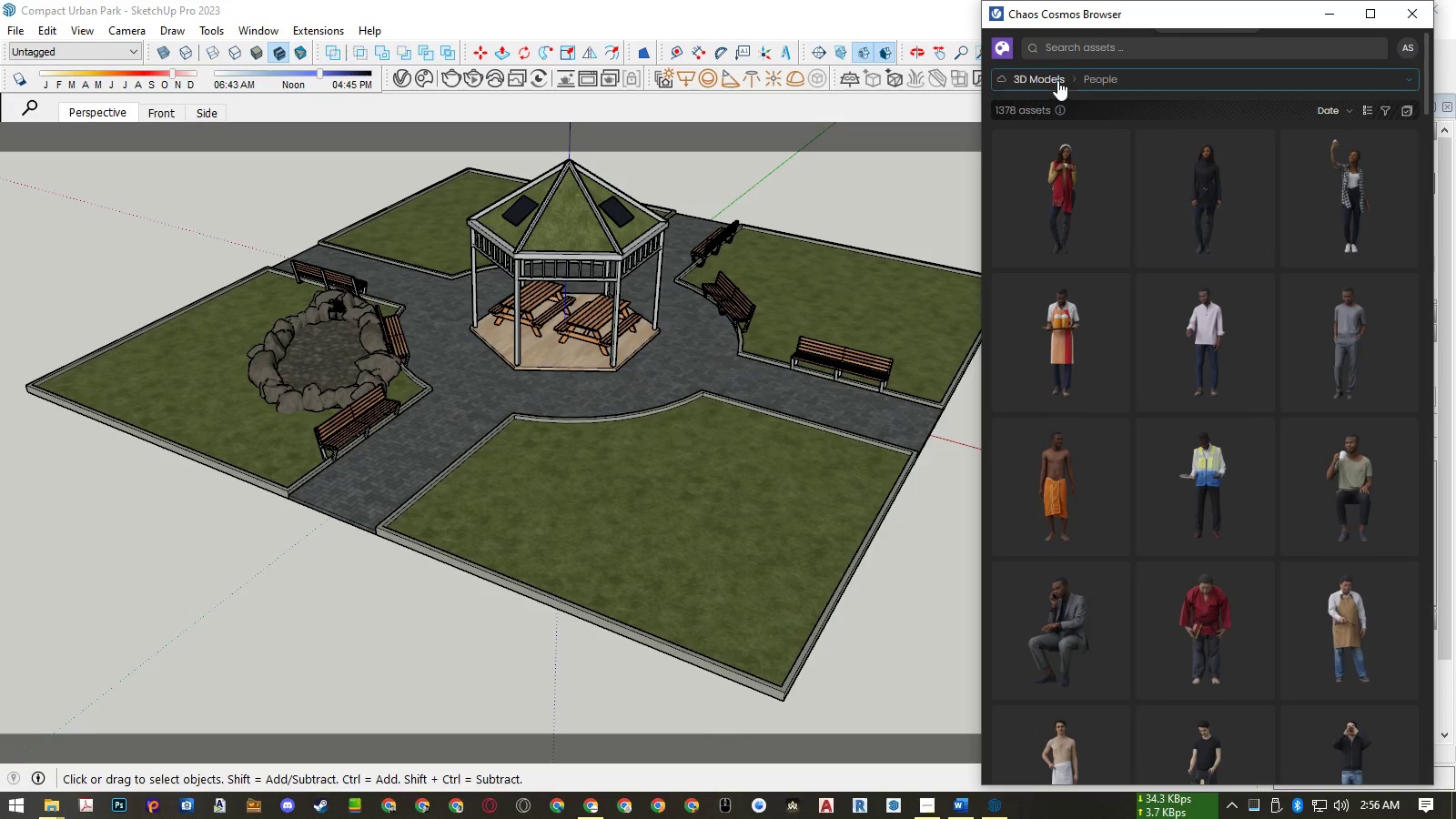 
left_click([1055, 79])
 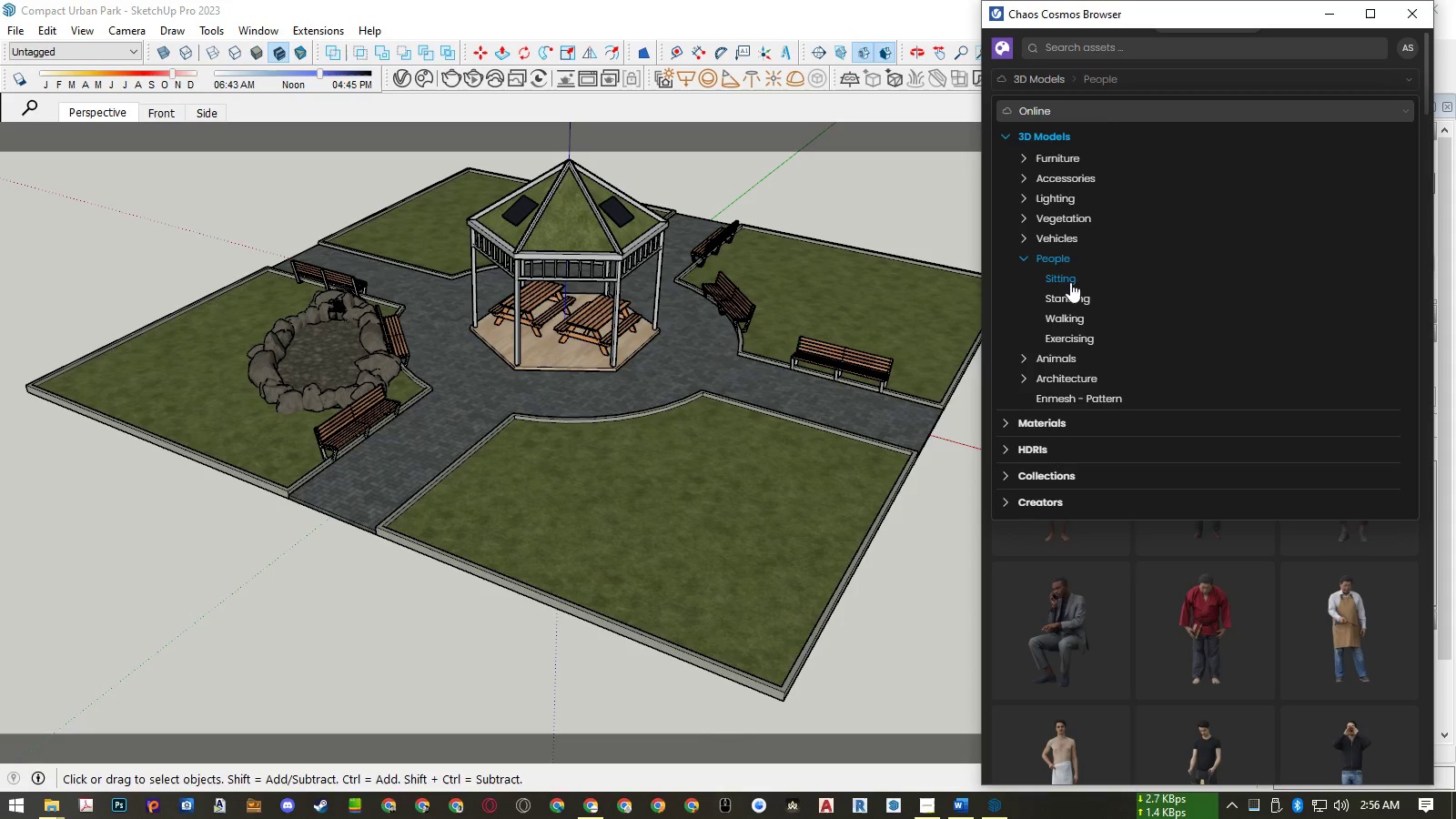 
left_click([1068, 291])
 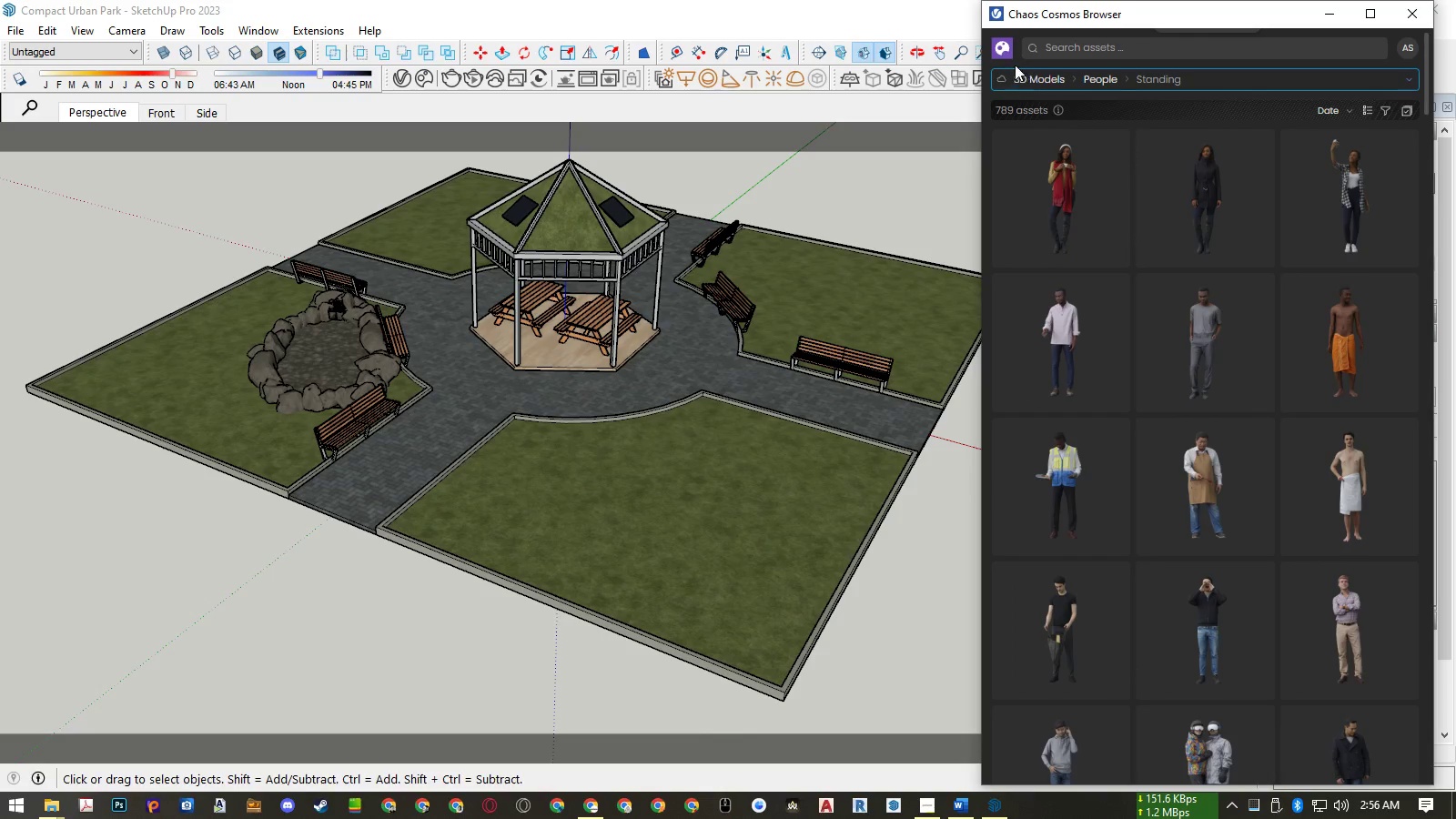 
left_click([1016, 77])
 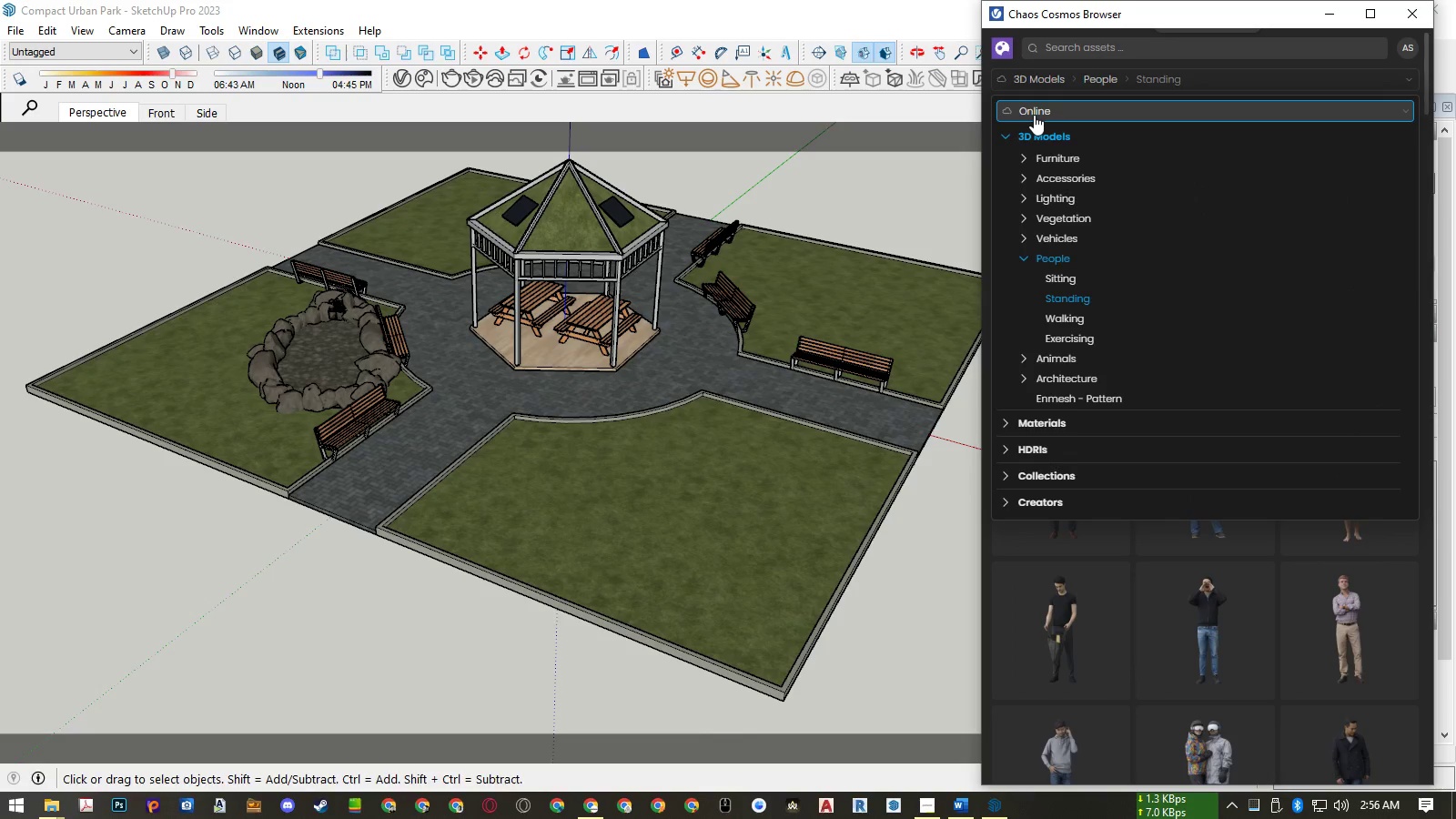 
left_click([1034, 116])
 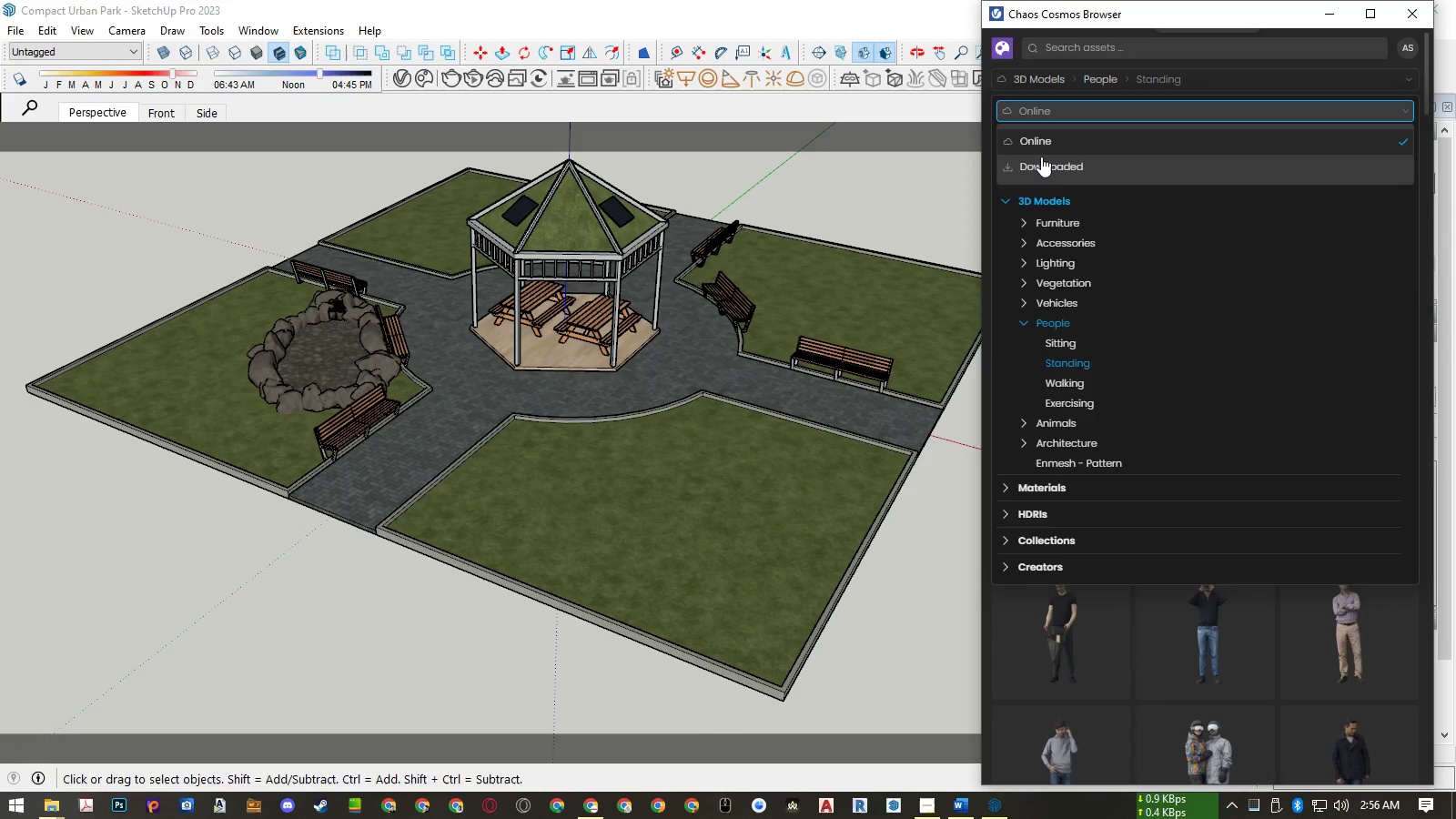 
left_click([1041, 157])
 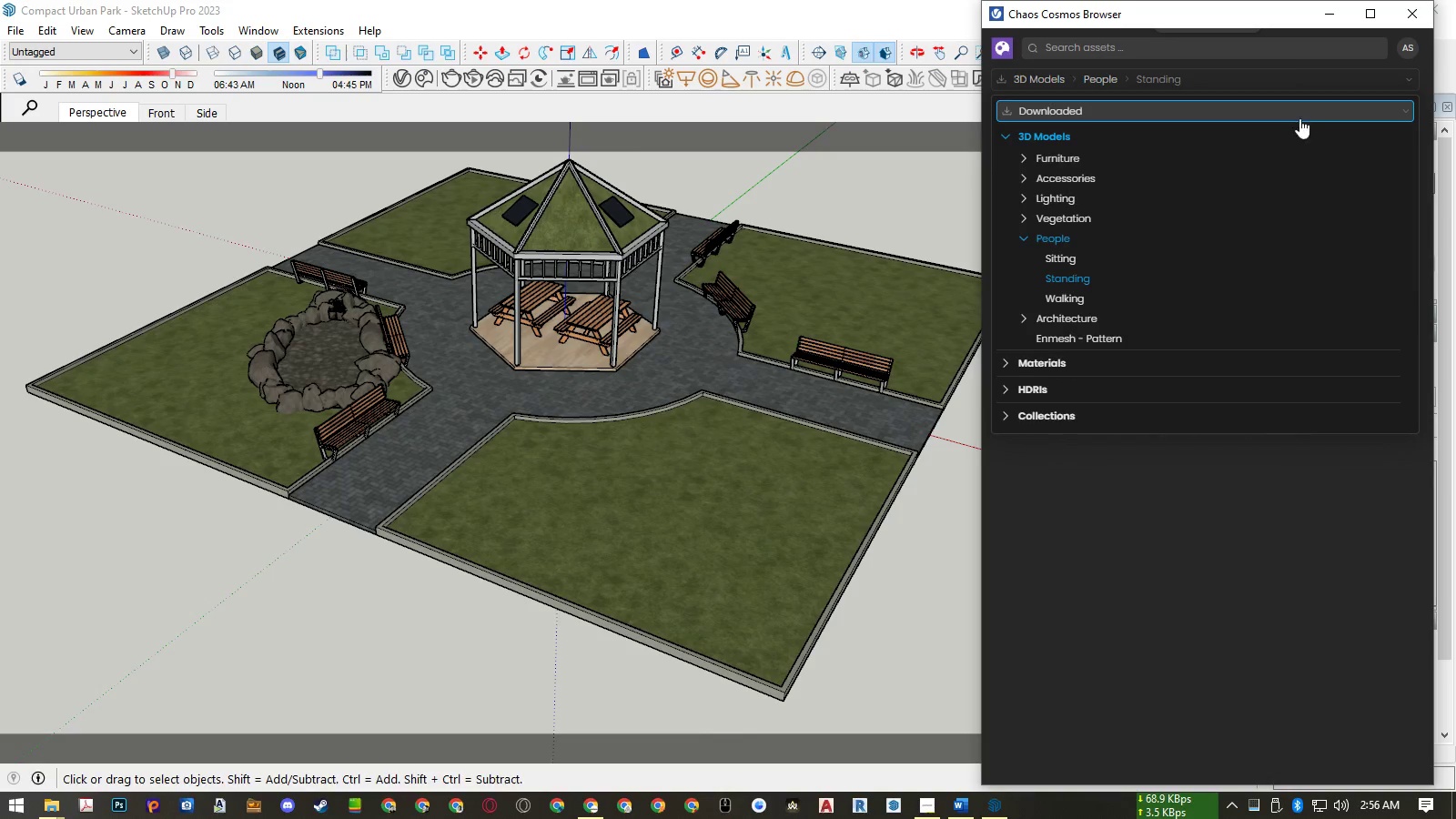 
left_click([1265, 17])
 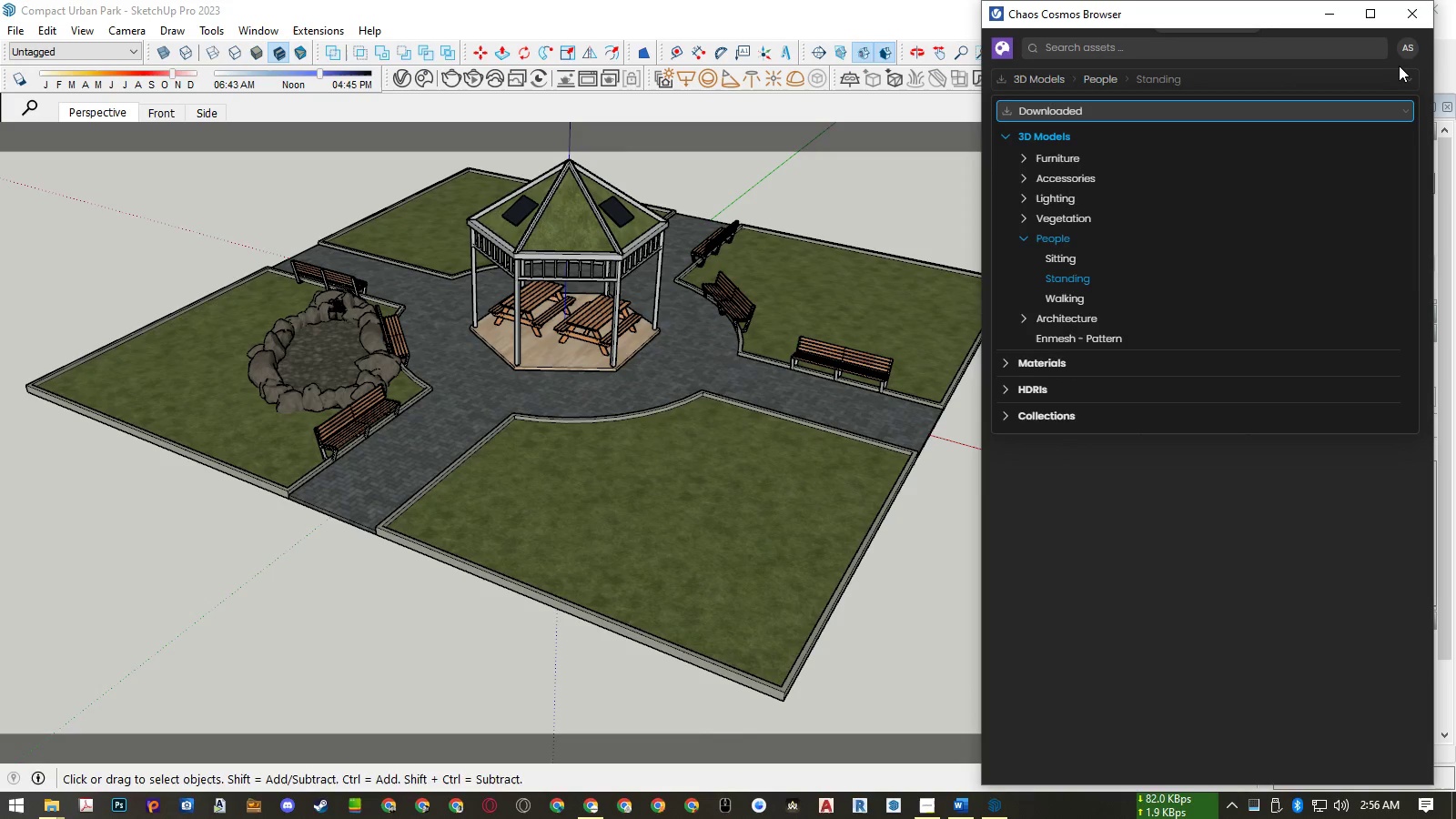 
left_click([1392, 64])
 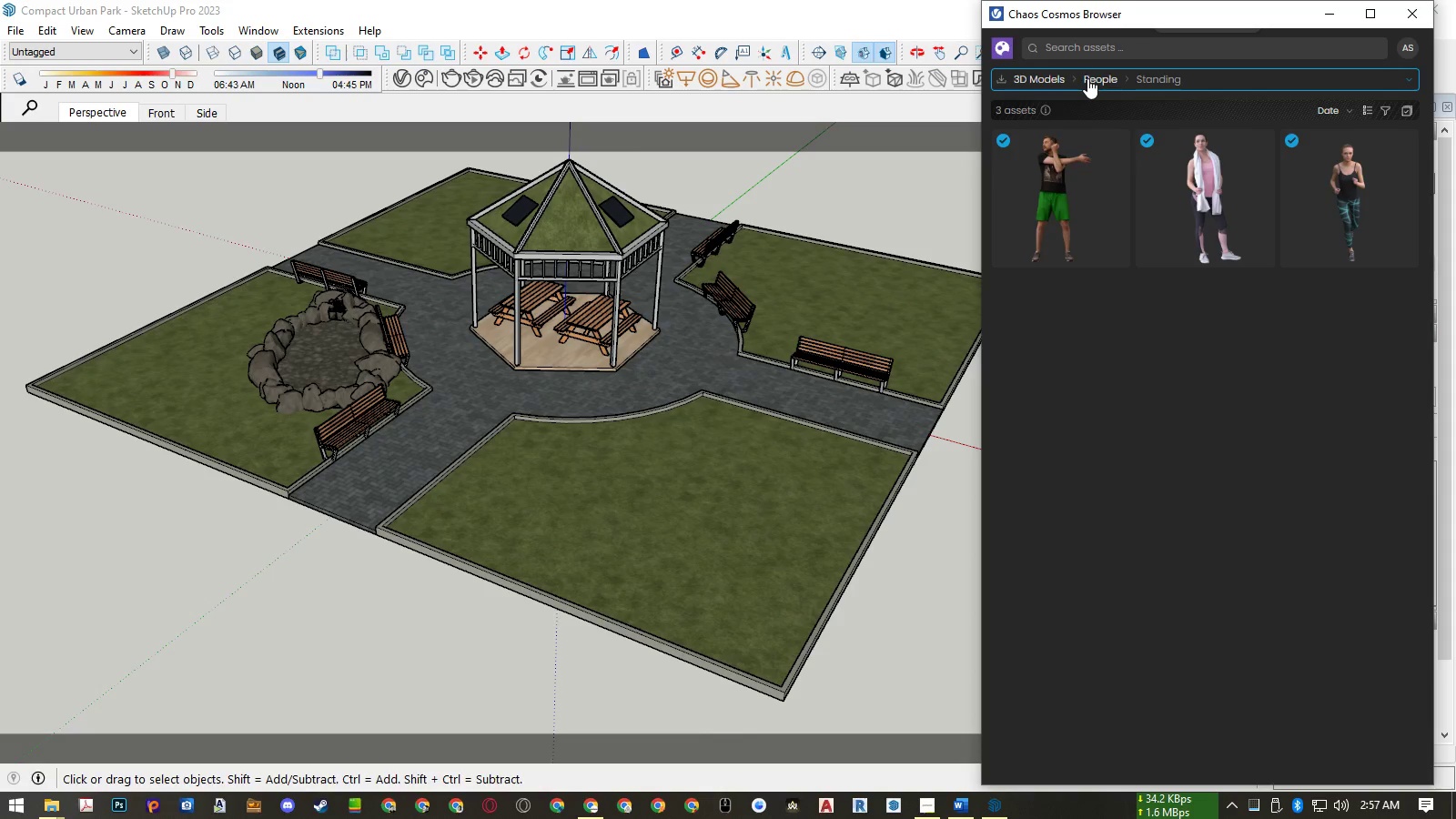 
wait(5.31)
 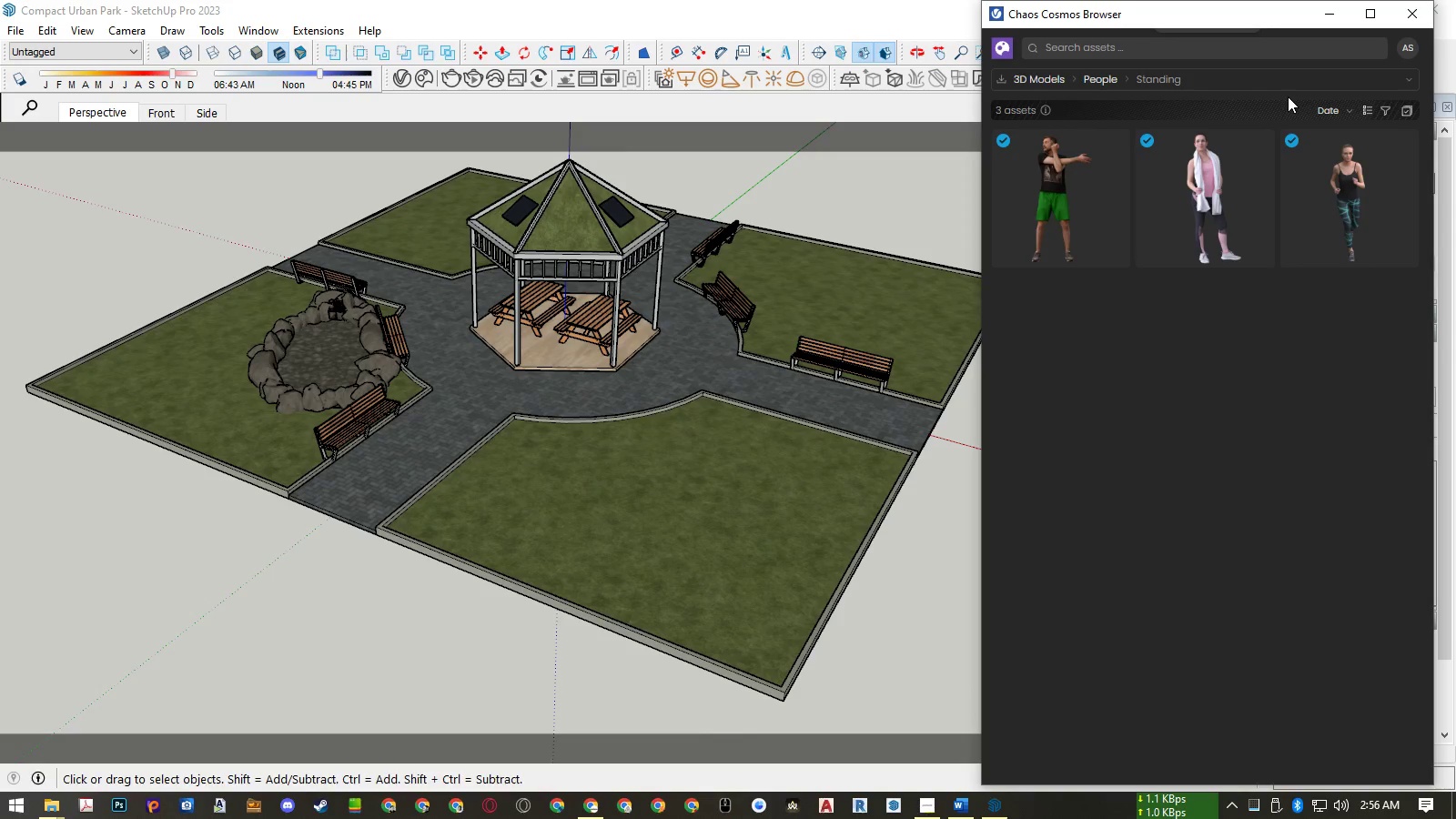 
left_click([1087, 78])
 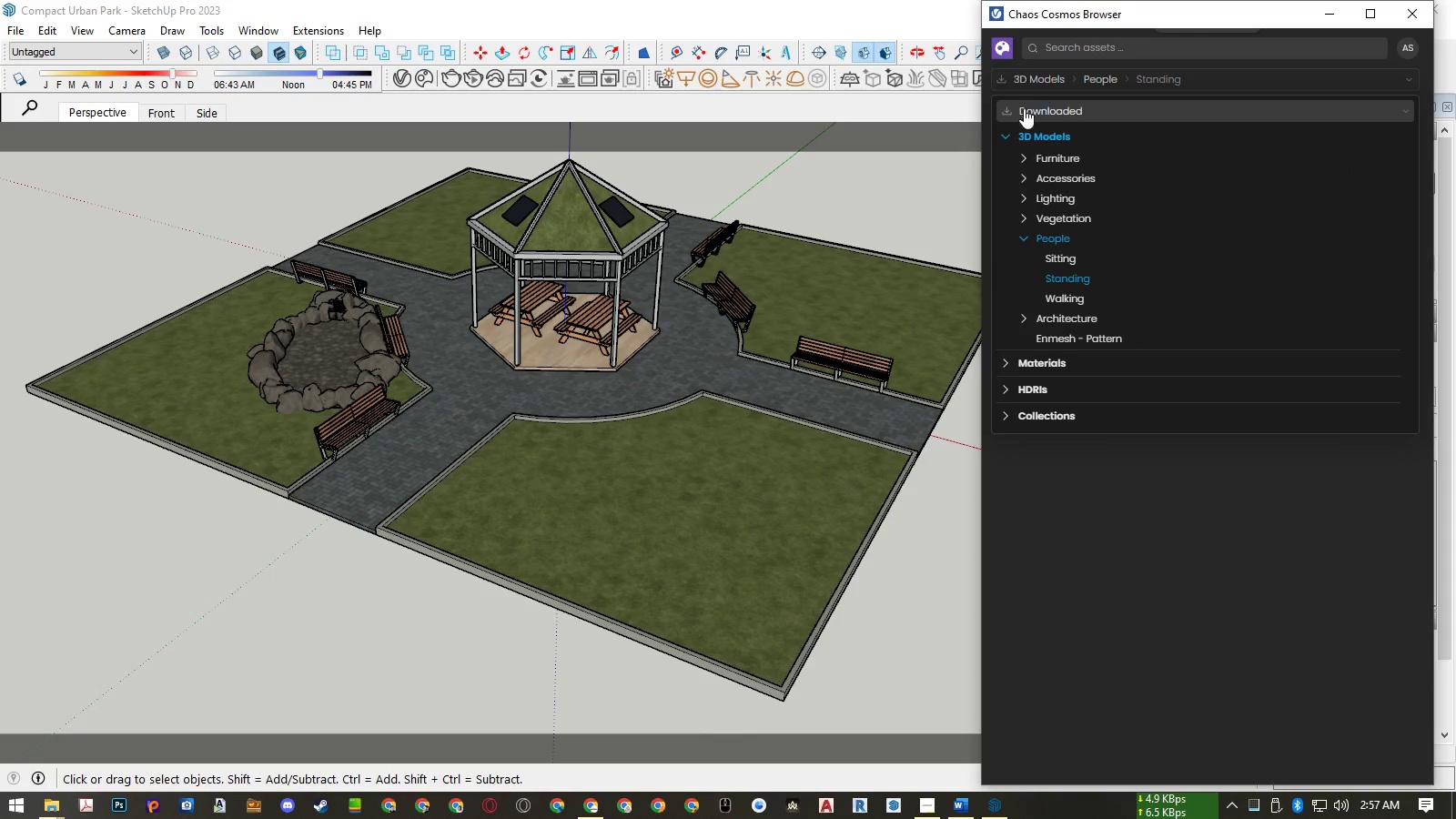 
left_click([1023, 116])
 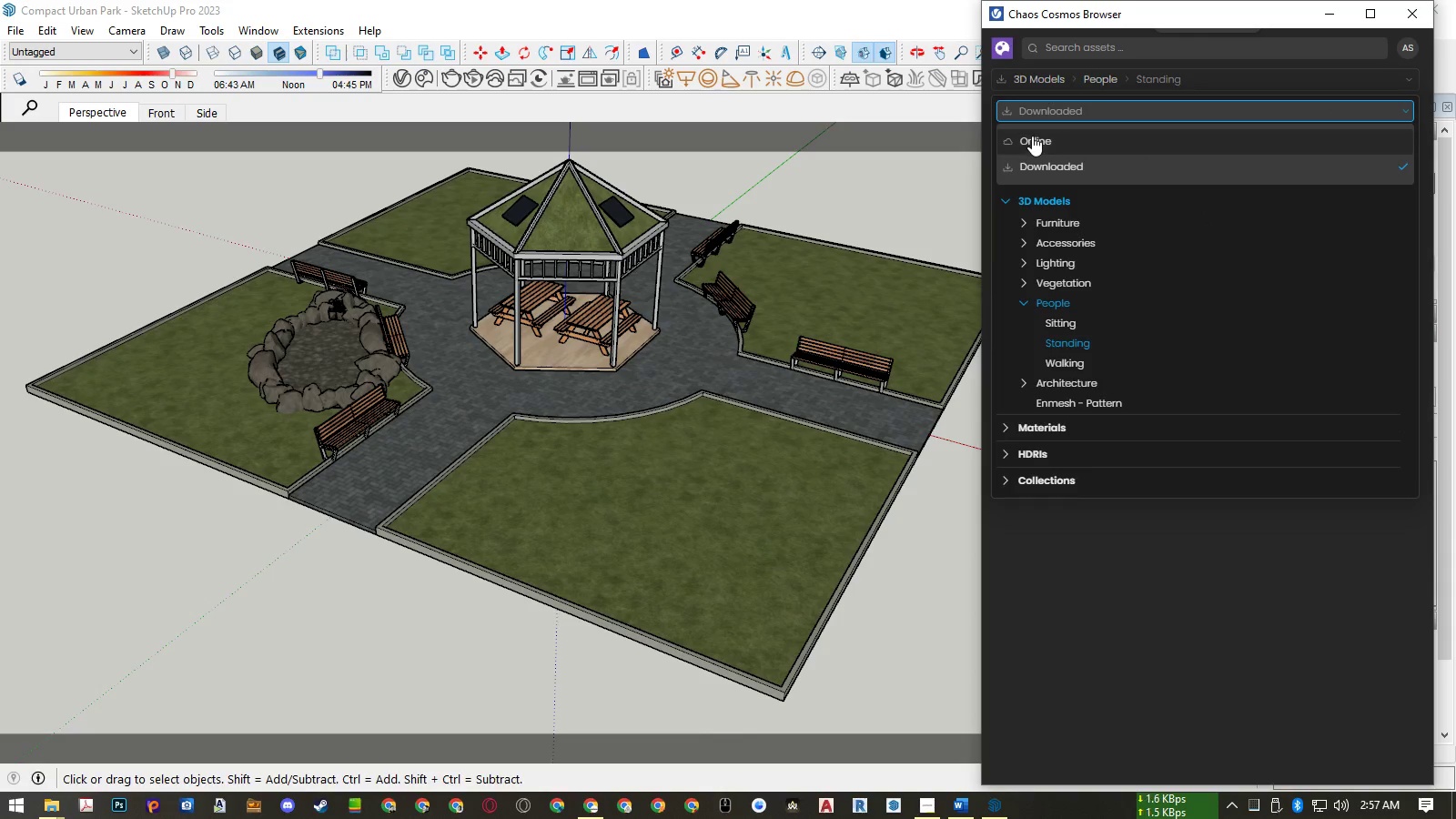 
left_click([1032, 136])
 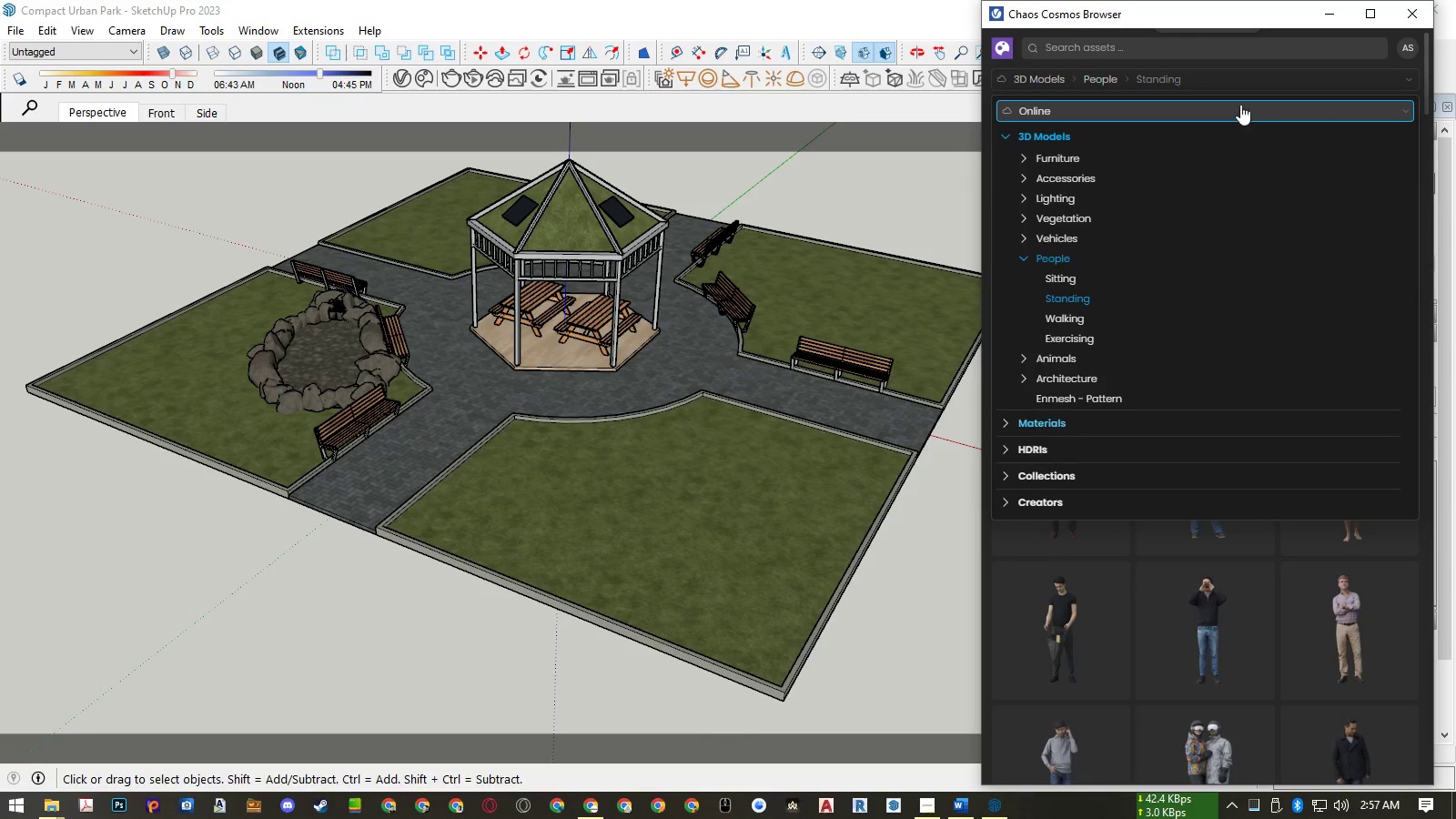 
left_click([1246, 78])
 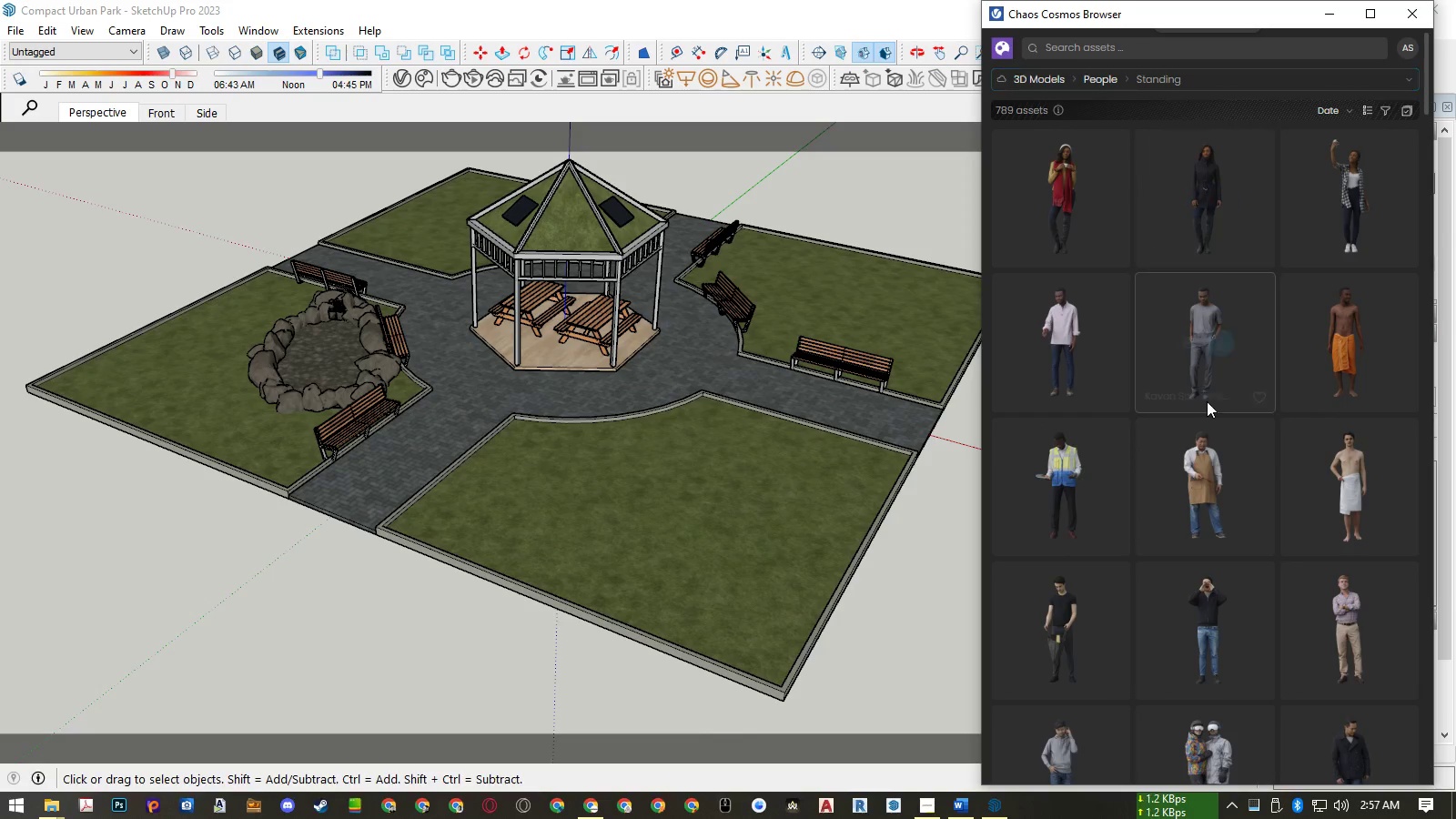 
scroll: coordinate [1207, 405], scroll_direction: down, amount: 5.0
 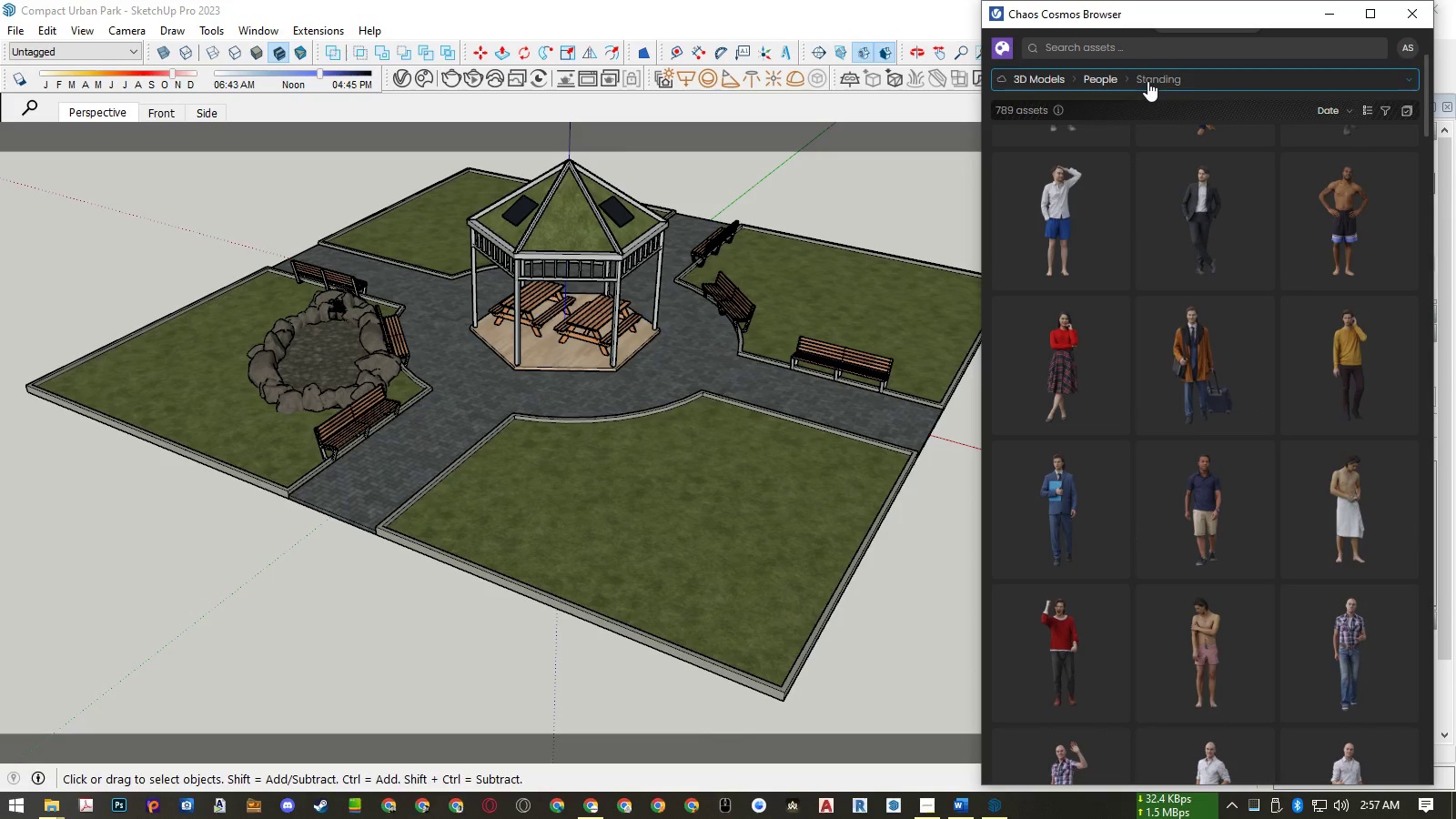 
left_click([1033, 73])
 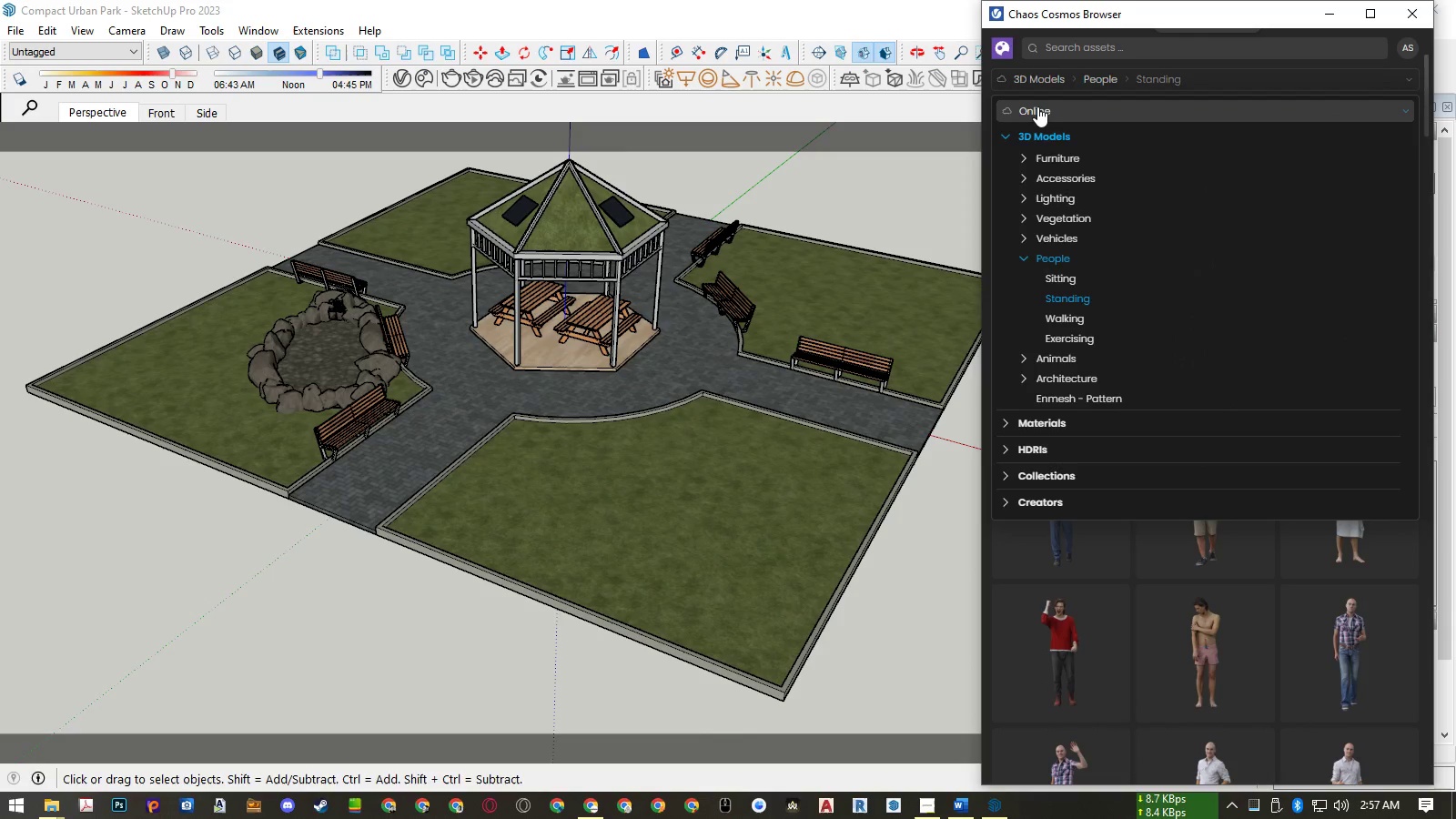 
left_click([1036, 105])
 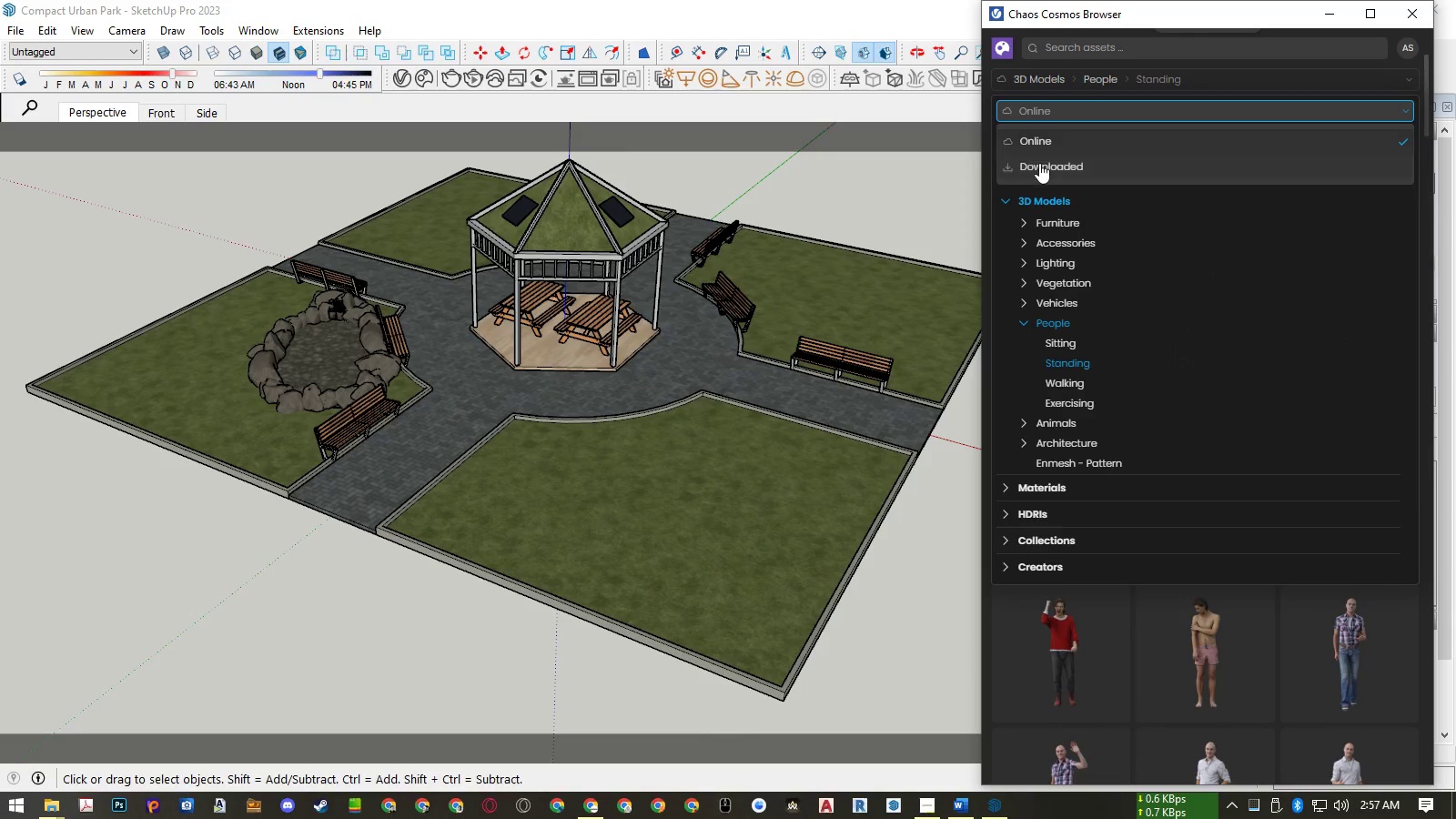 
left_click([1039, 164])
 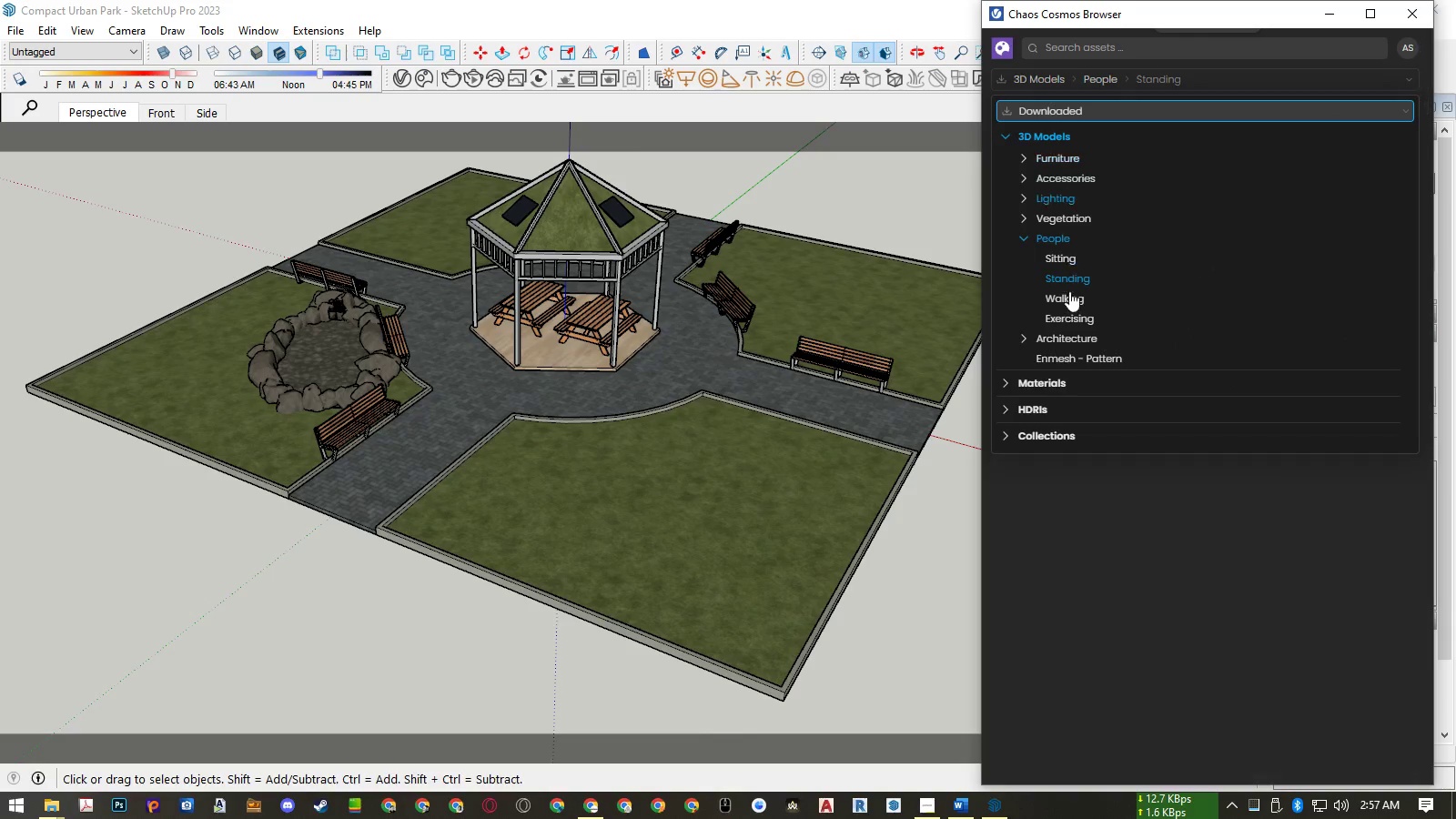 
left_click([1069, 298])
 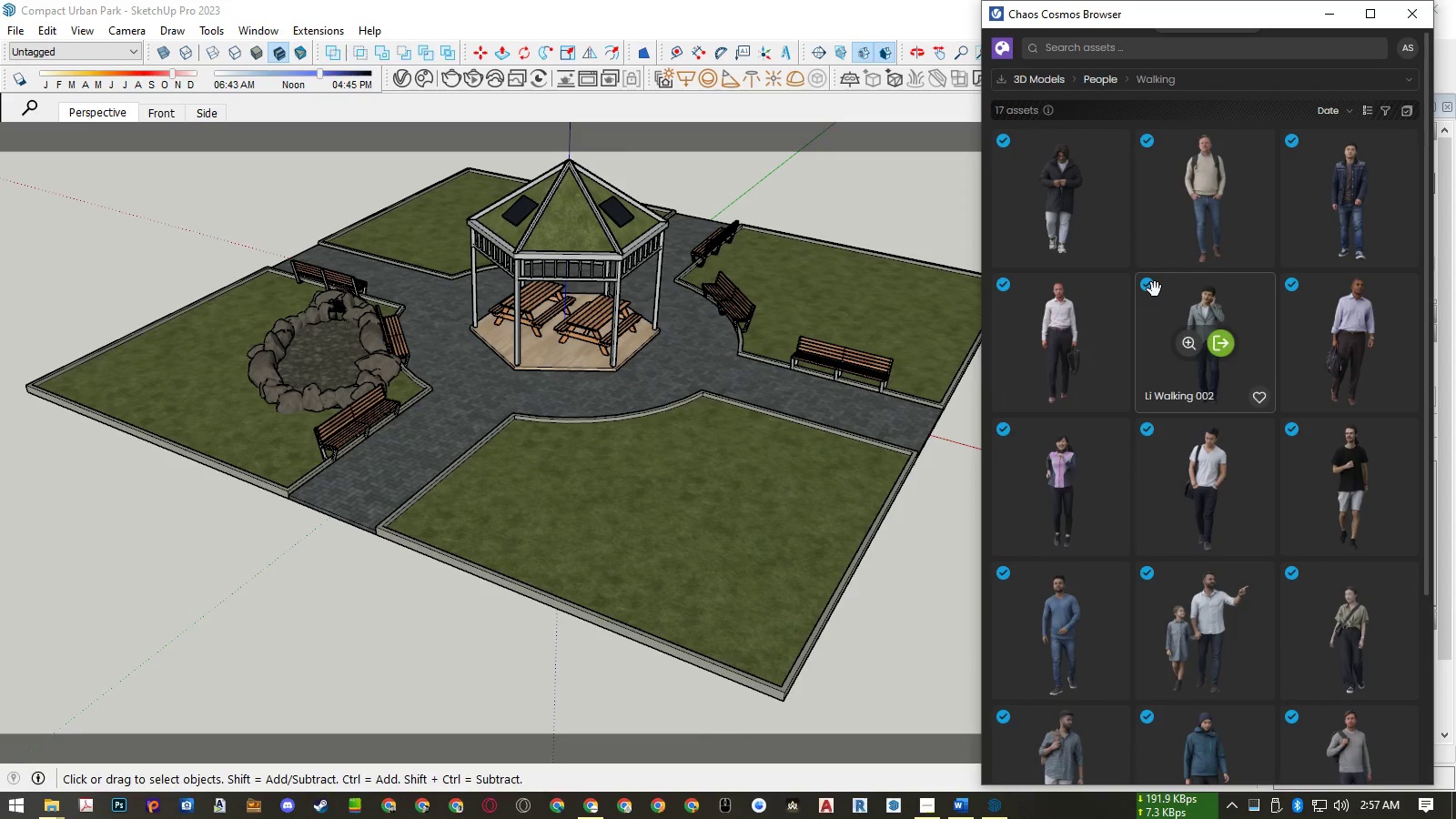 
scroll: coordinate [1155, 289], scroll_direction: down, amount: 1.0
 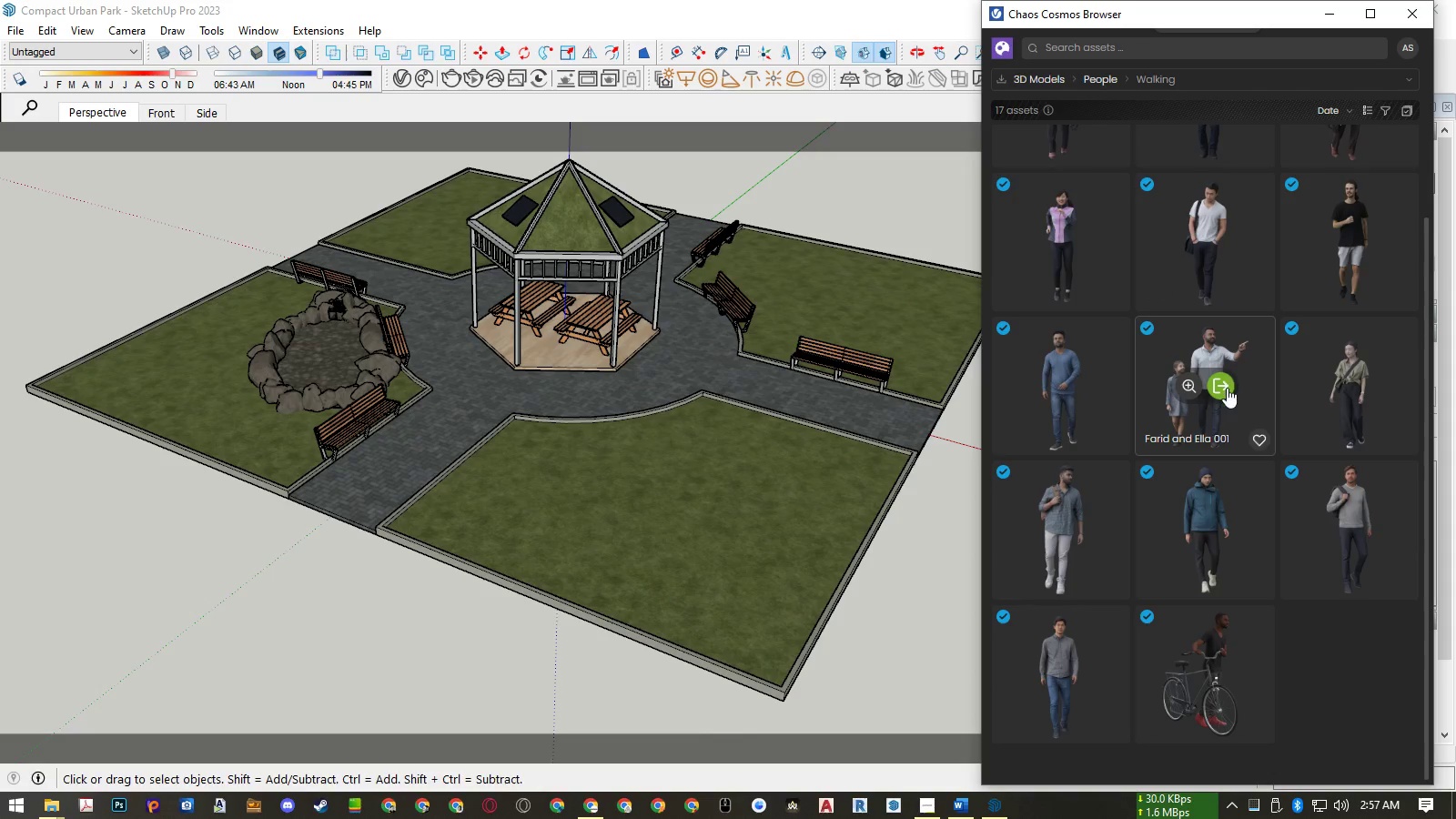 
left_click([1225, 386])
 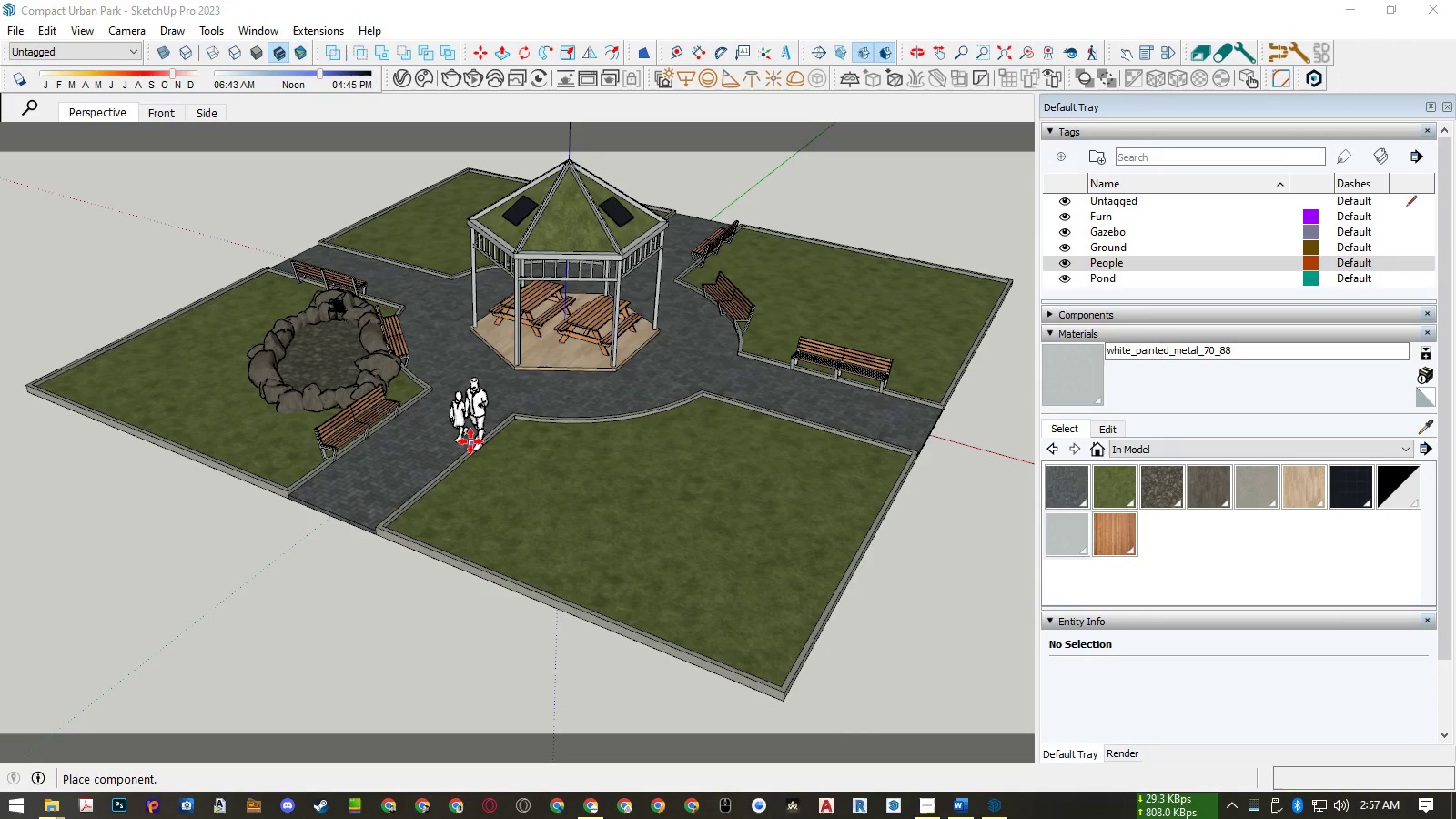 
scroll: coordinate [450, 430], scroll_direction: up, amount: 4.0
 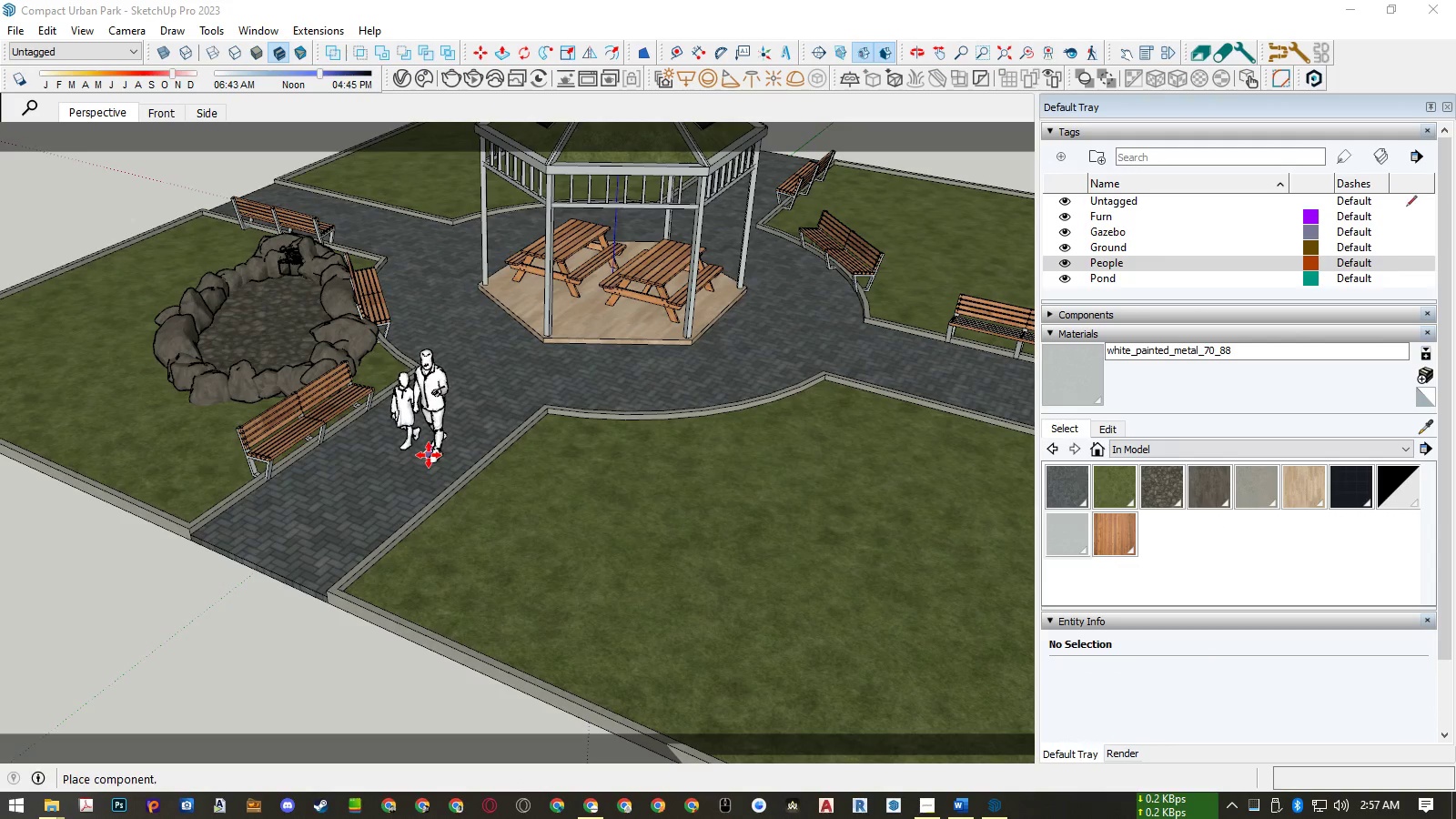 
left_click([429, 455])
 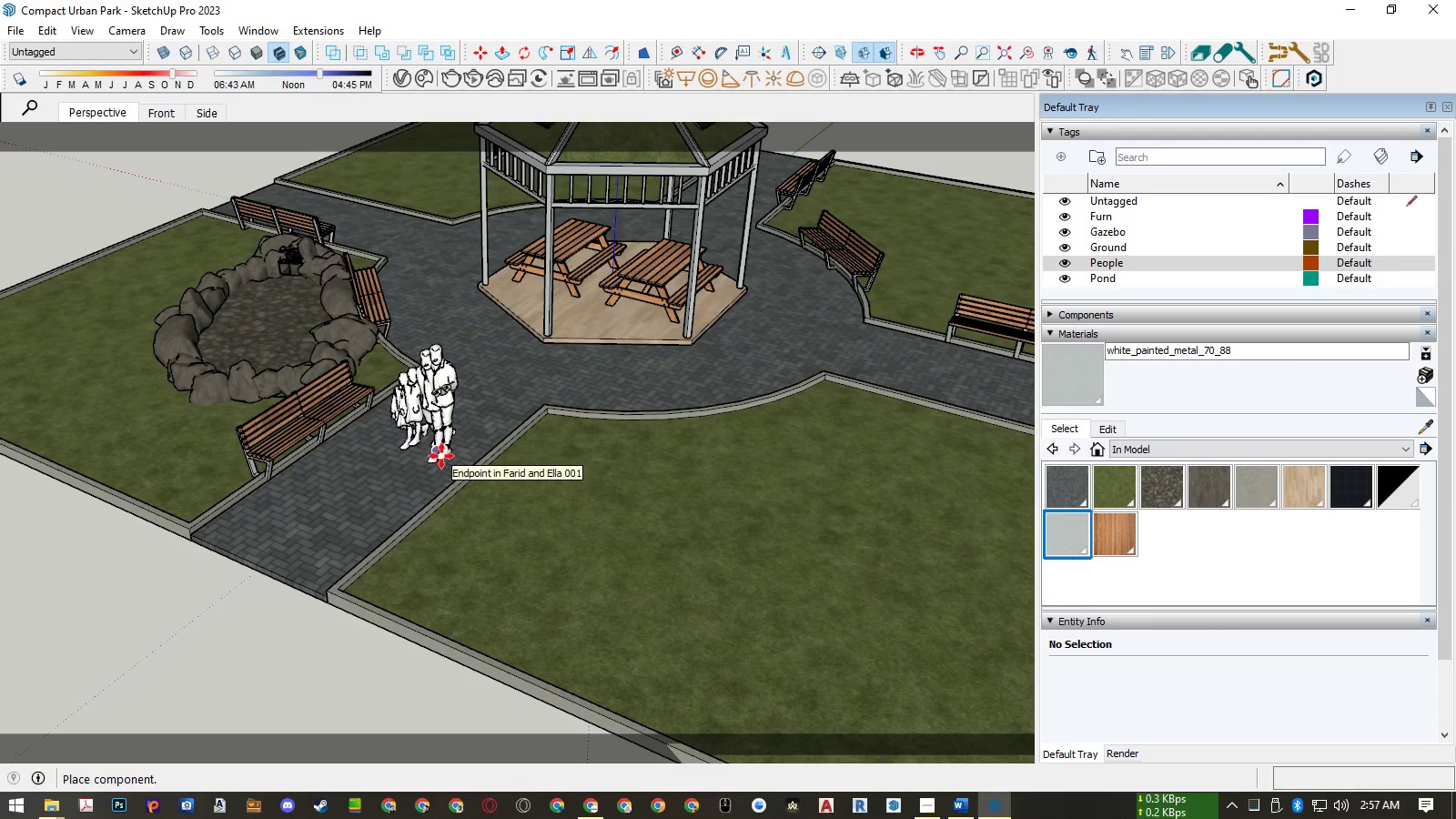 
key(Space)
 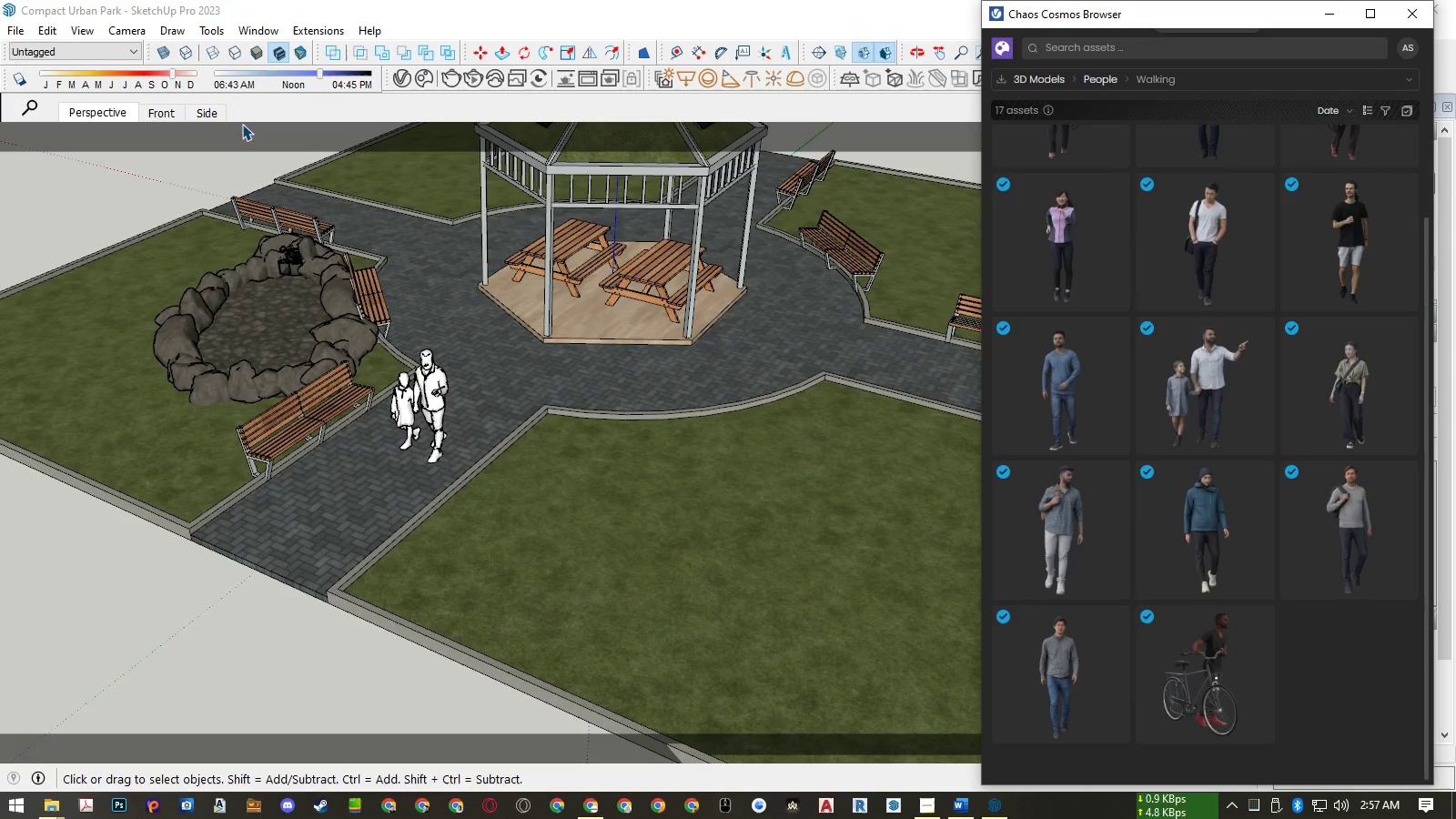 
left_click([217, 112])
 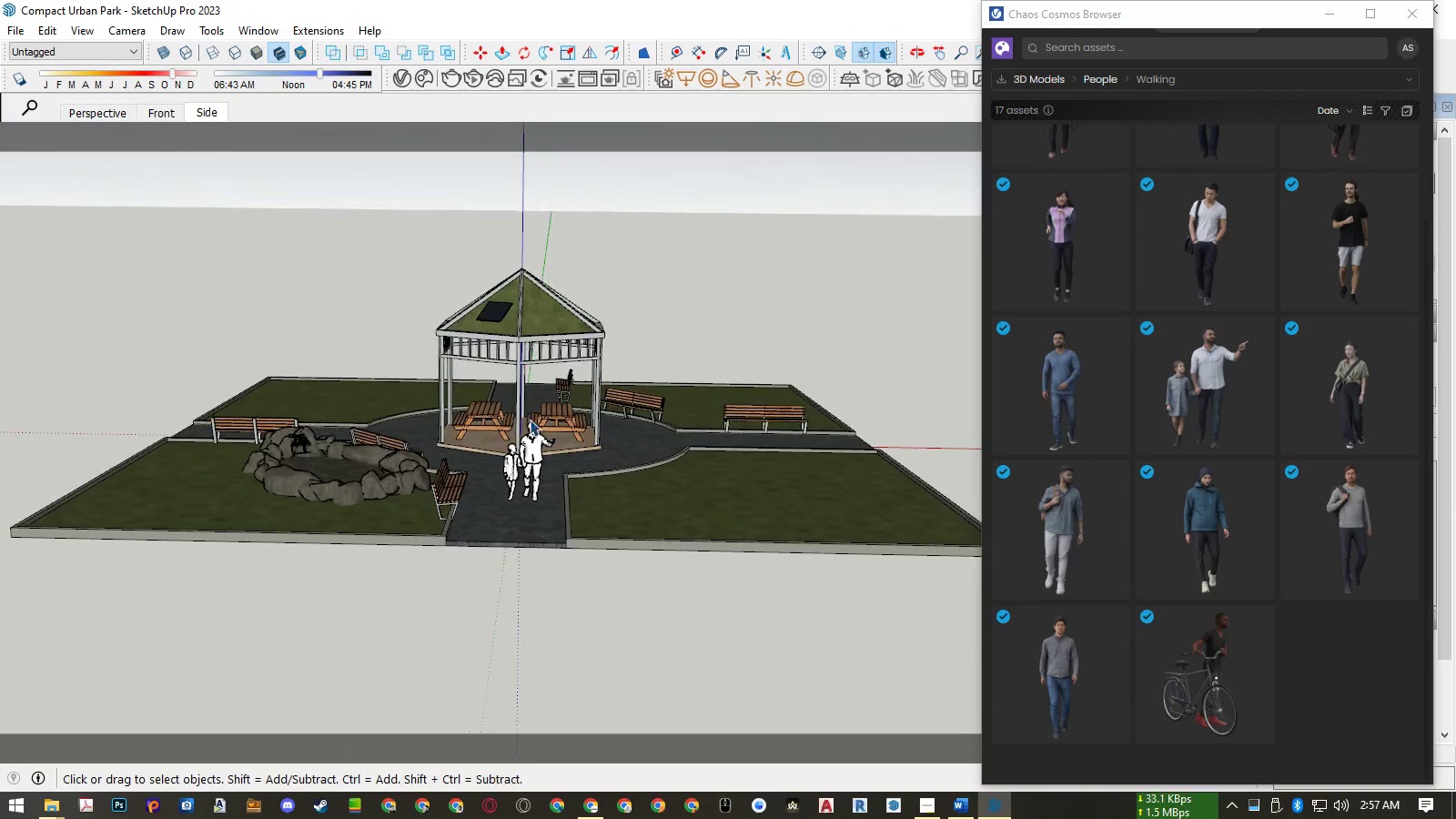 
left_click([536, 449])
 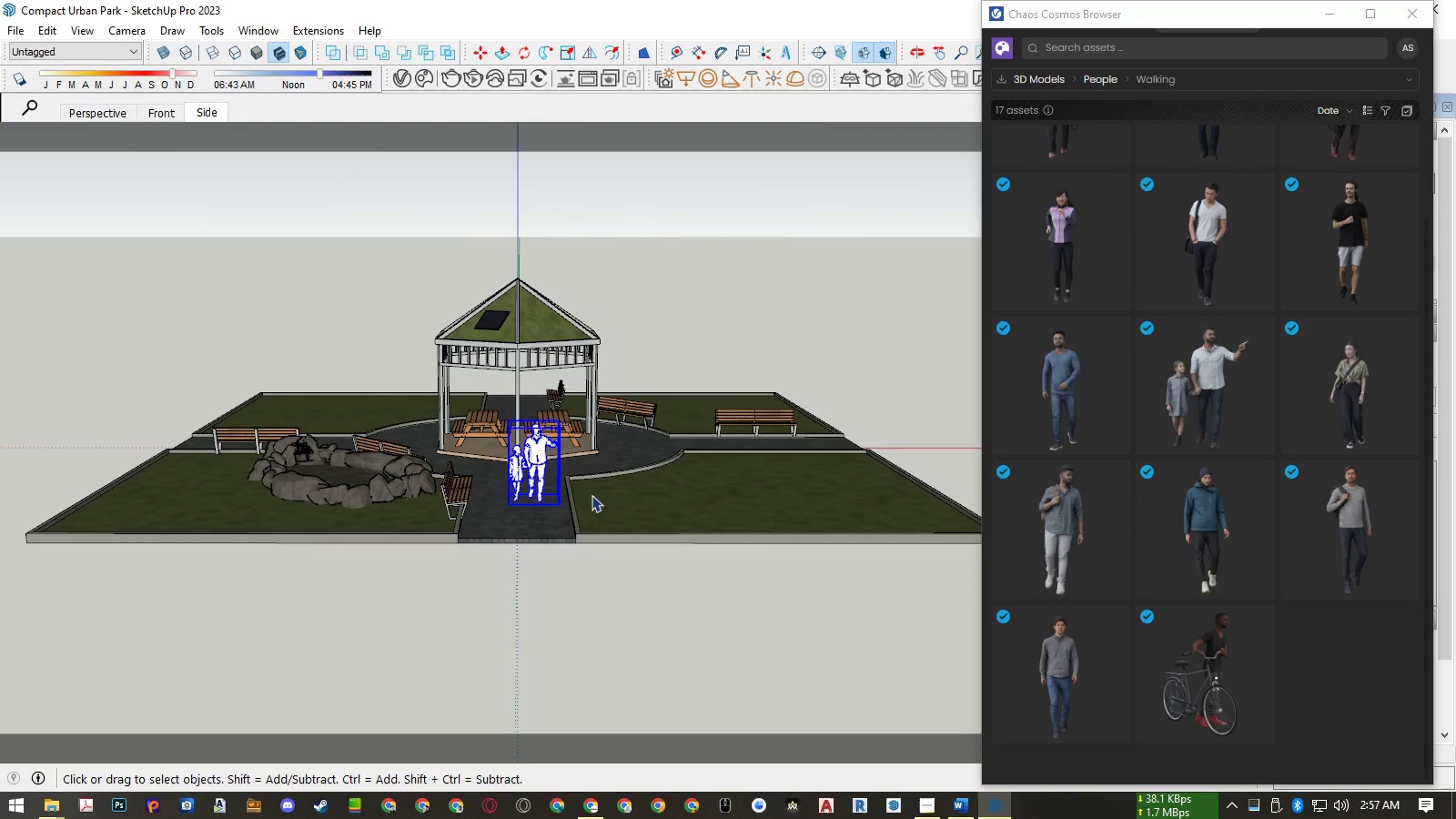 
hold_key(key=M, duration=0.45)
 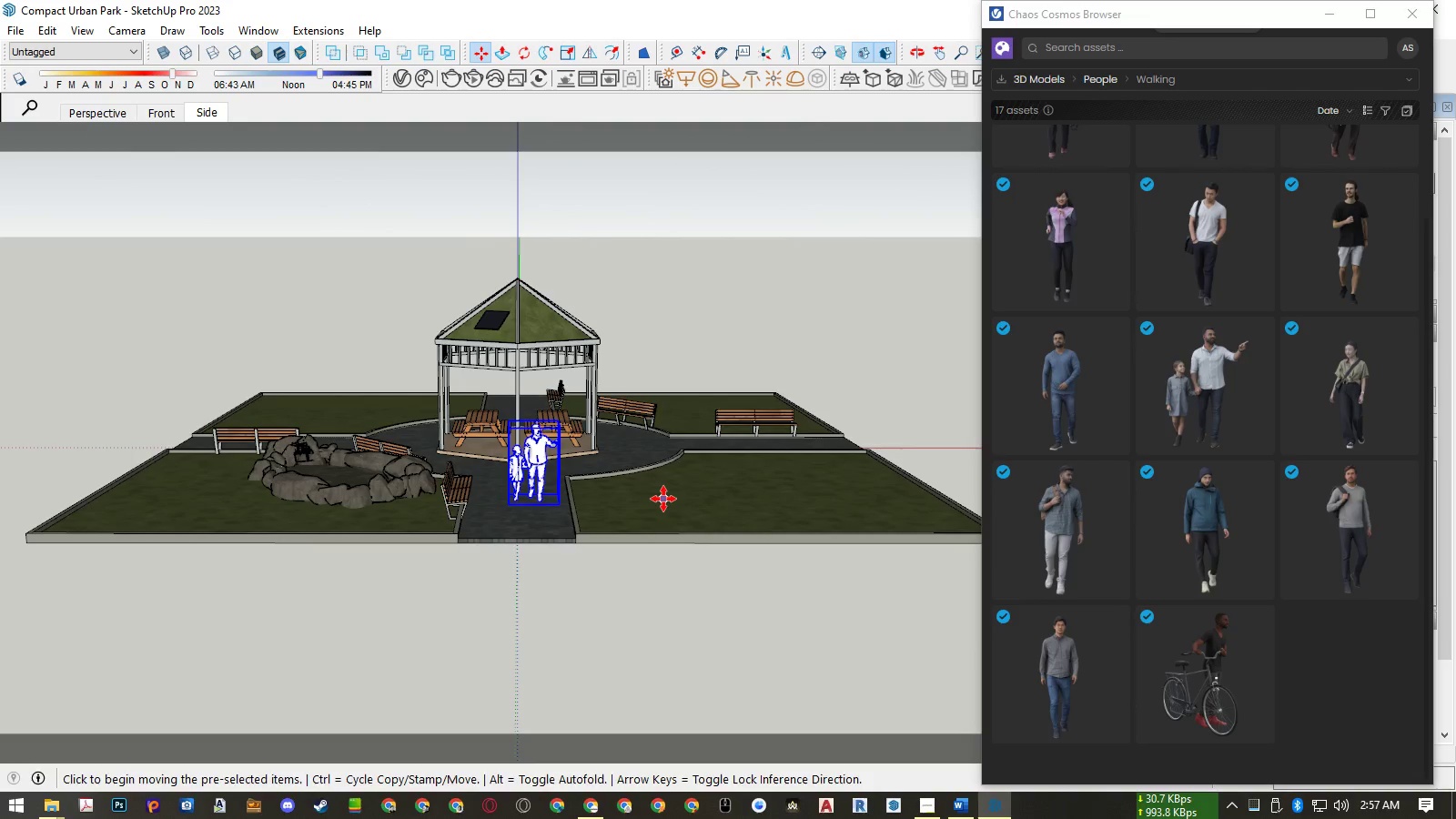 
left_click([663, 499])
 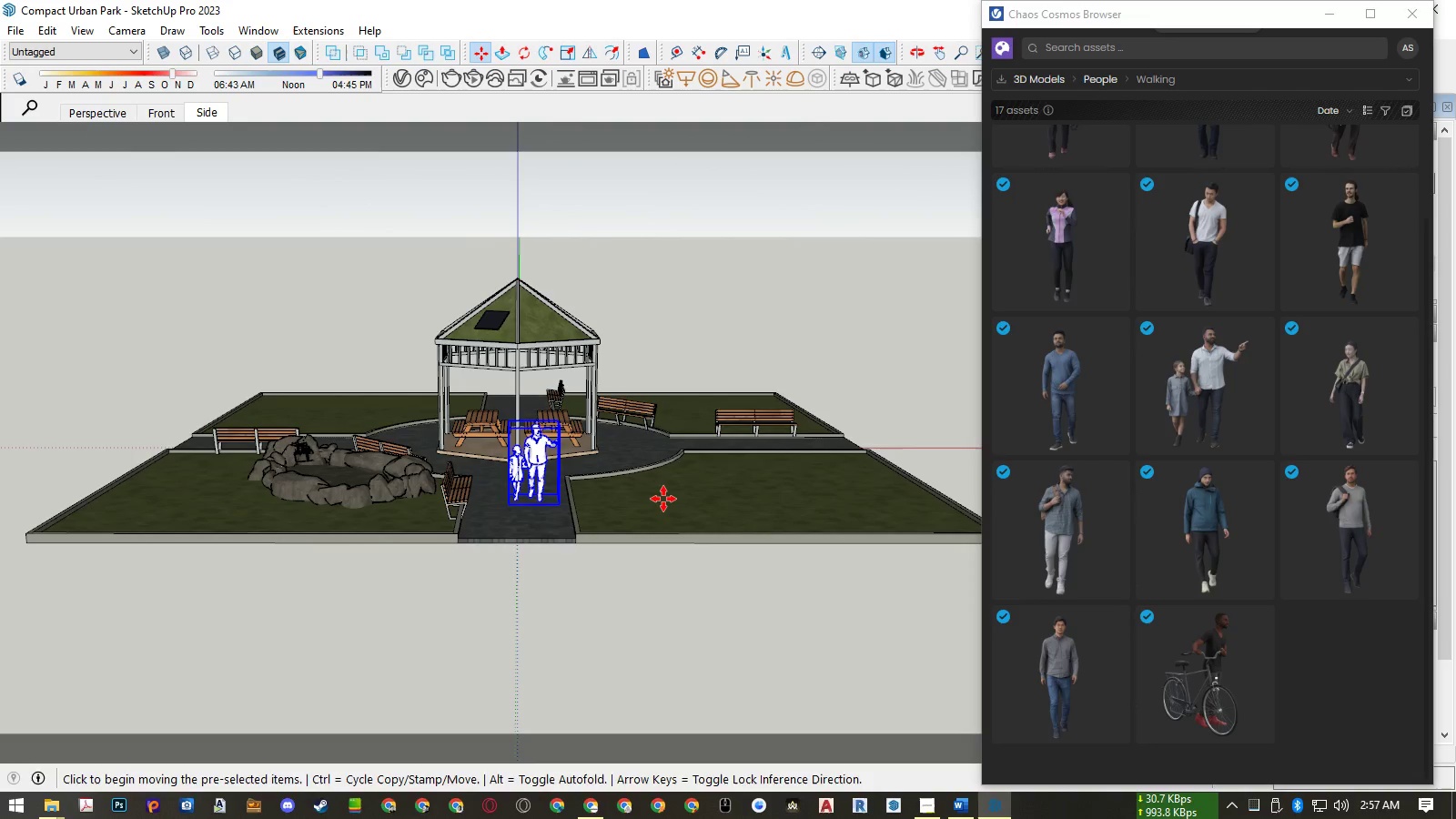 
key(ArrowRight)
 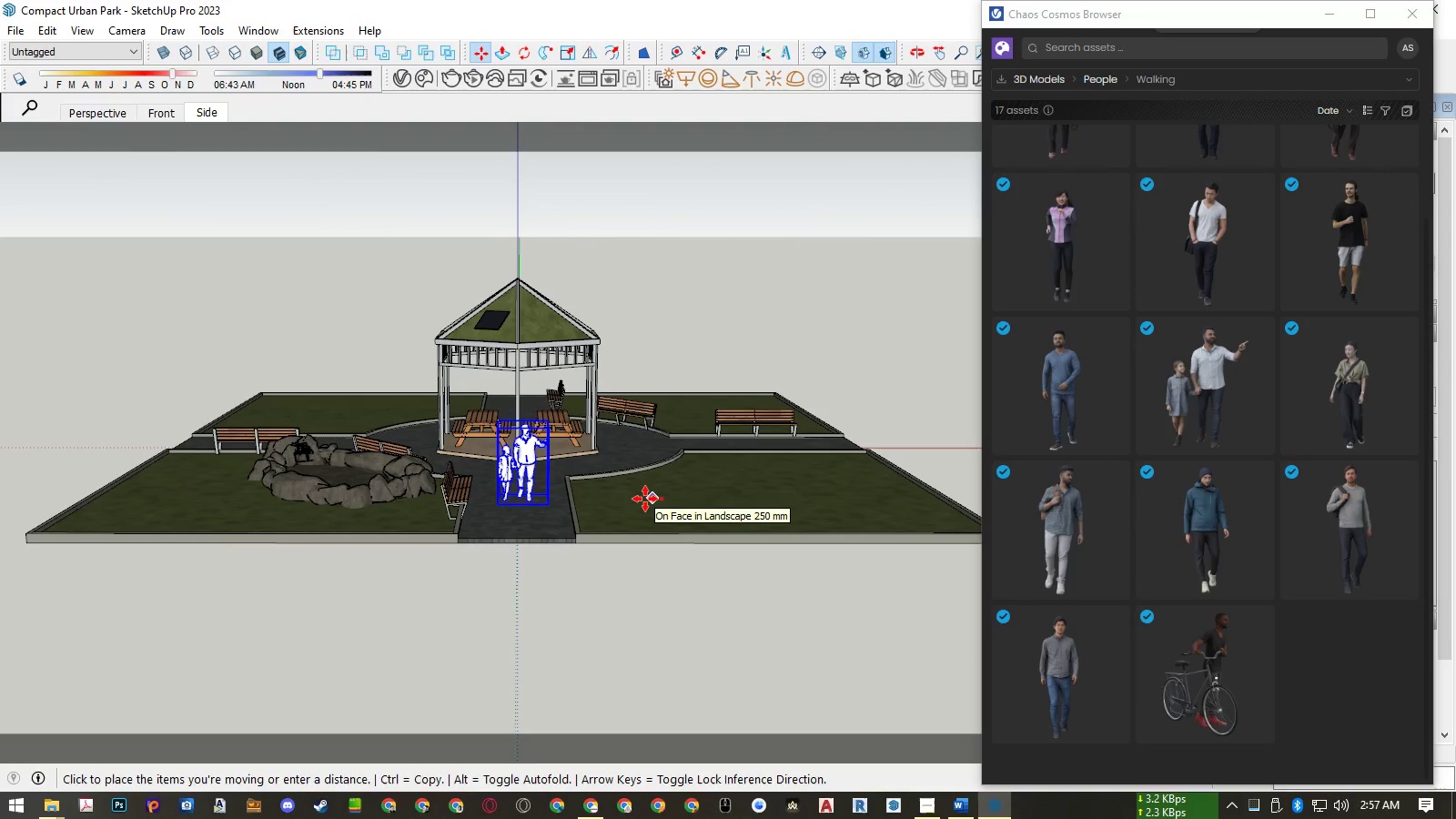 
left_click([645, 499])
 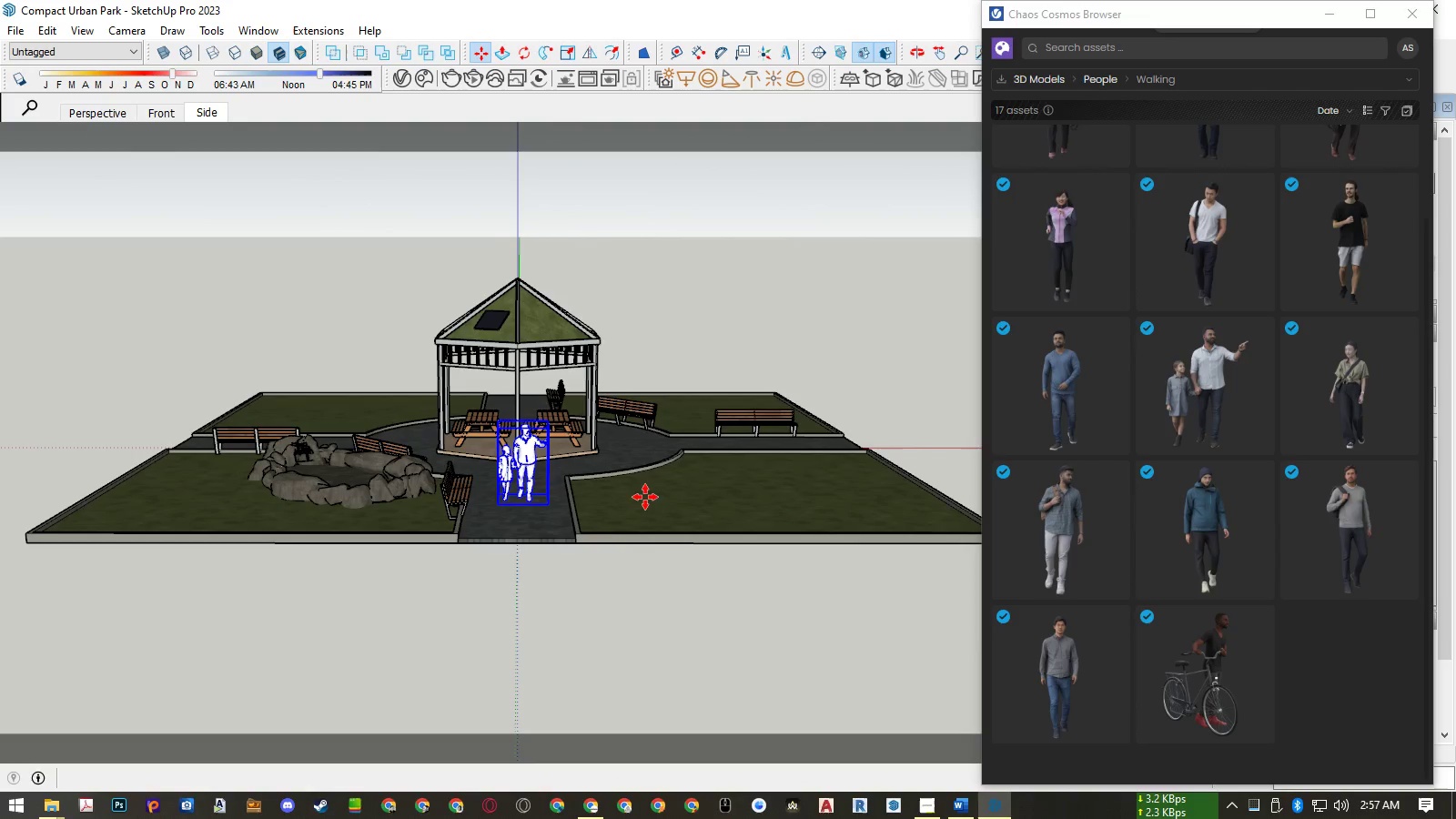 
key(Space)
 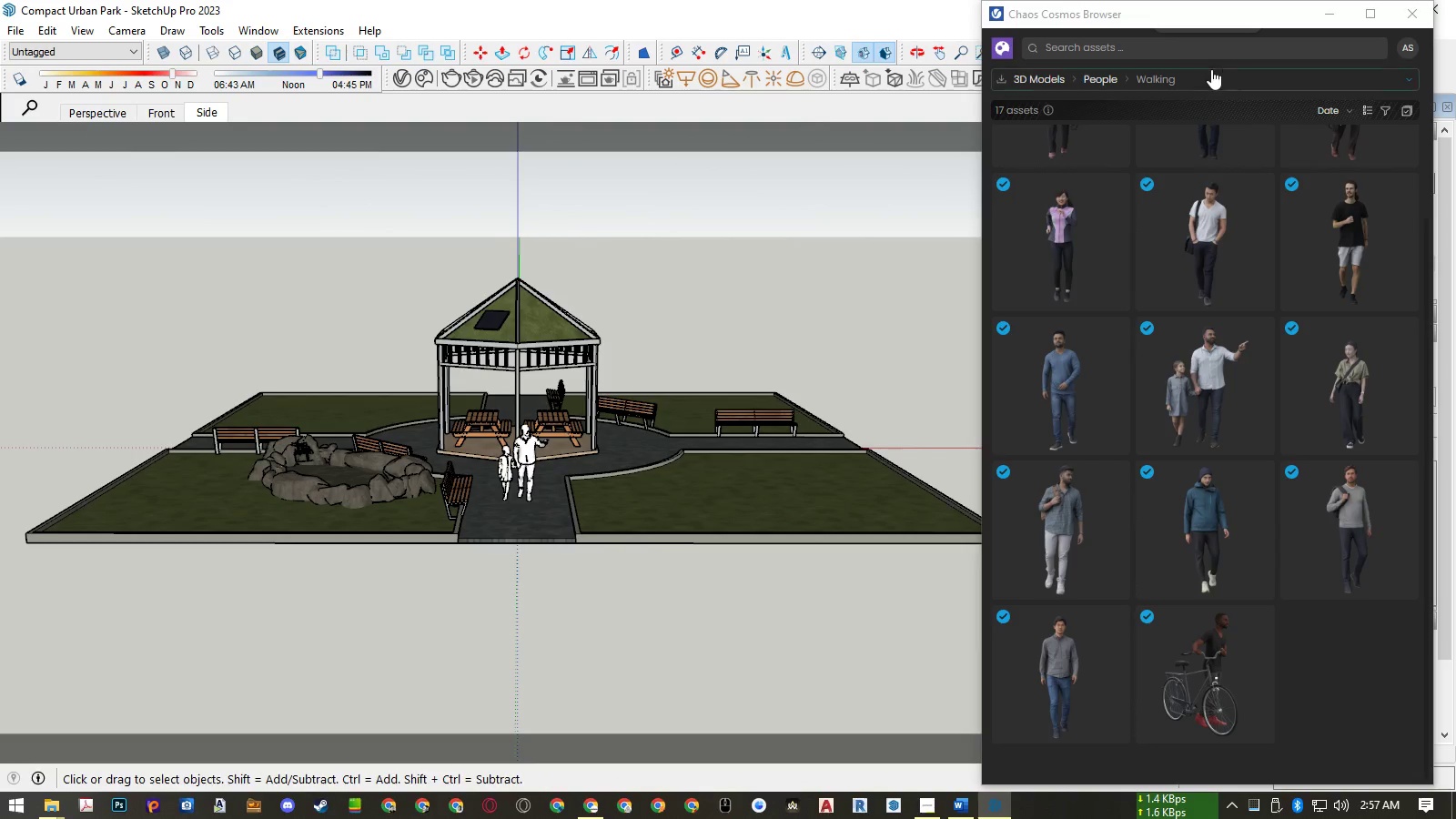 
left_click([1107, 79])
 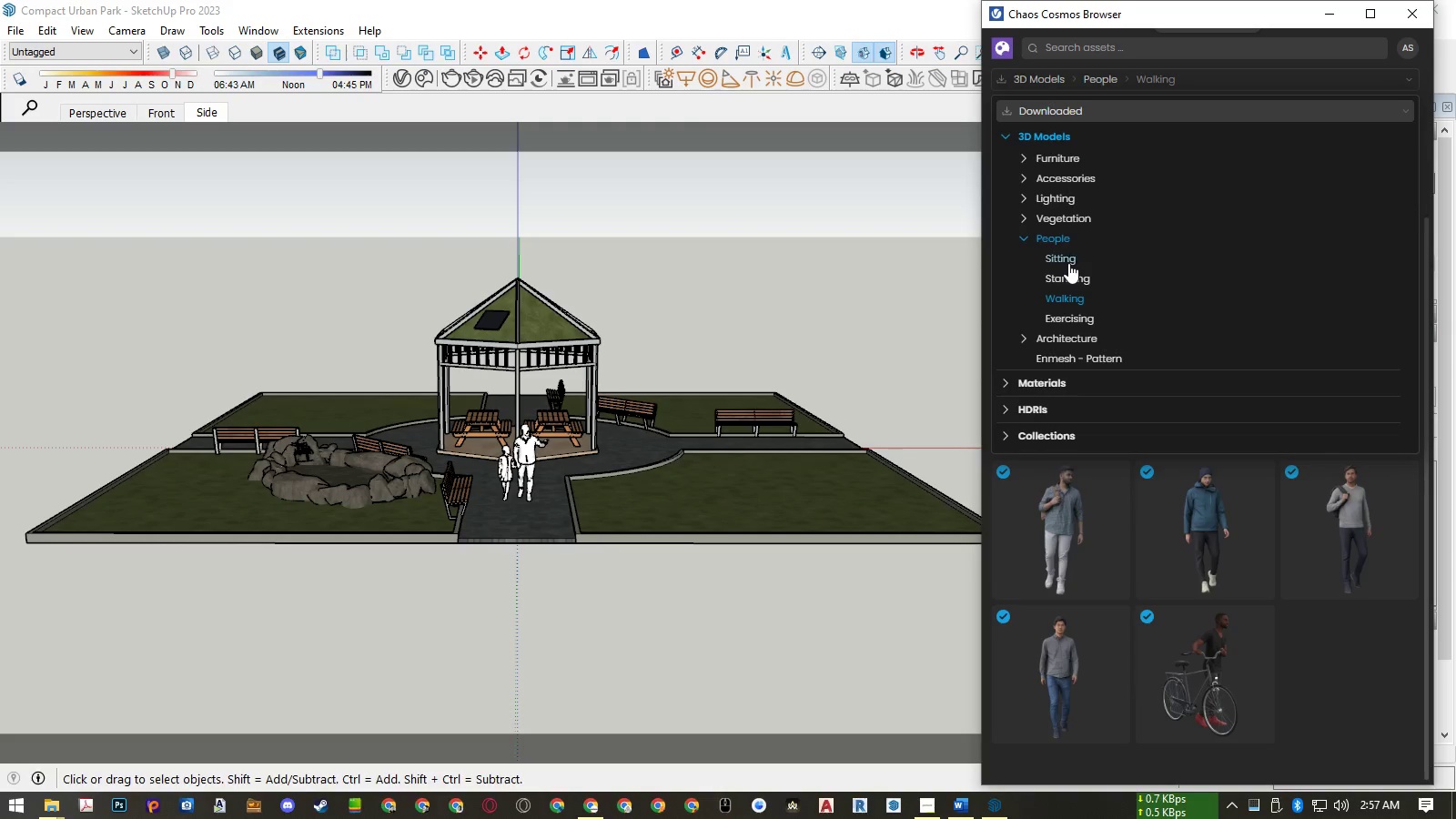 
left_click([1068, 264])
 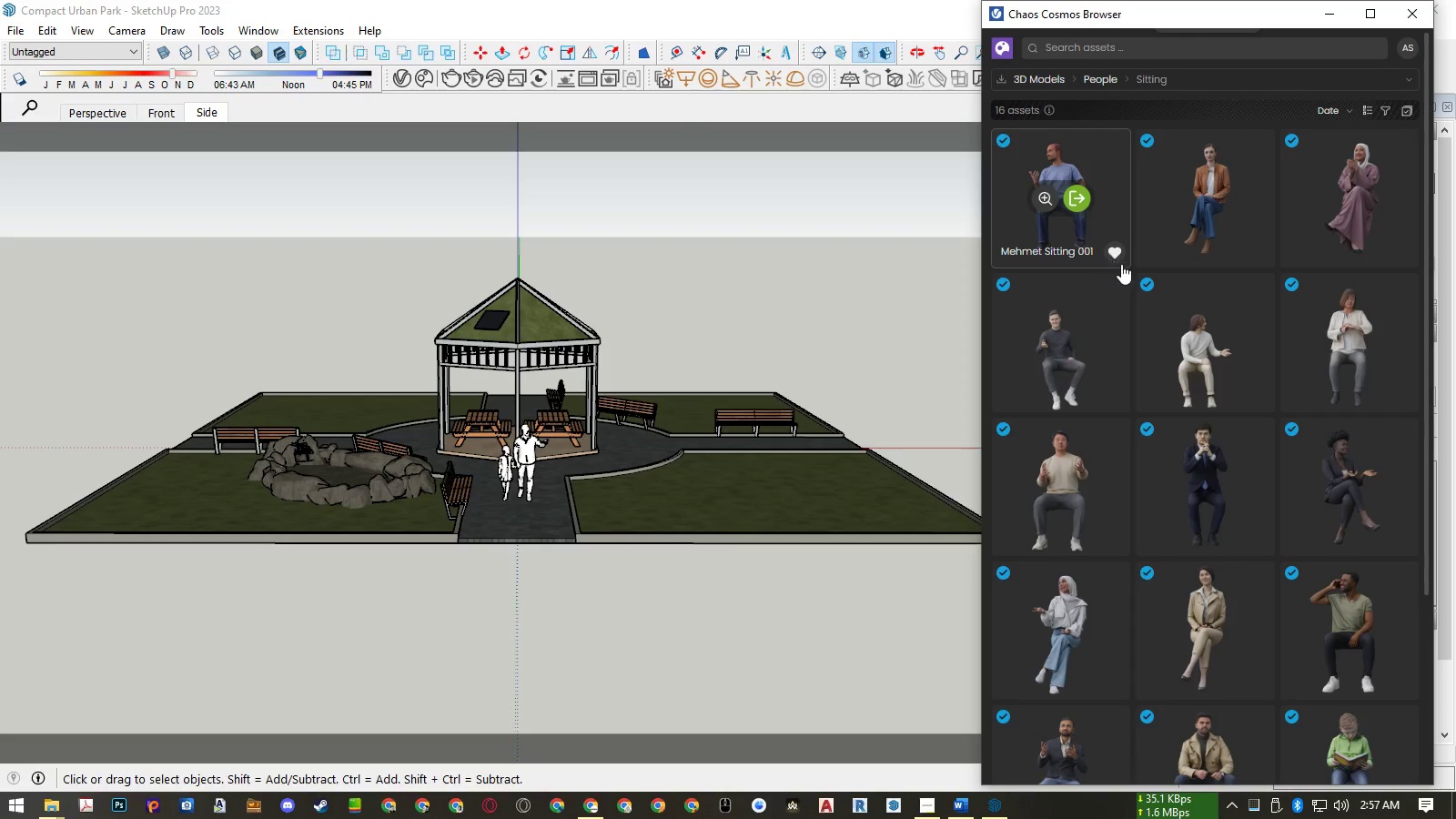 
scroll: coordinate [1124, 266], scroll_direction: down, amount: 3.0
 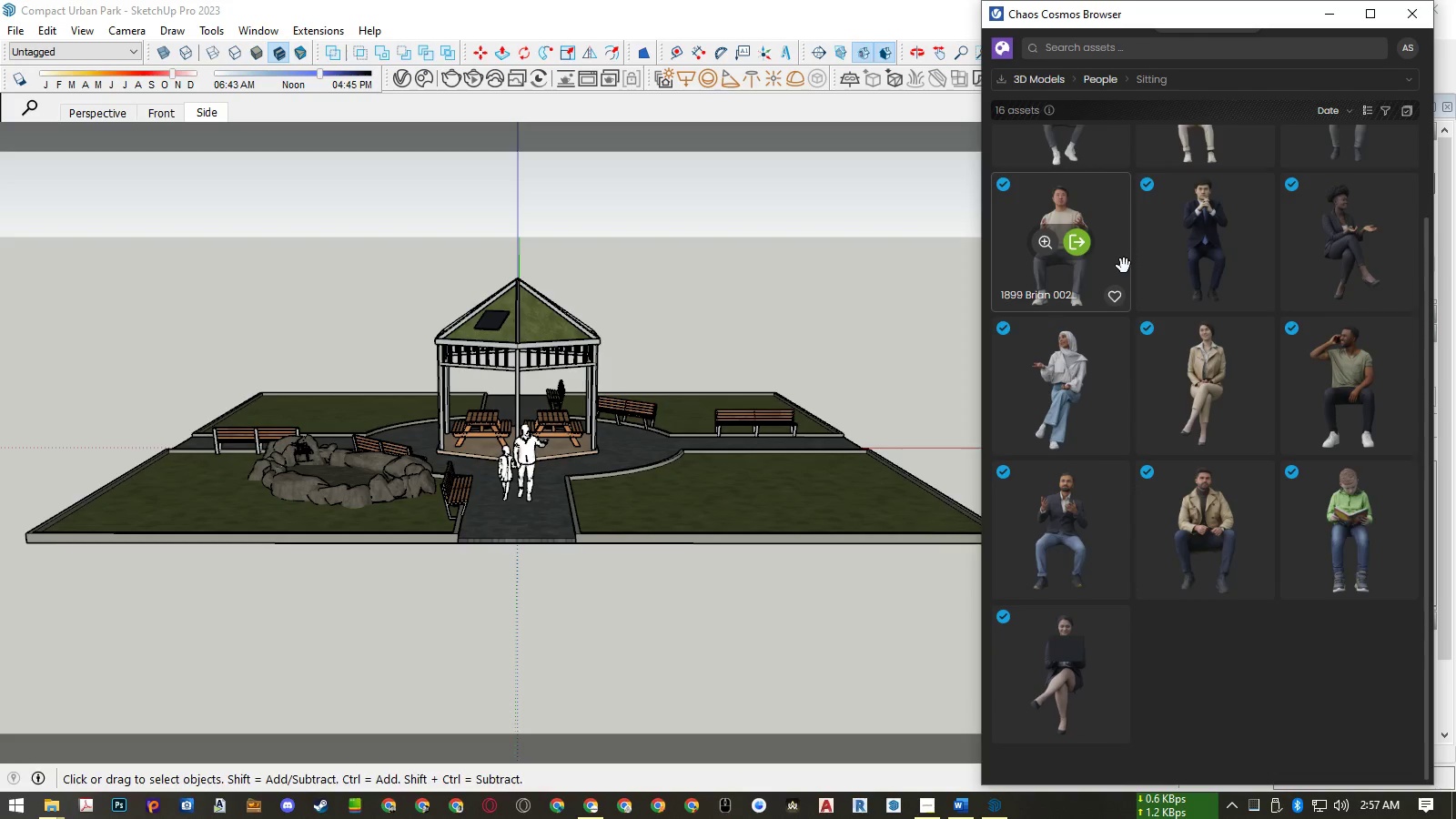 
scroll: coordinate [1124, 266], scroll_direction: up, amount: 3.0
 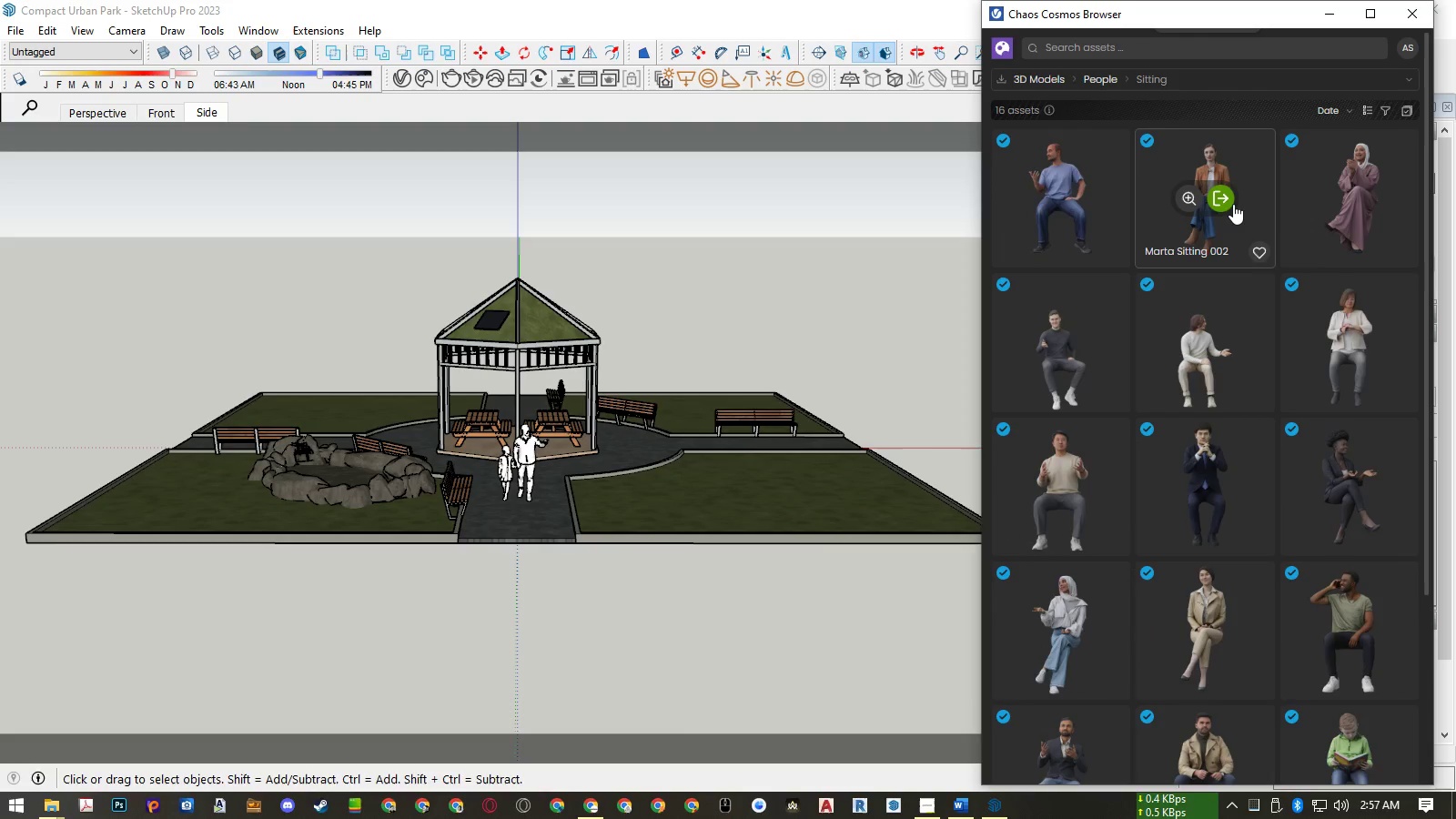 
left_click([1219, 197])
 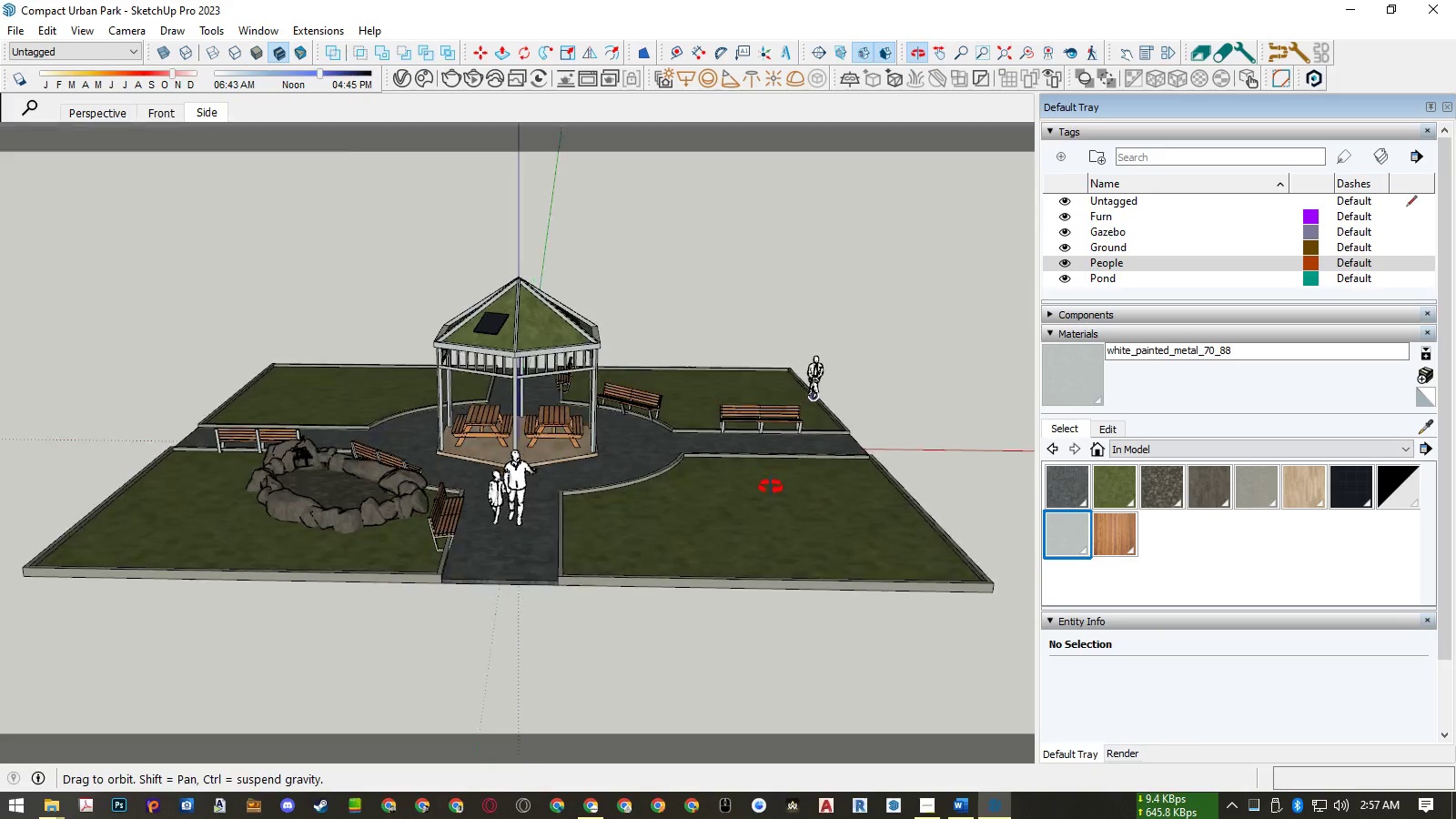 
scroll: coordinate [772, 442], scroll_direction: up, amount: 19.0
 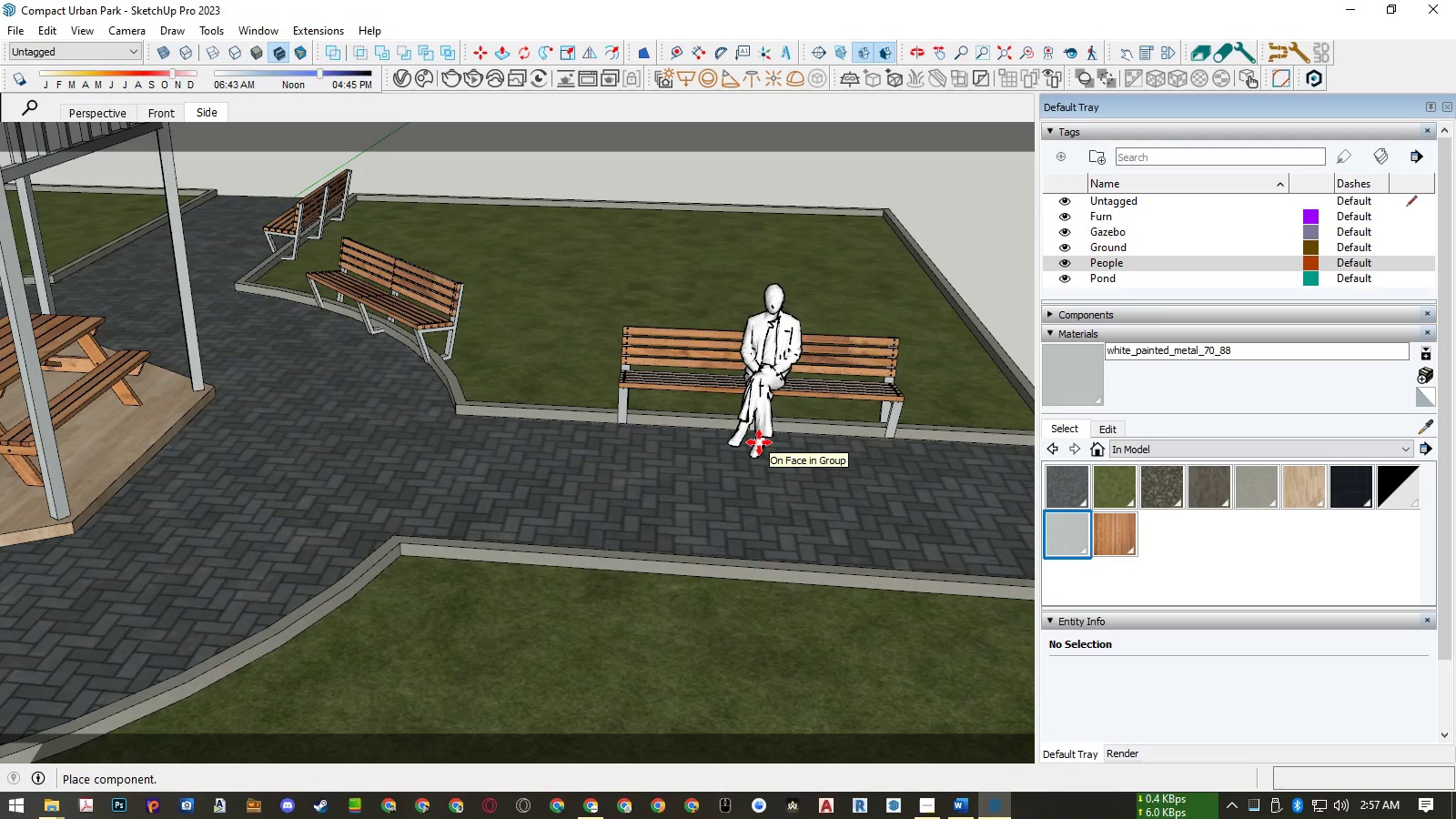 
left_click([758, 441])
 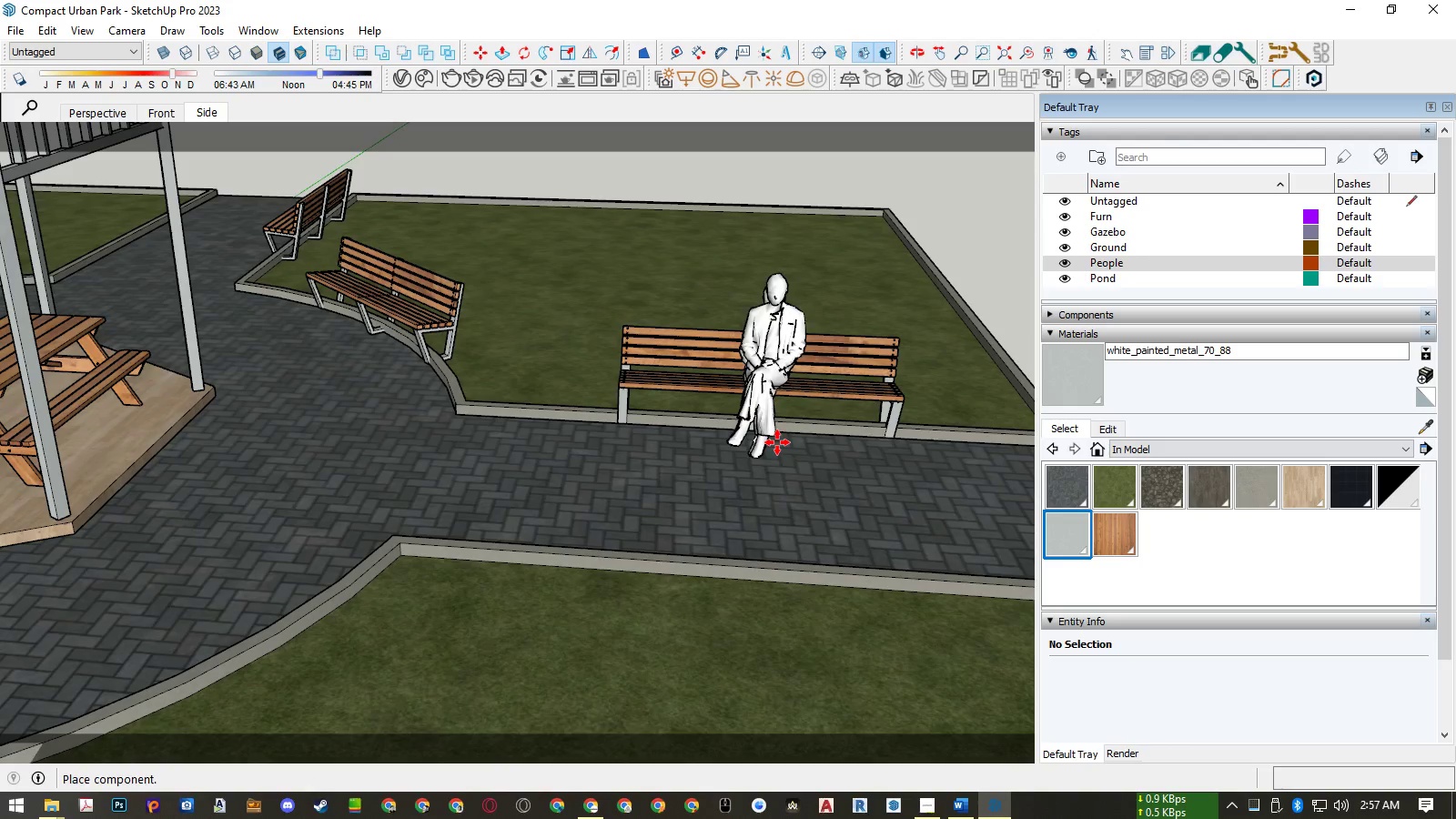 
key(Space)
 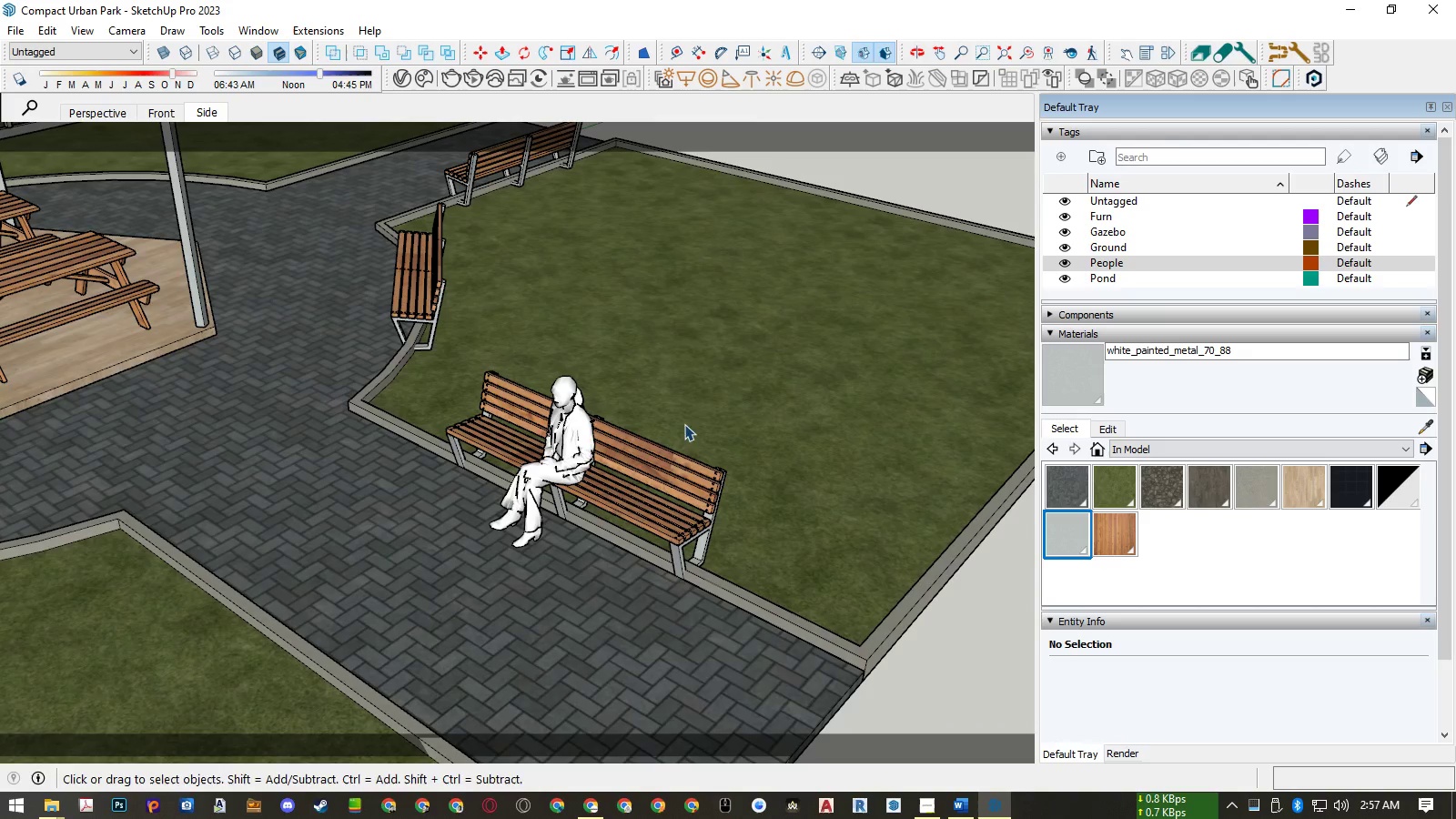 
left_click([553, 449])
 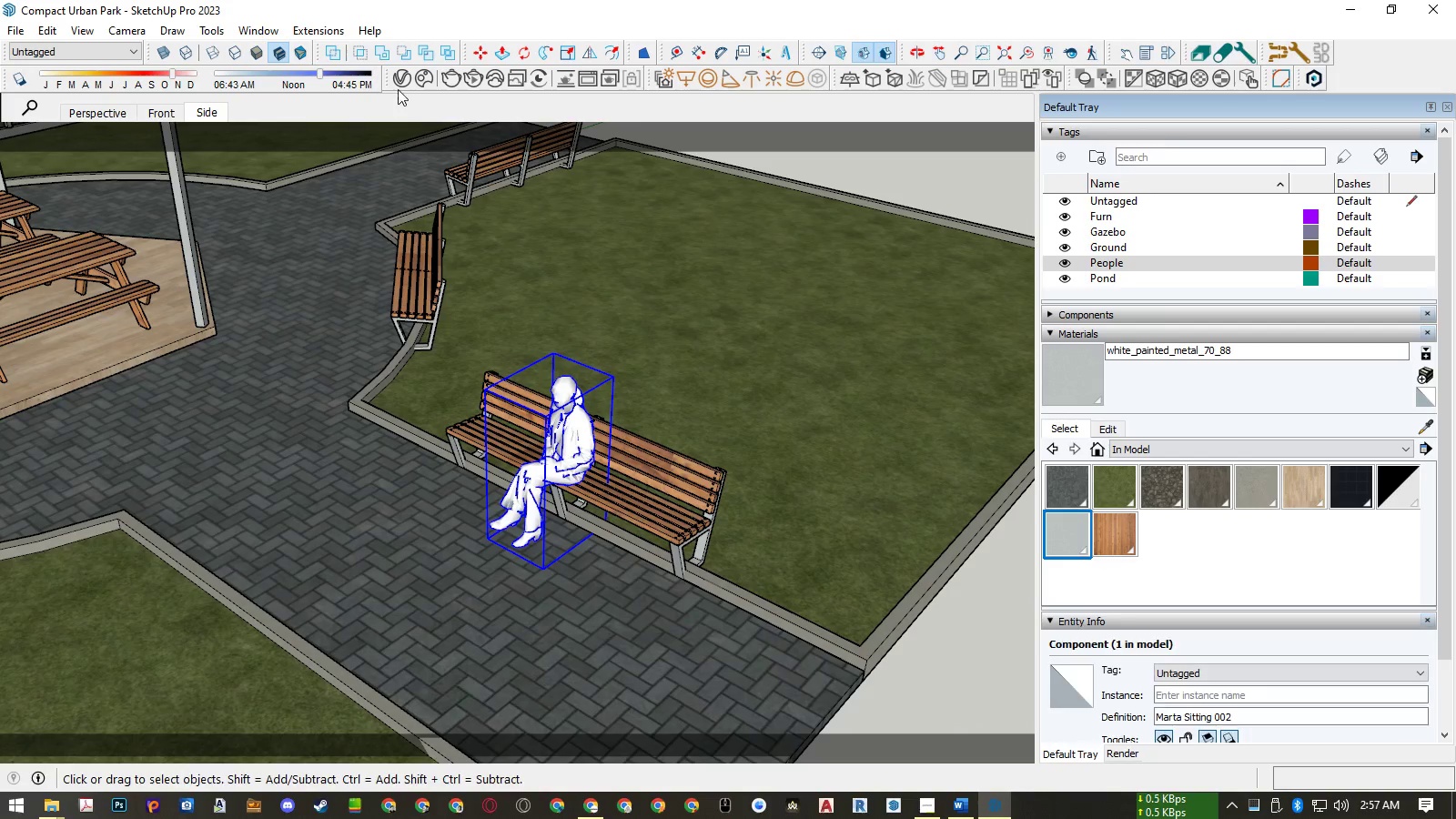 
left_click([400, 81])
 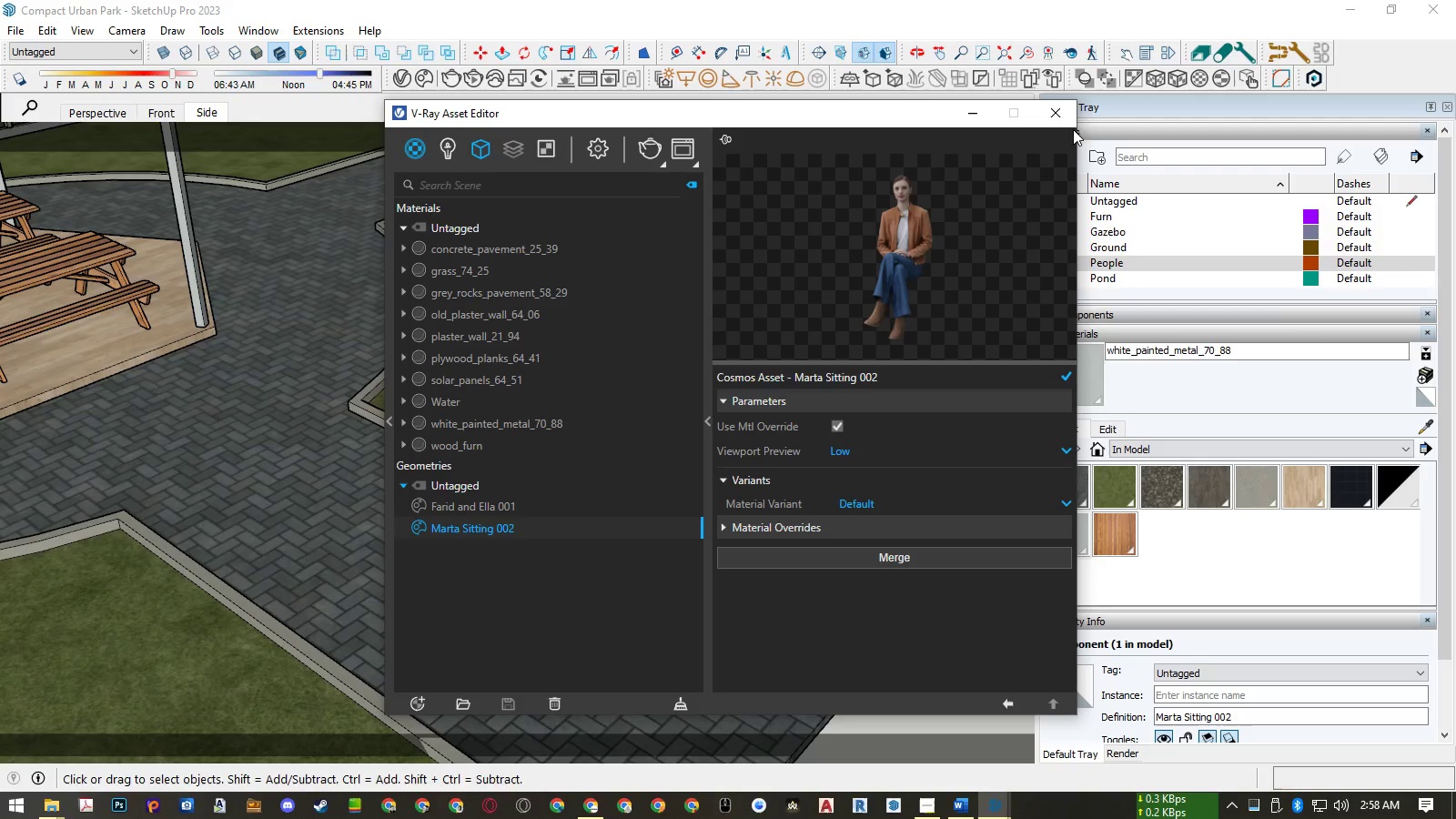 
left_click([1067, 111])
 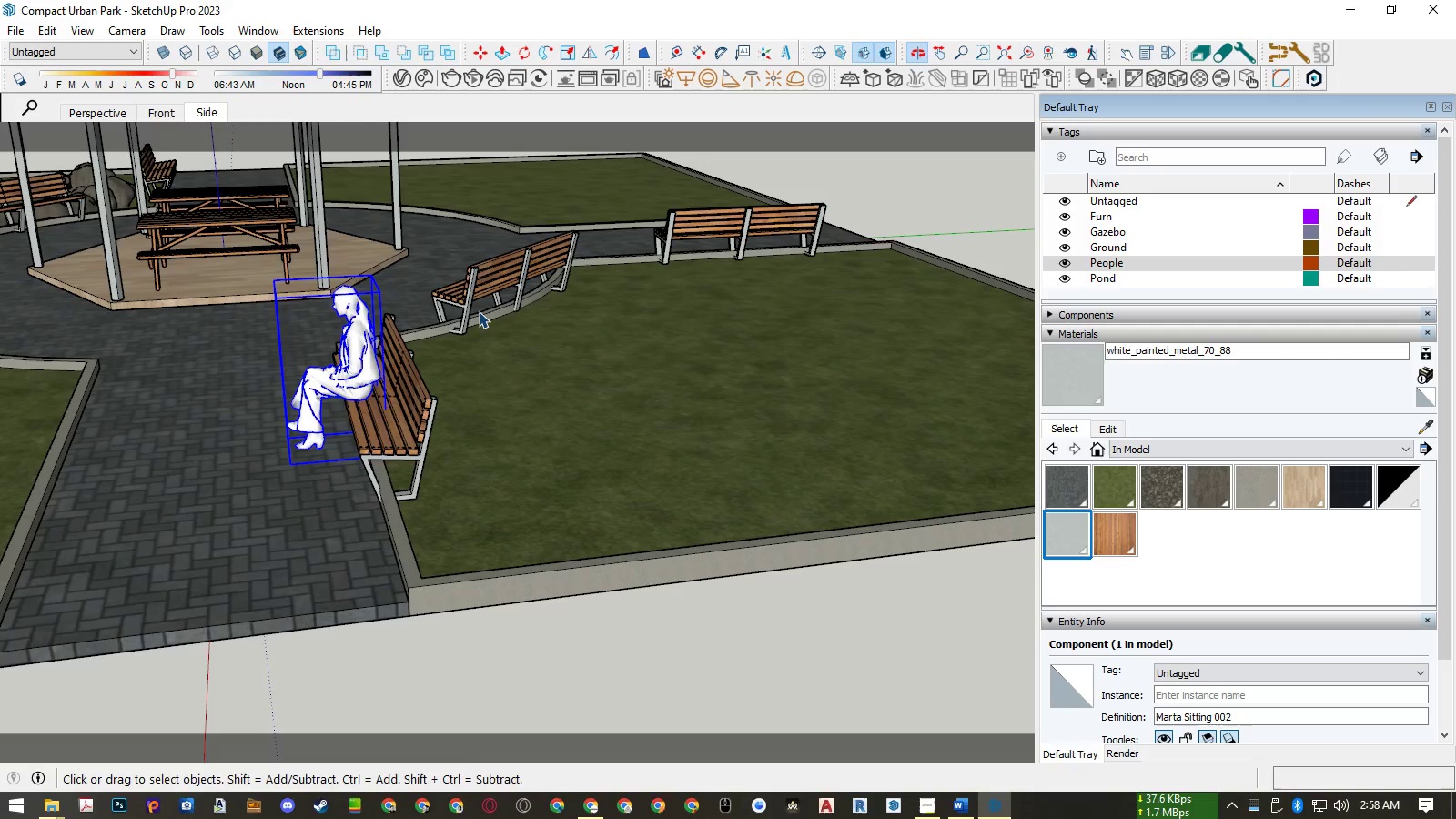 
key(Alt+AltLeft)
 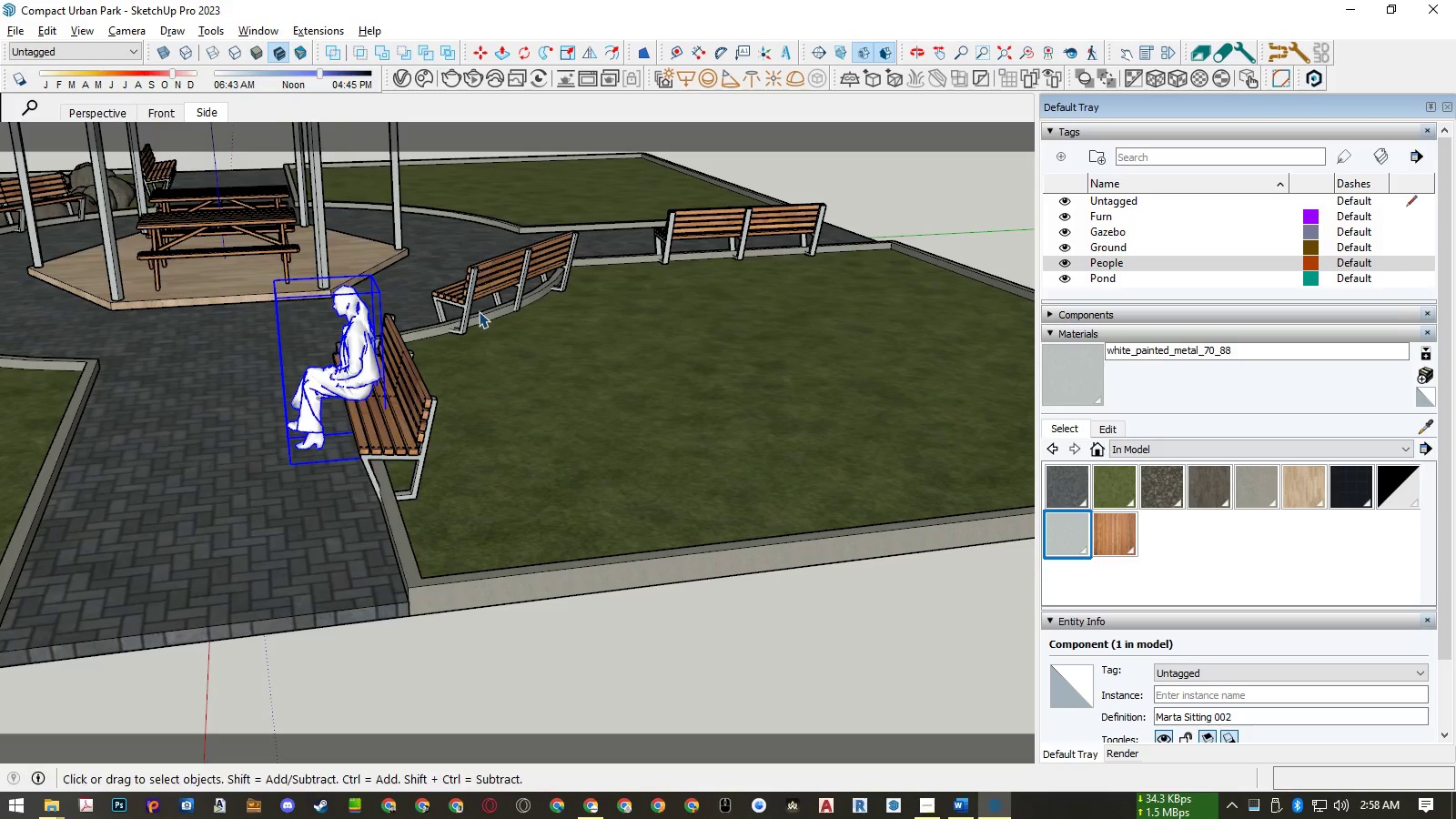 
type(csrZ)
 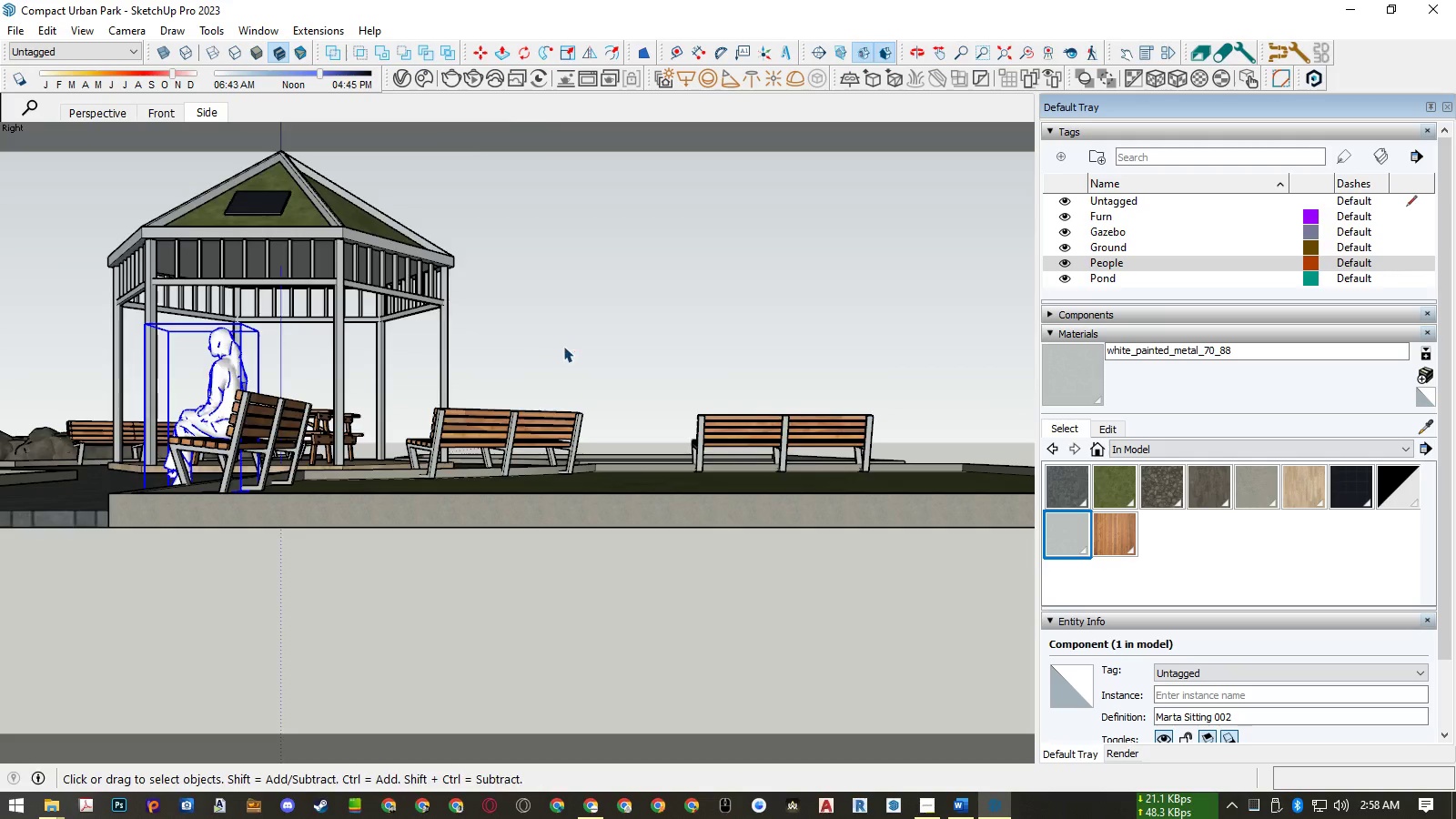 
scroll: coordinate [590, 462], scroll_direction: up, amount: 16.0
 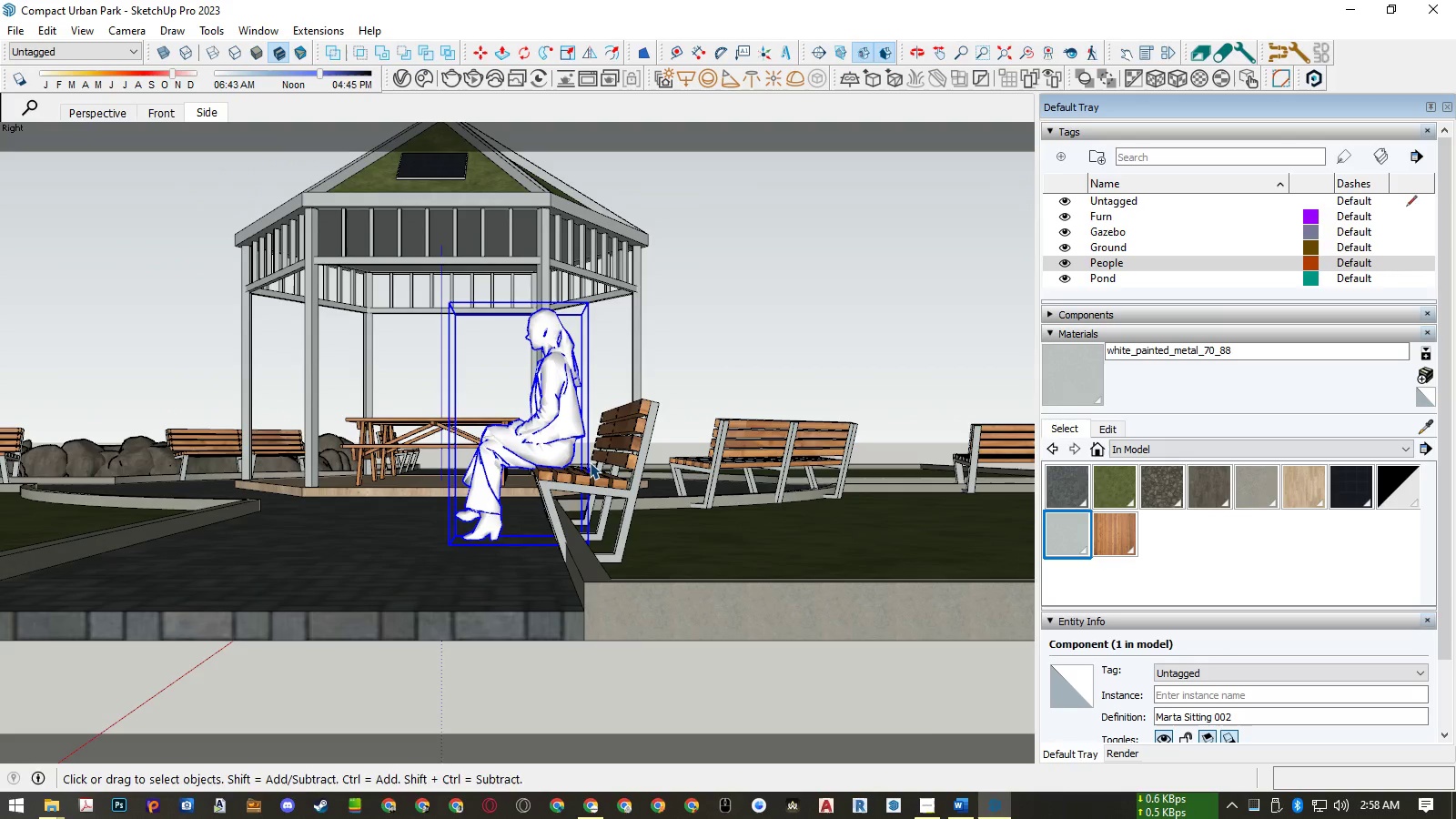 
hold_key(key=AltLeft, duration=0.31)
 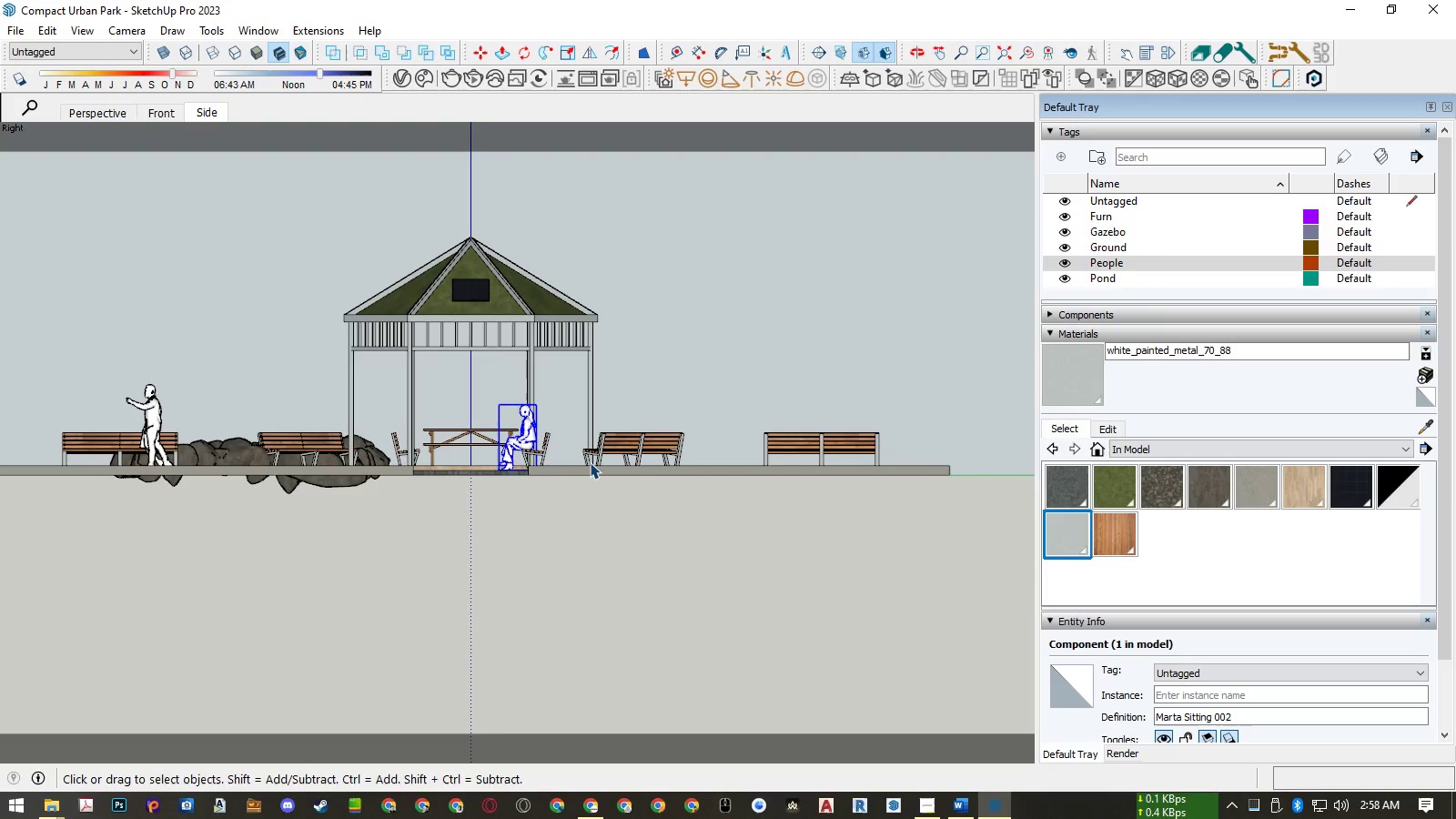 
type(cam)
 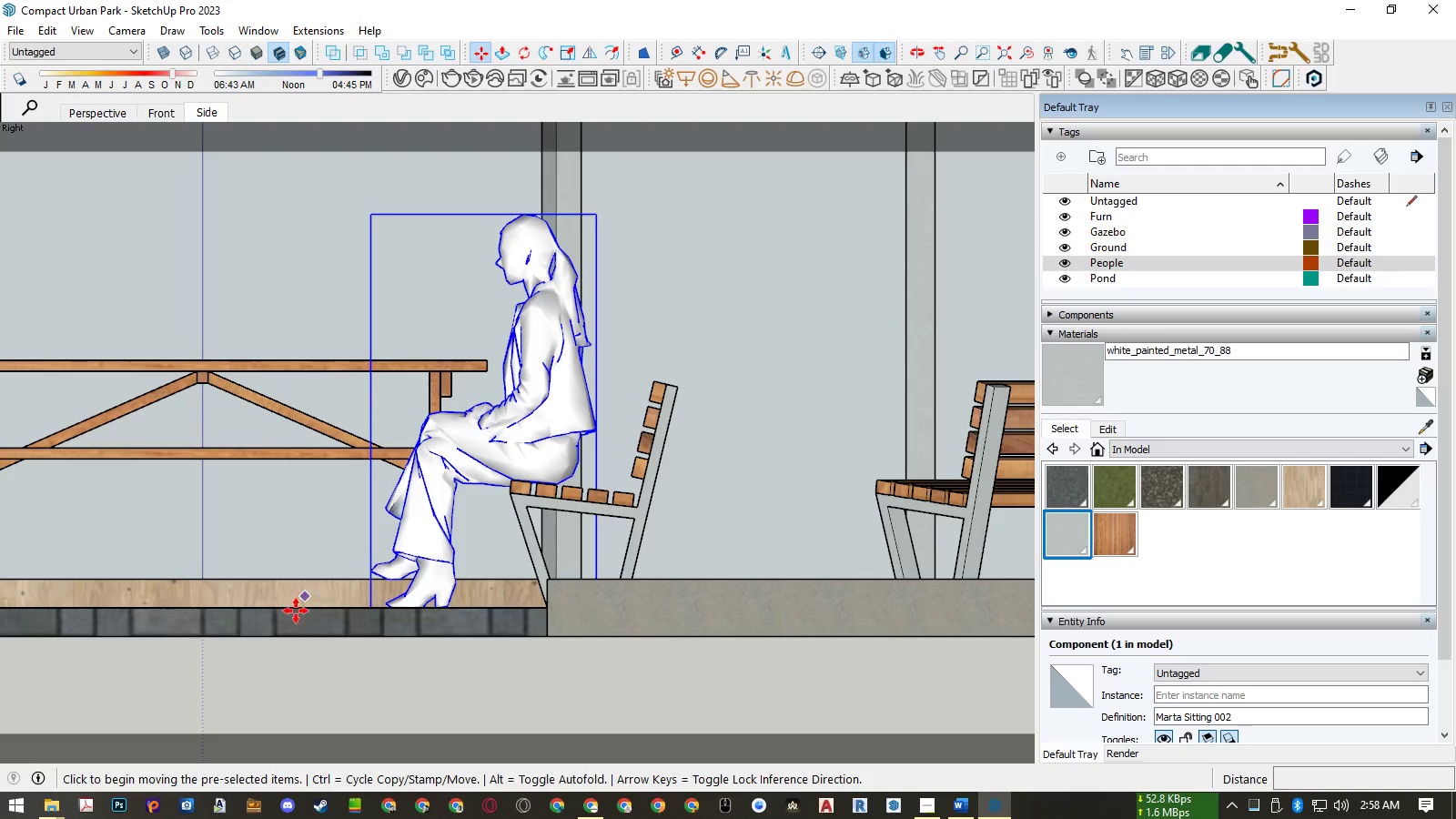 
scroll: coordinate [525, 443], scroll_direction: up, amount: 26.0
 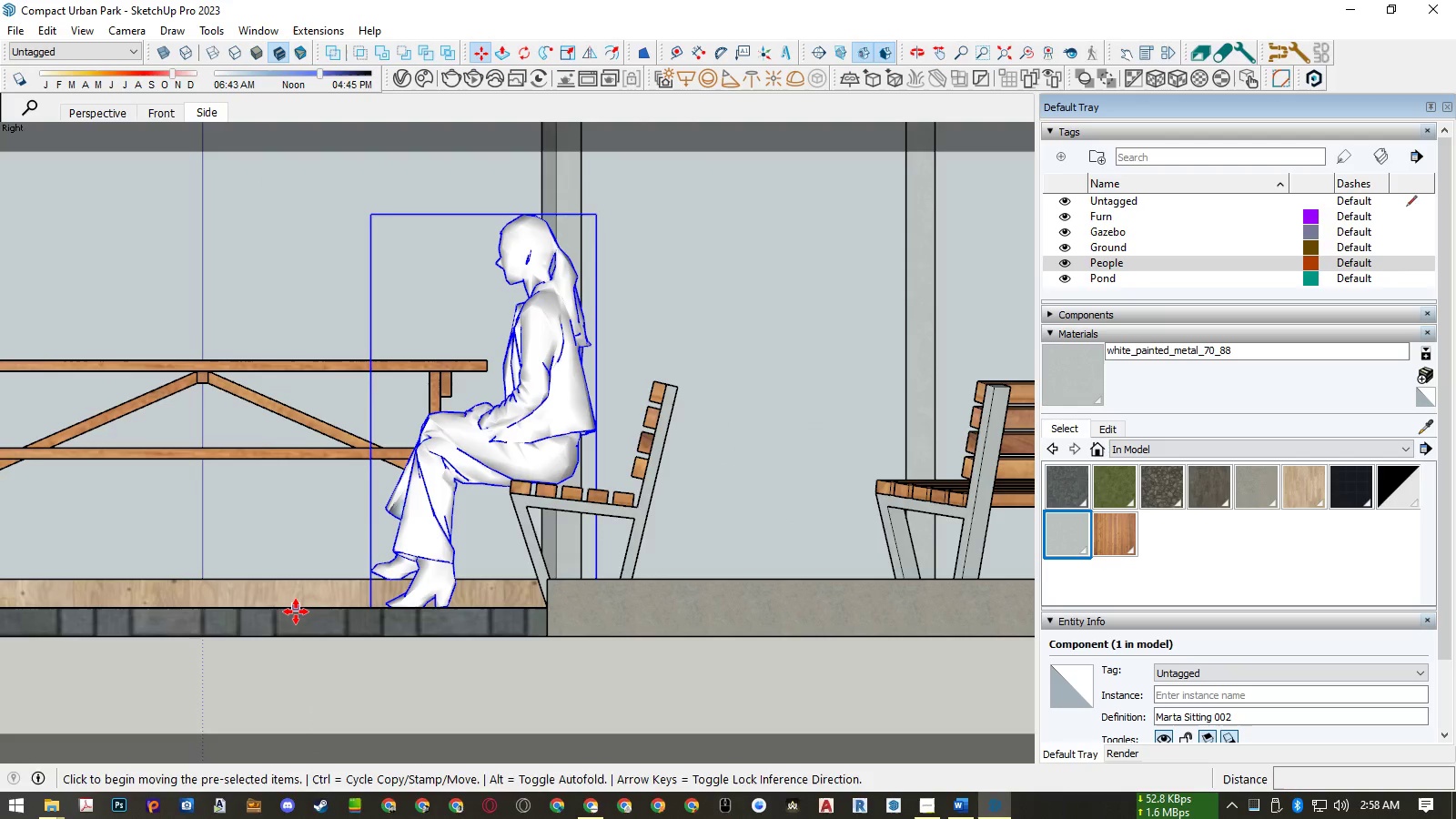 
left_click([296, 612])
 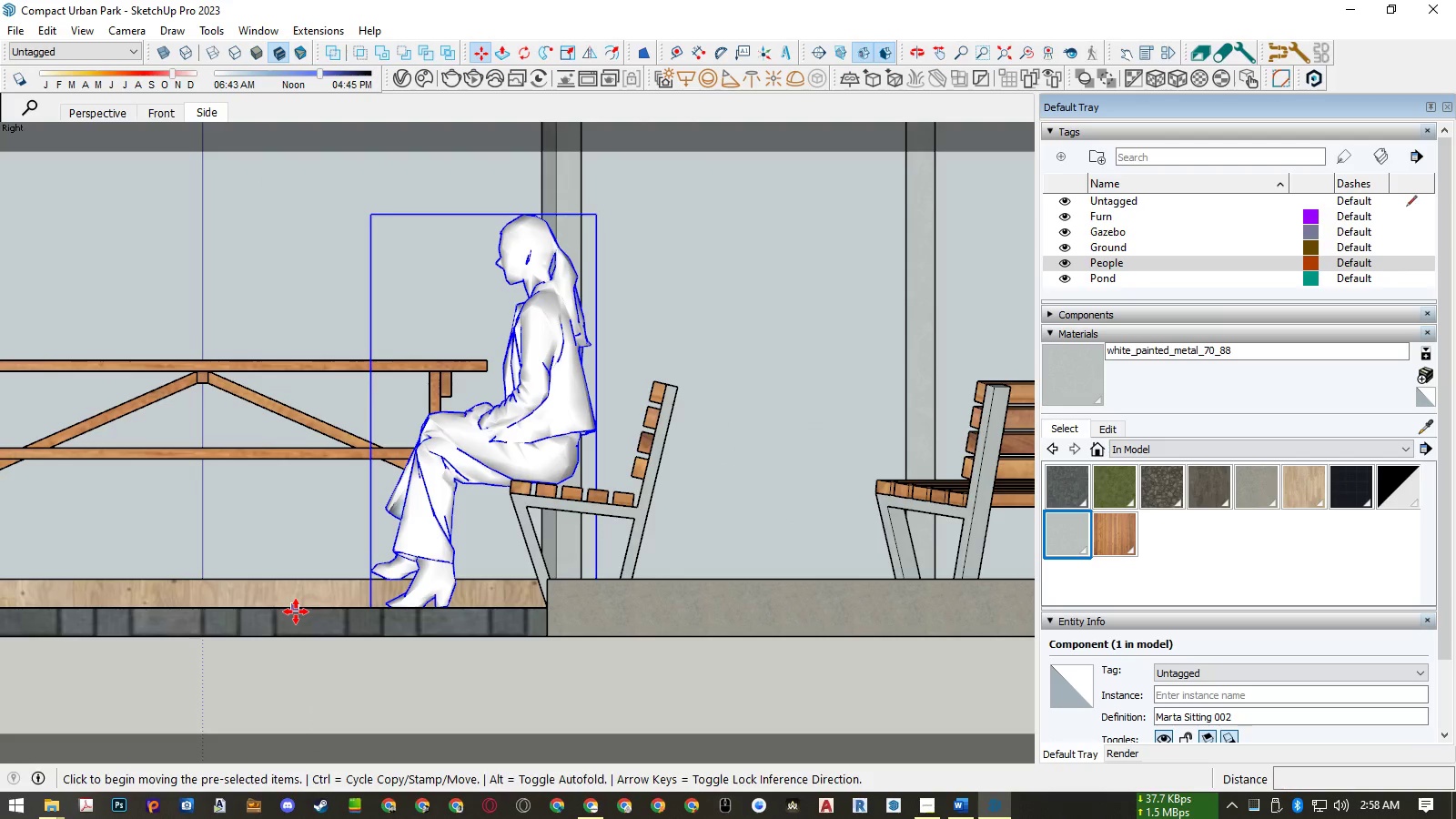 
key(ArrowRight)
 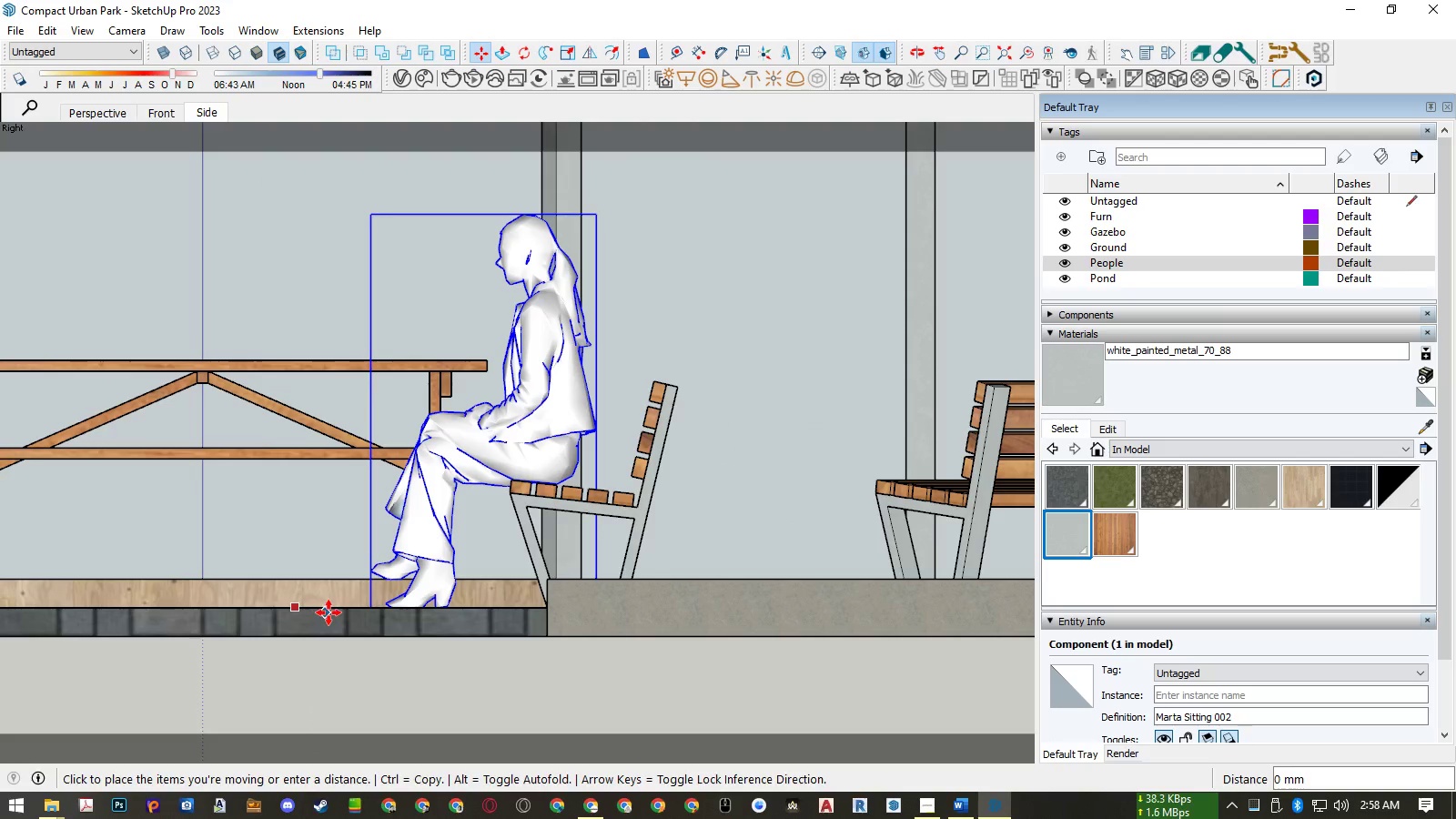 
key(ArrowLeft)
 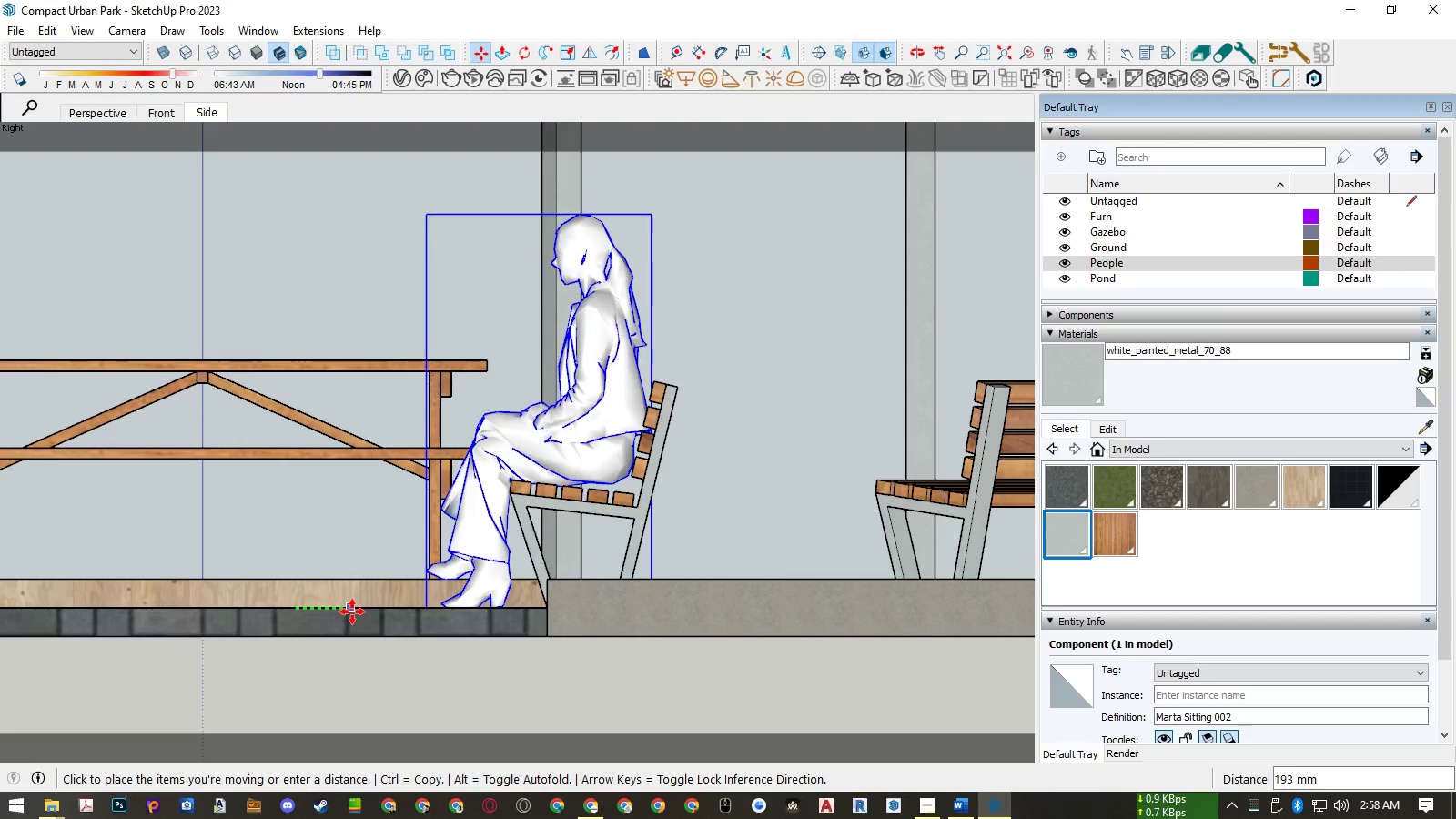 
left_click([352, 612])
 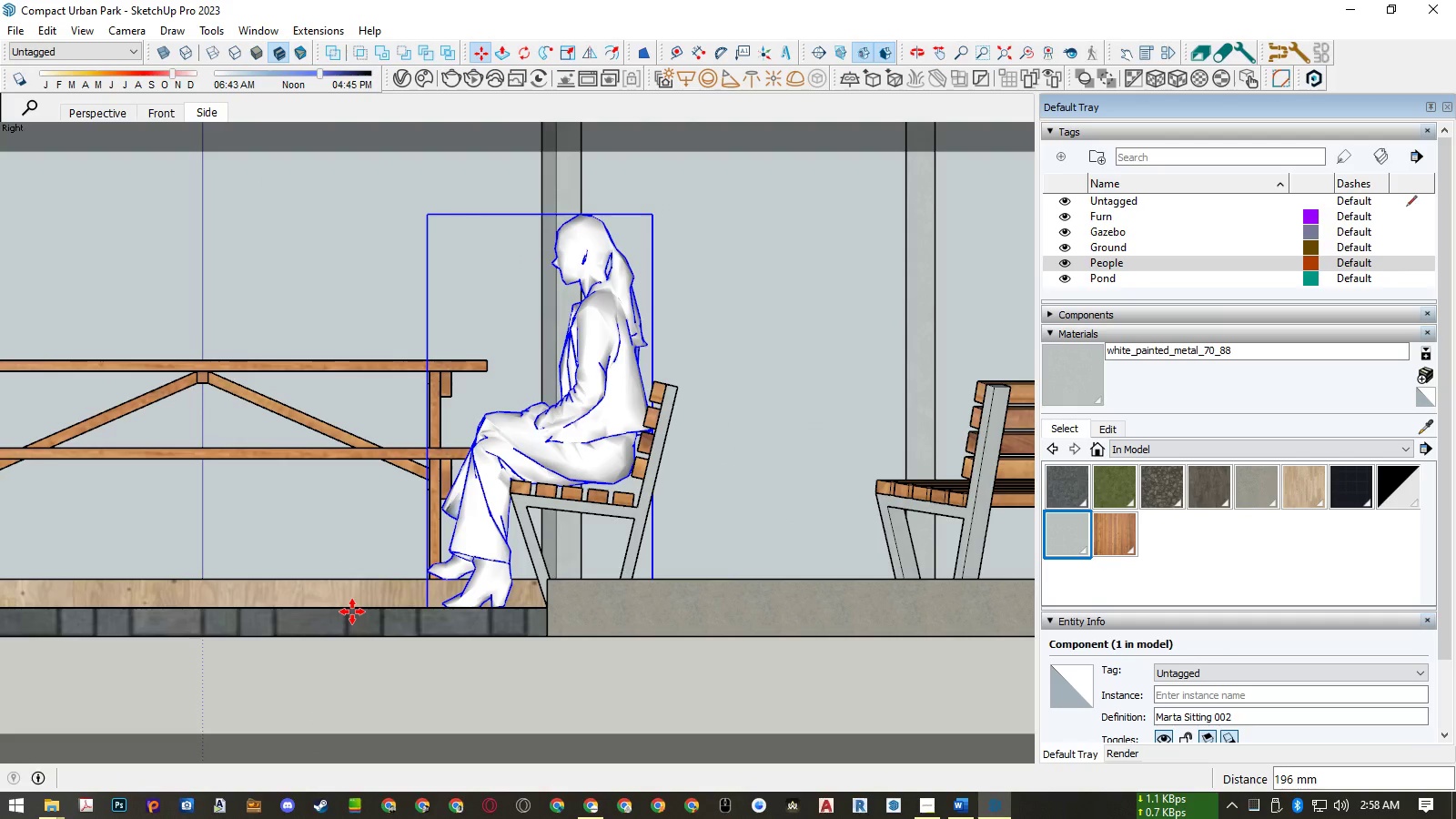 
key(Space)
 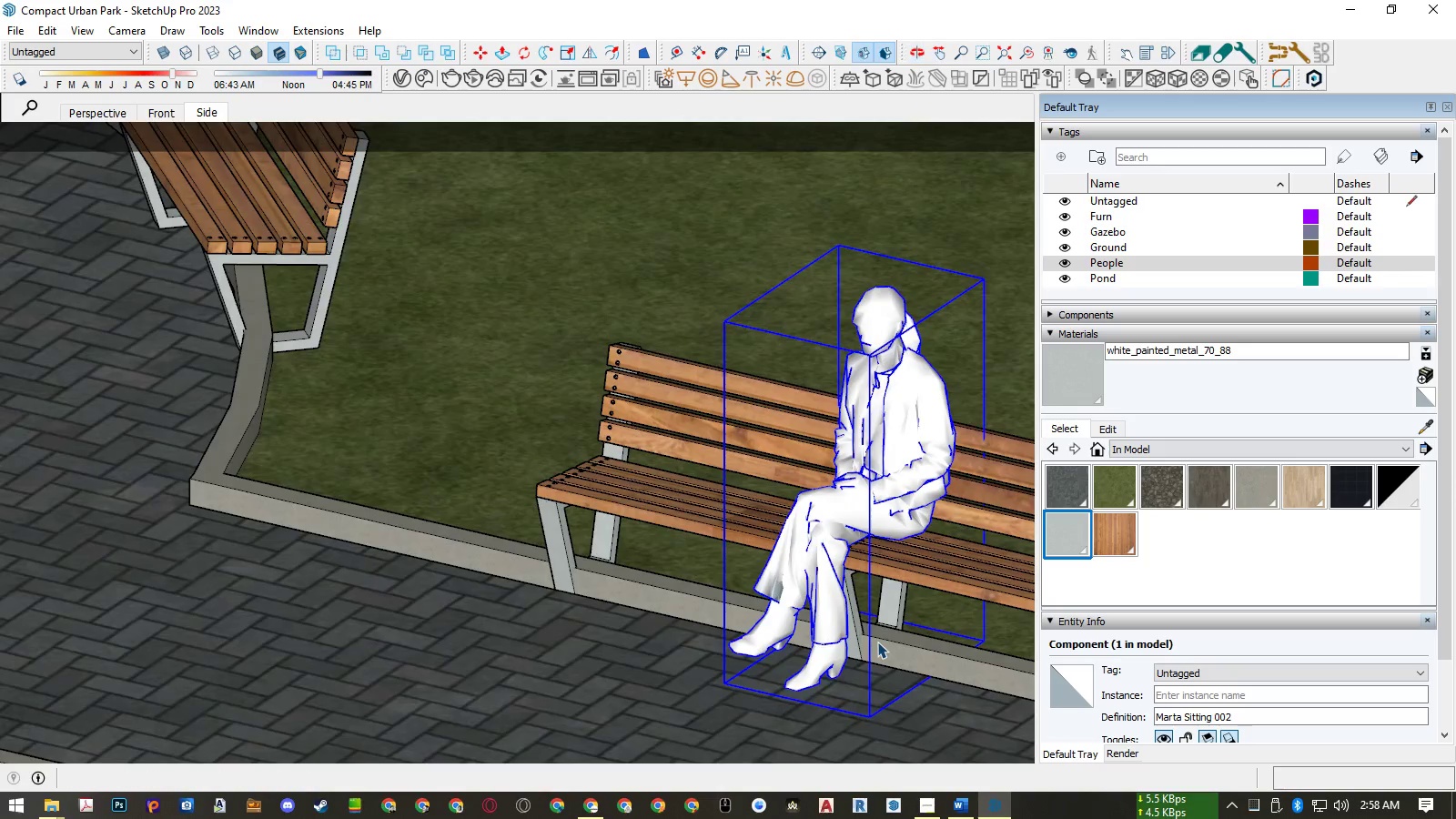 
scroll: coordinate [751, 622], scroll_direction: down, amount: 10.0
 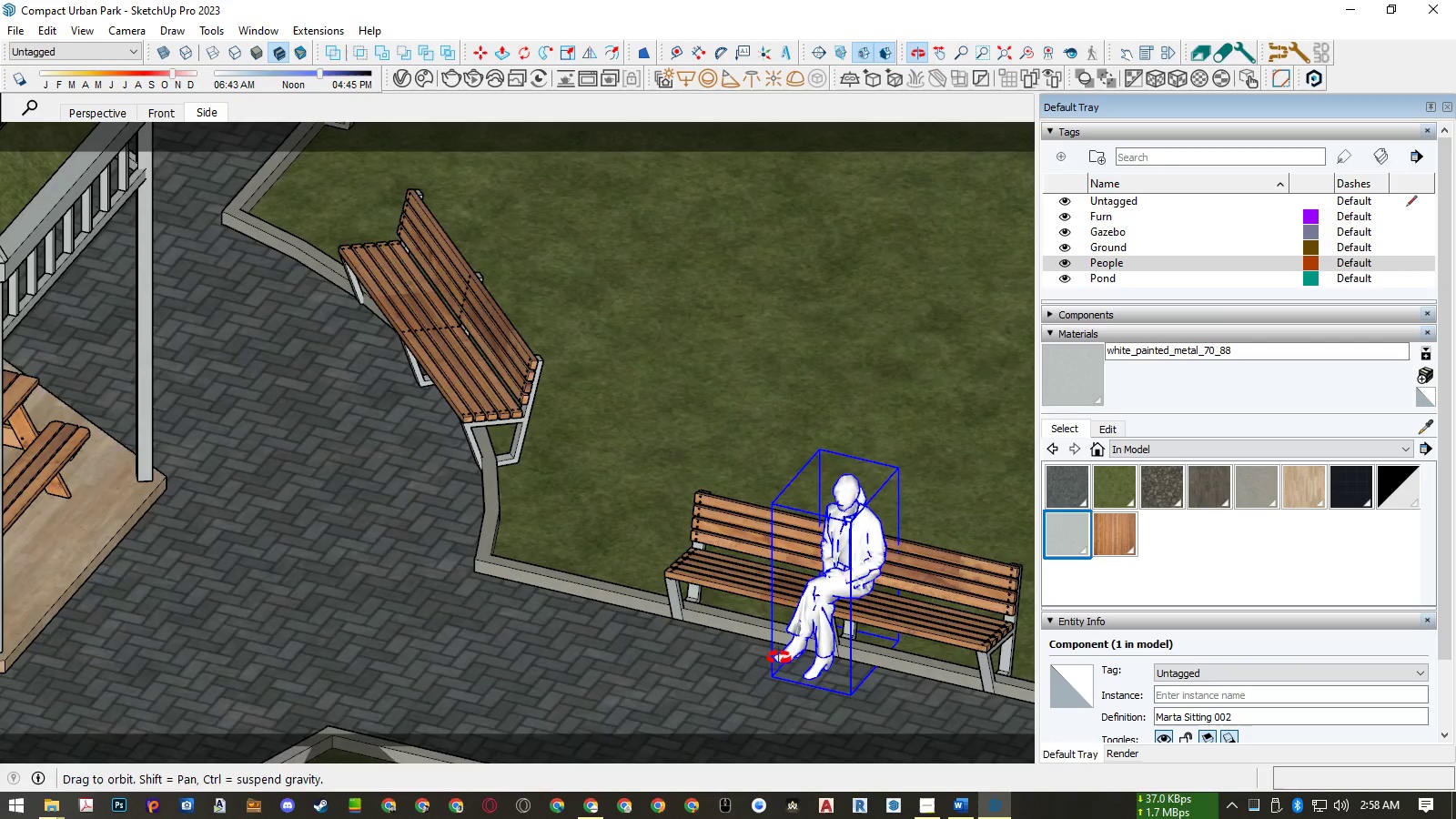 
key(Alt+C)
 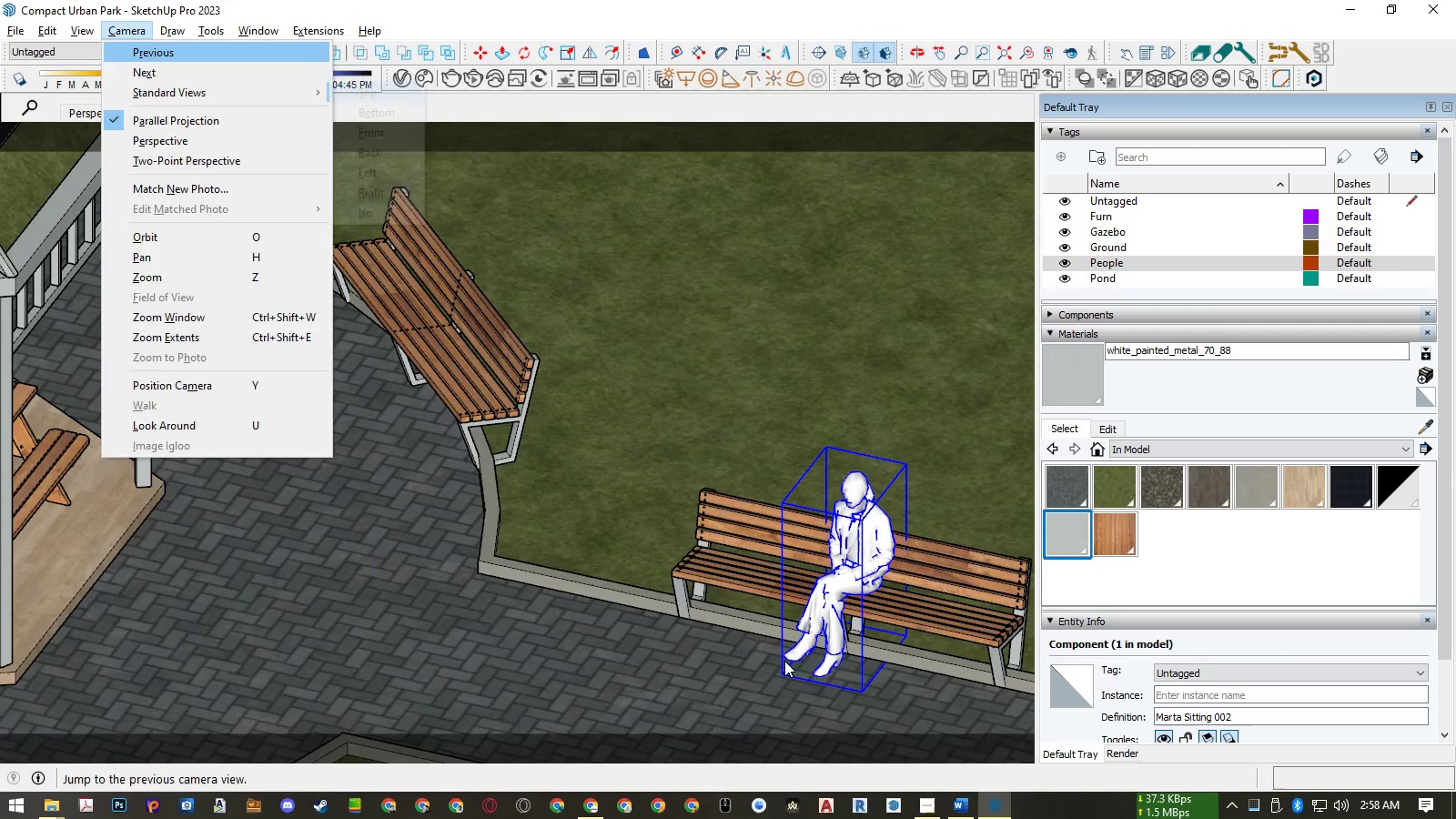 
key(Alt+S)
 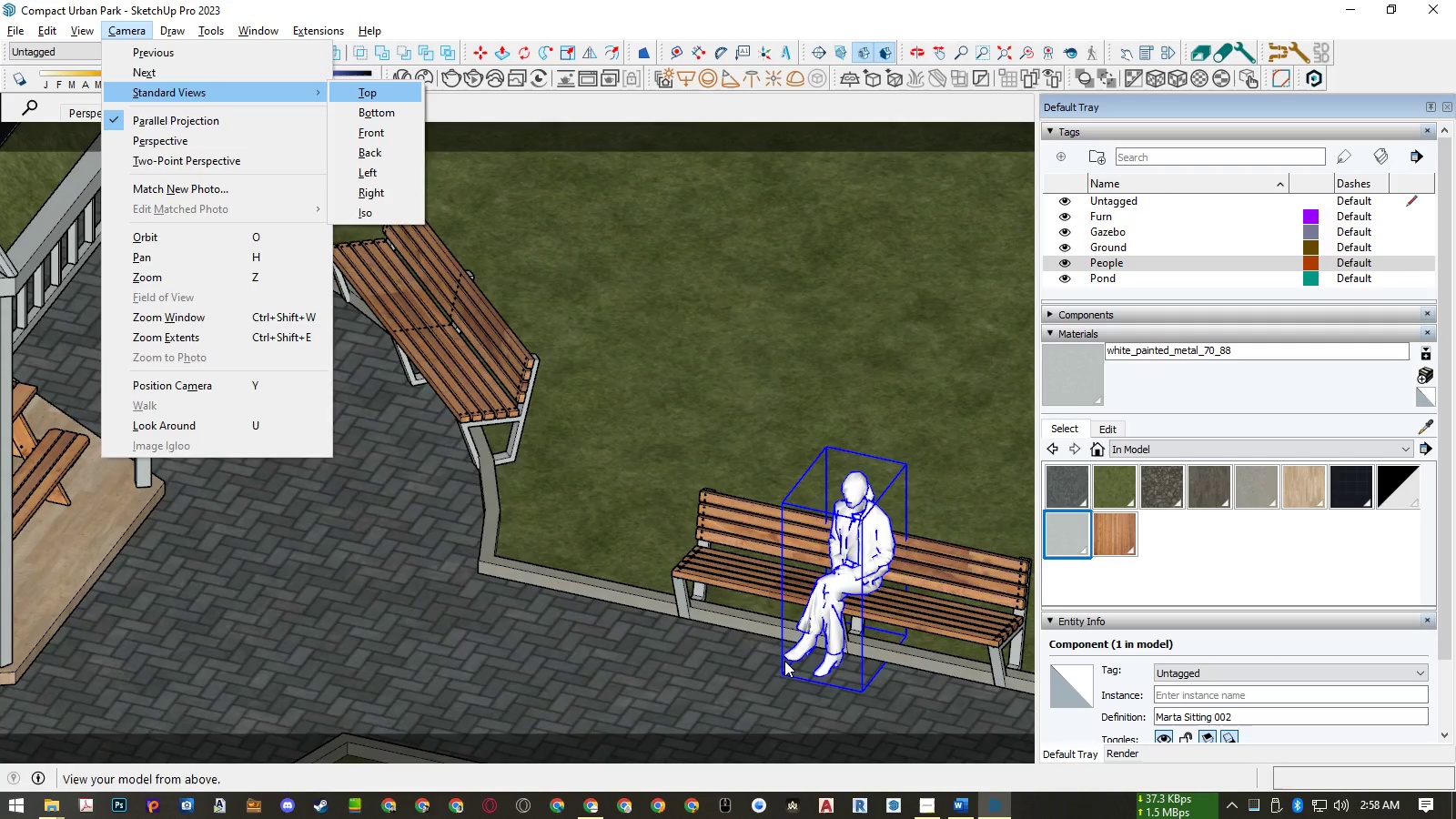 
key(Alt+T)
 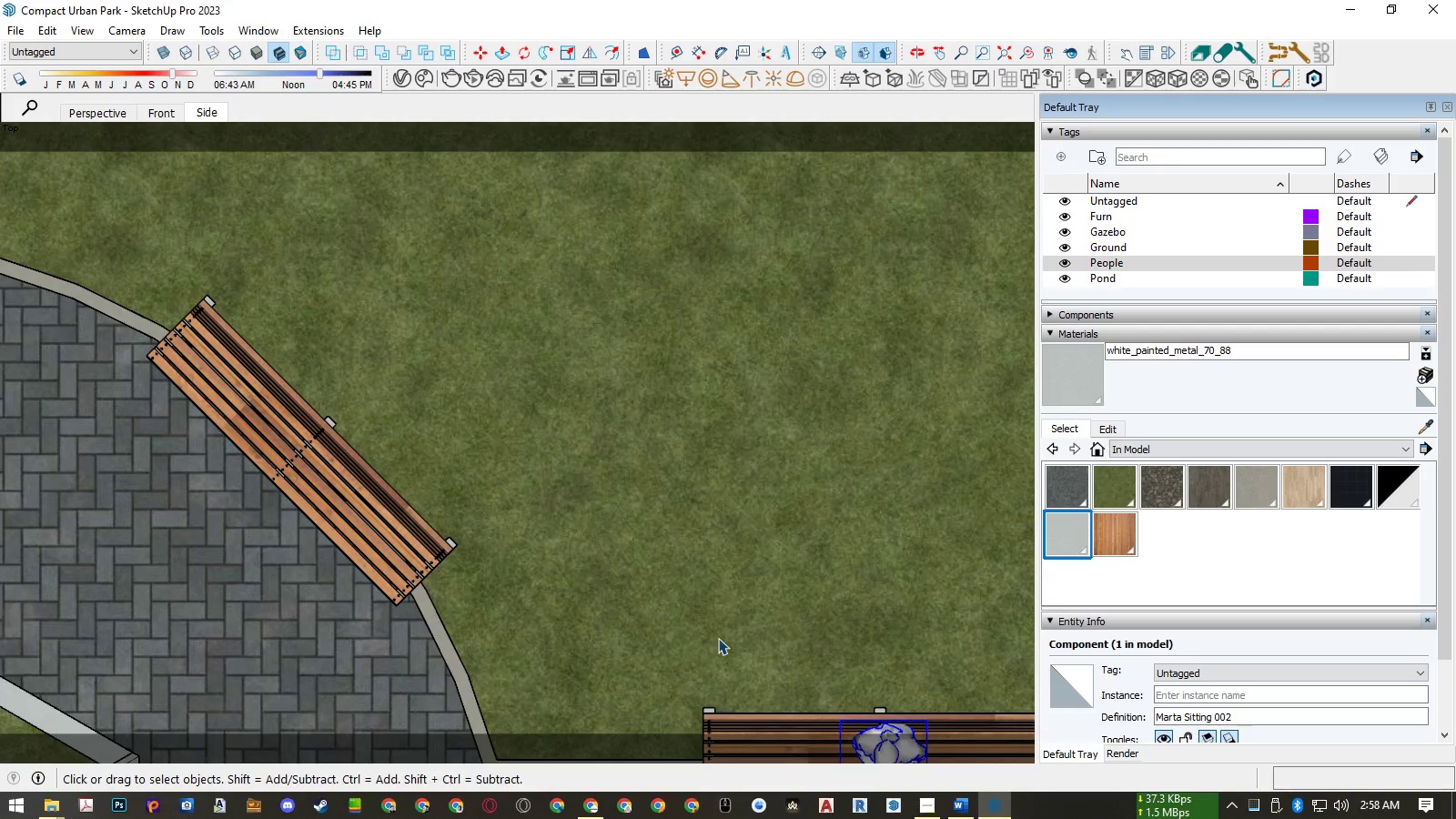 
scroll: coordinate [511, 505], scroll_direction: down, amount: 10.0
 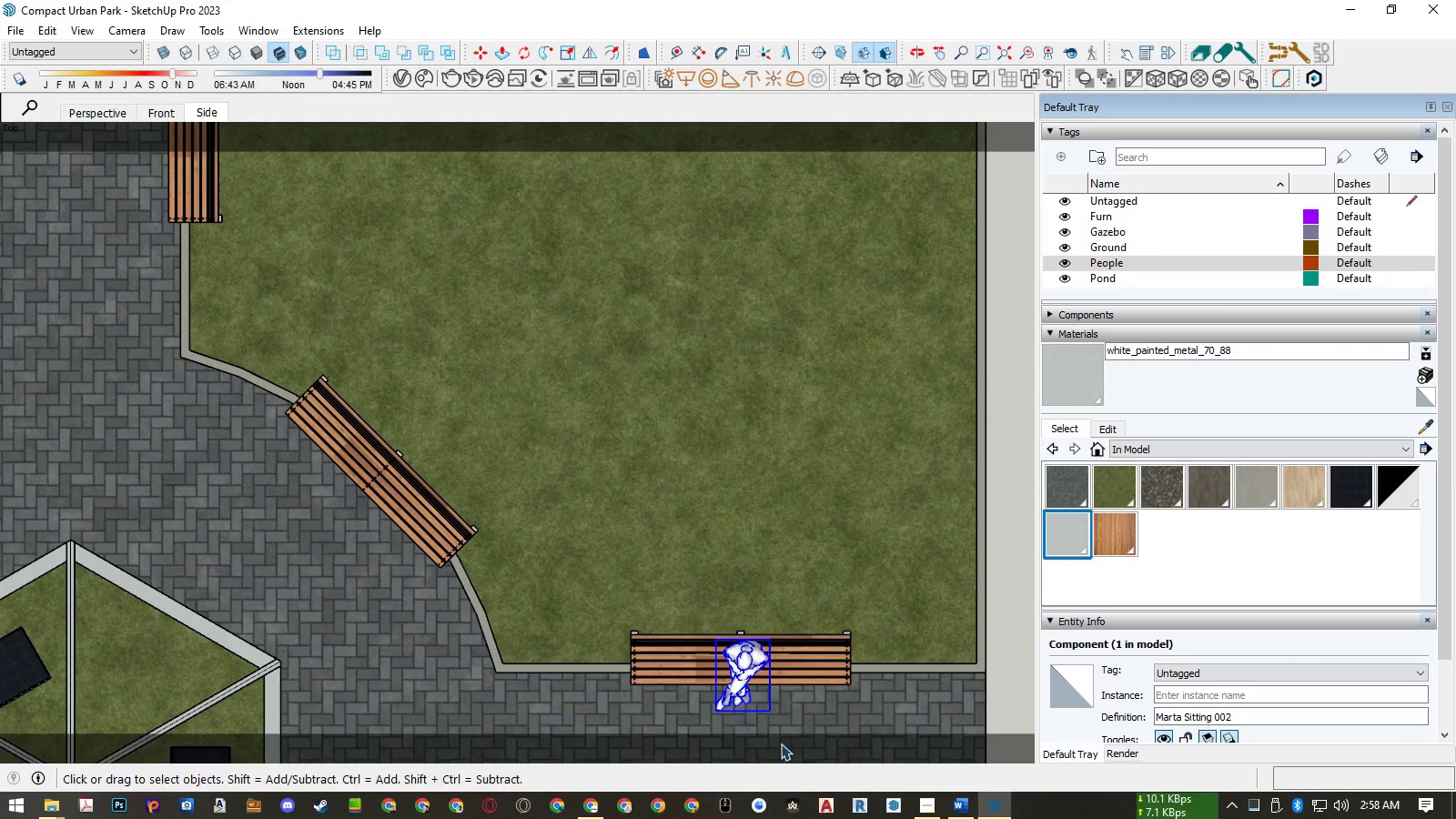 
scroll: coordinate [784, 734], scroll_direction: up, amount: 6.0
 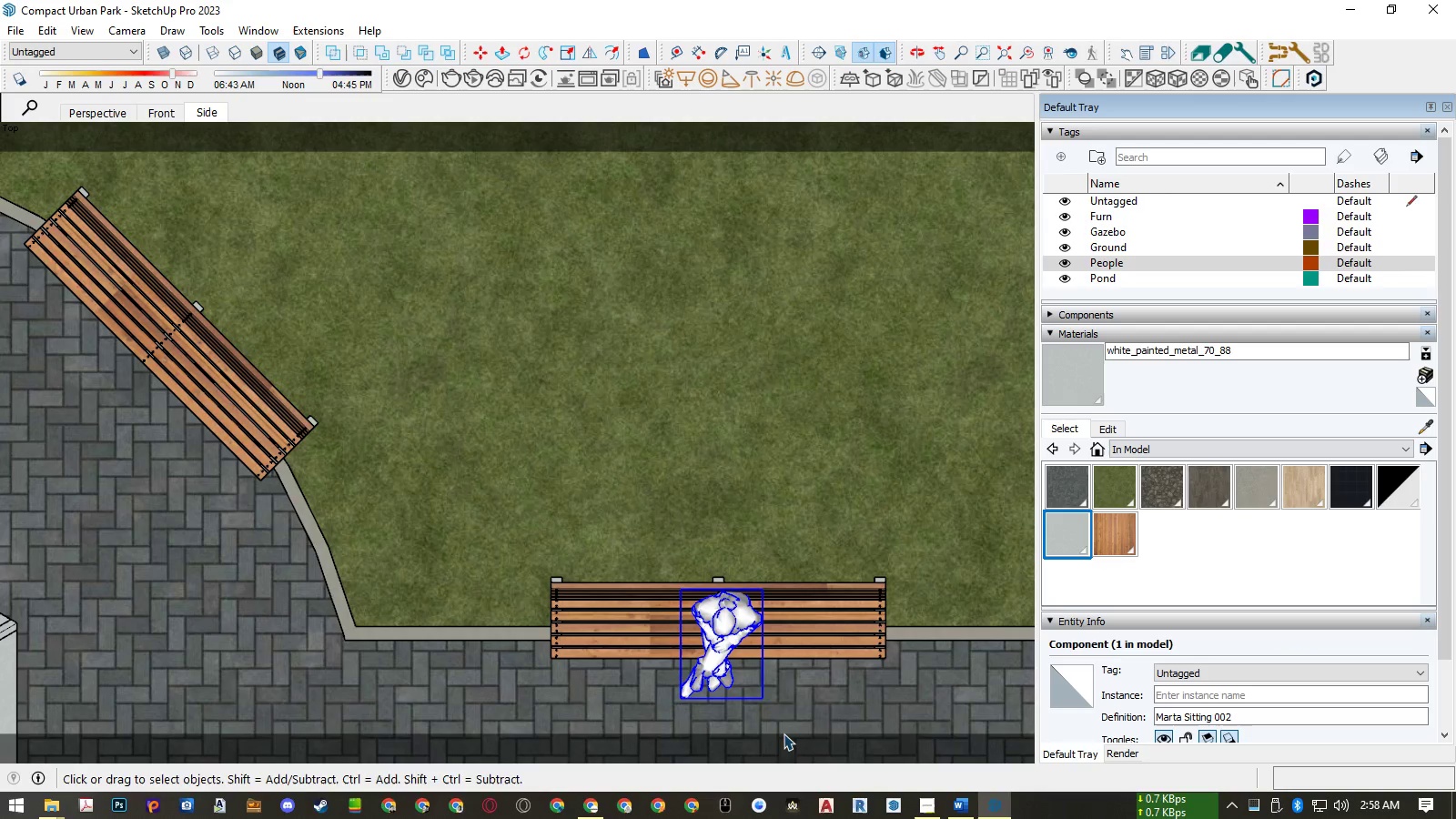 
scroll: coordinate [631, 533], scroll_direction: down, amount: 15.0
 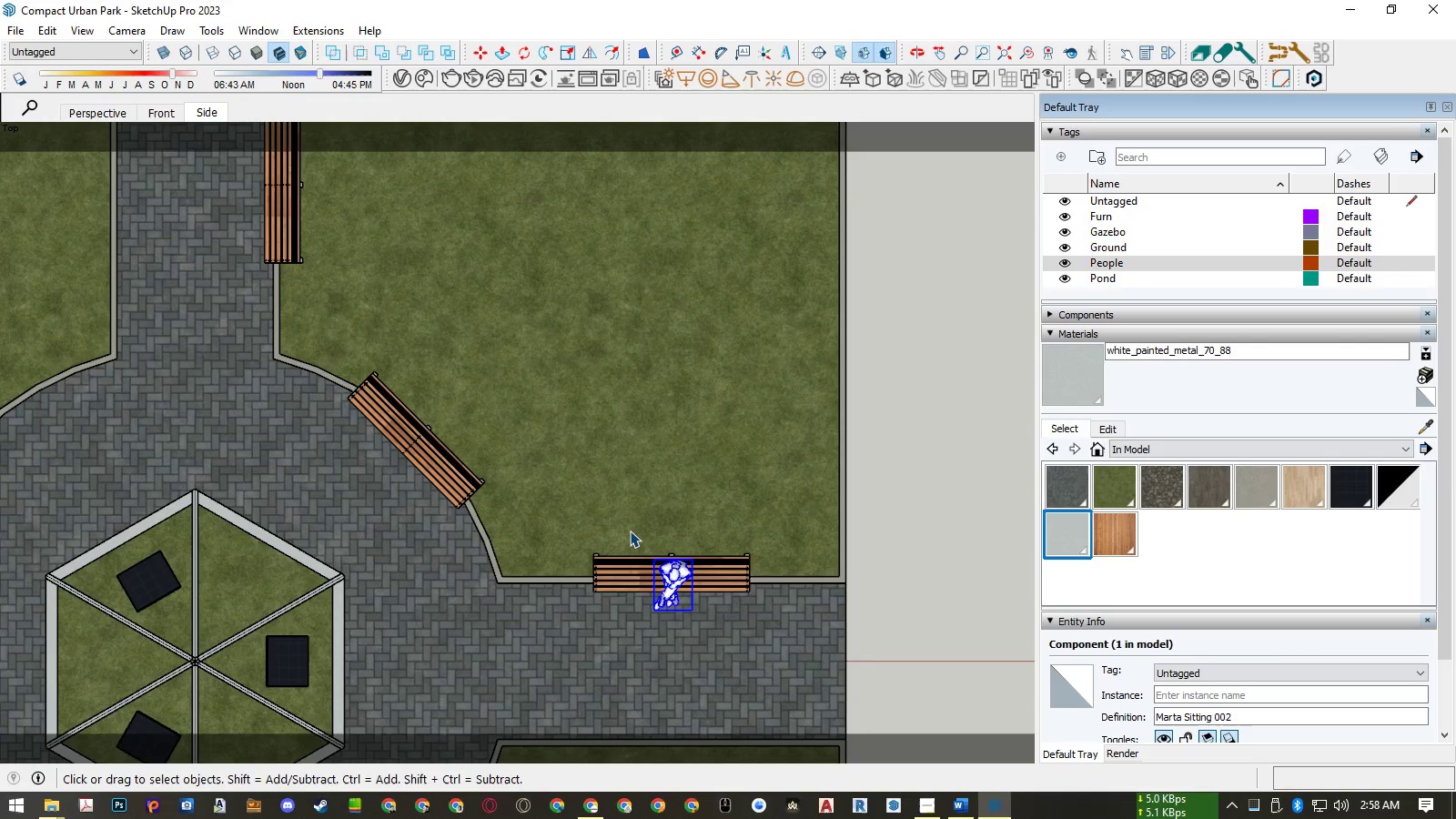 
key(Alt+C)
 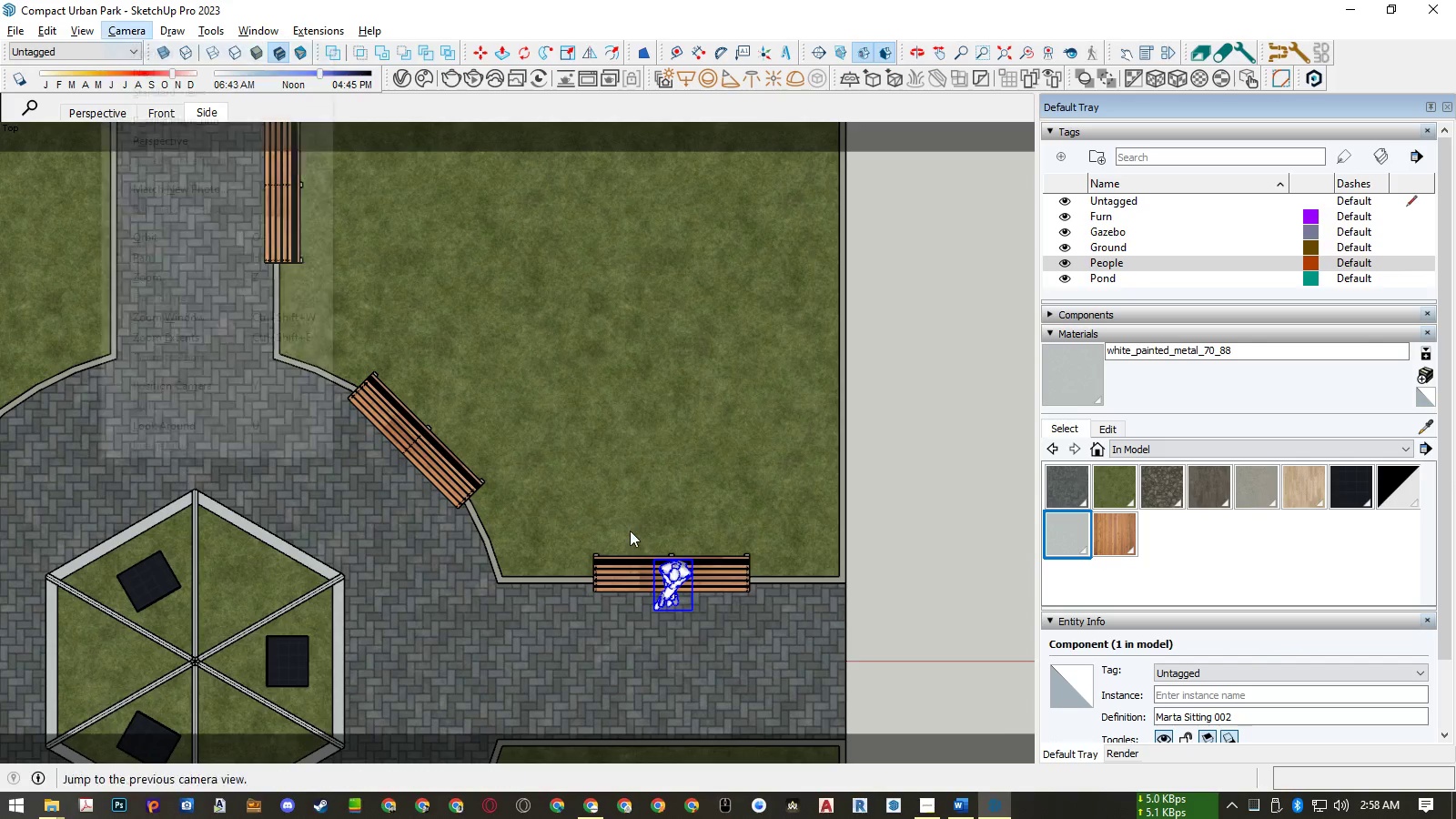 
key(Alt+S)
 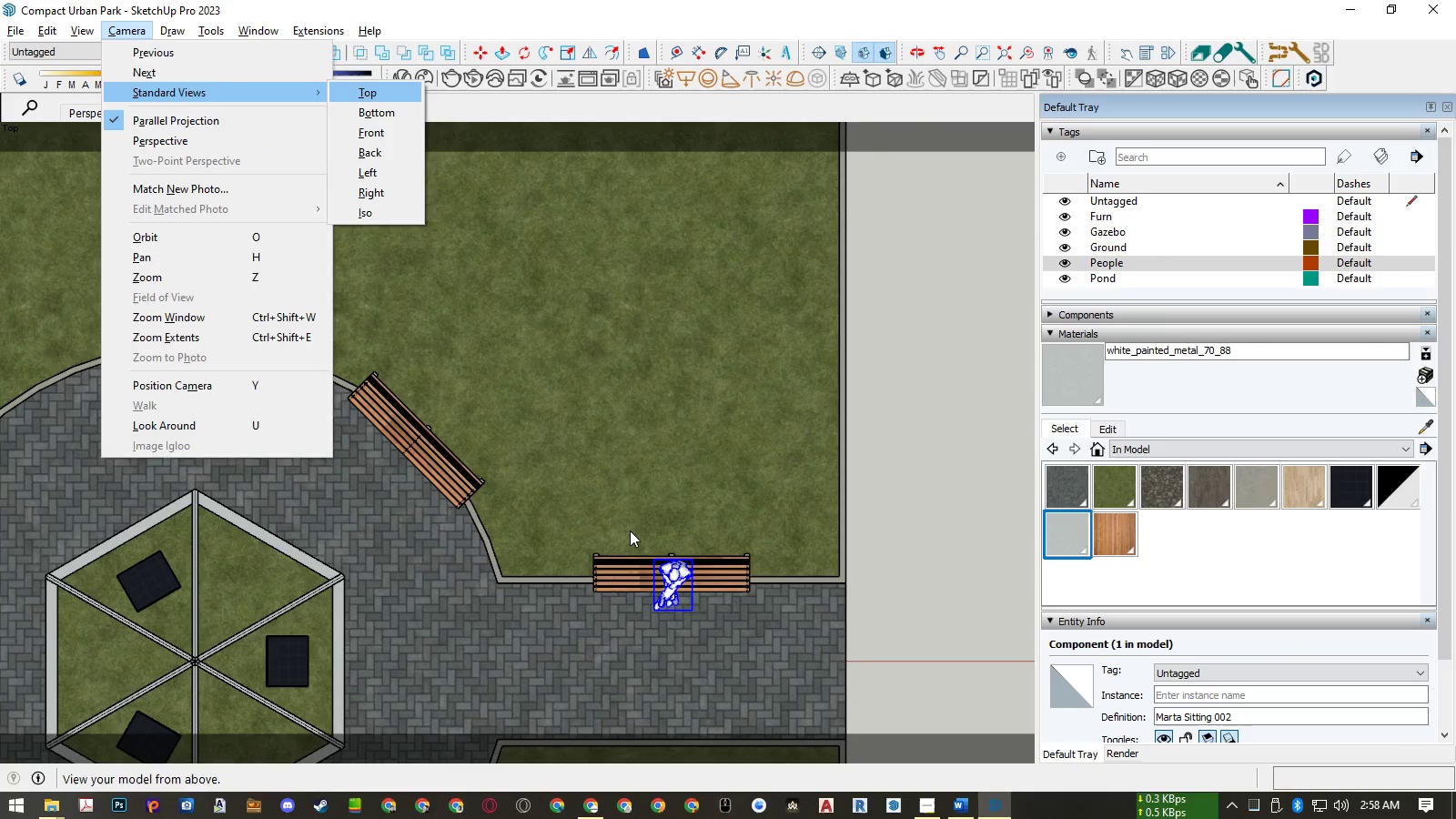 
key(I)
 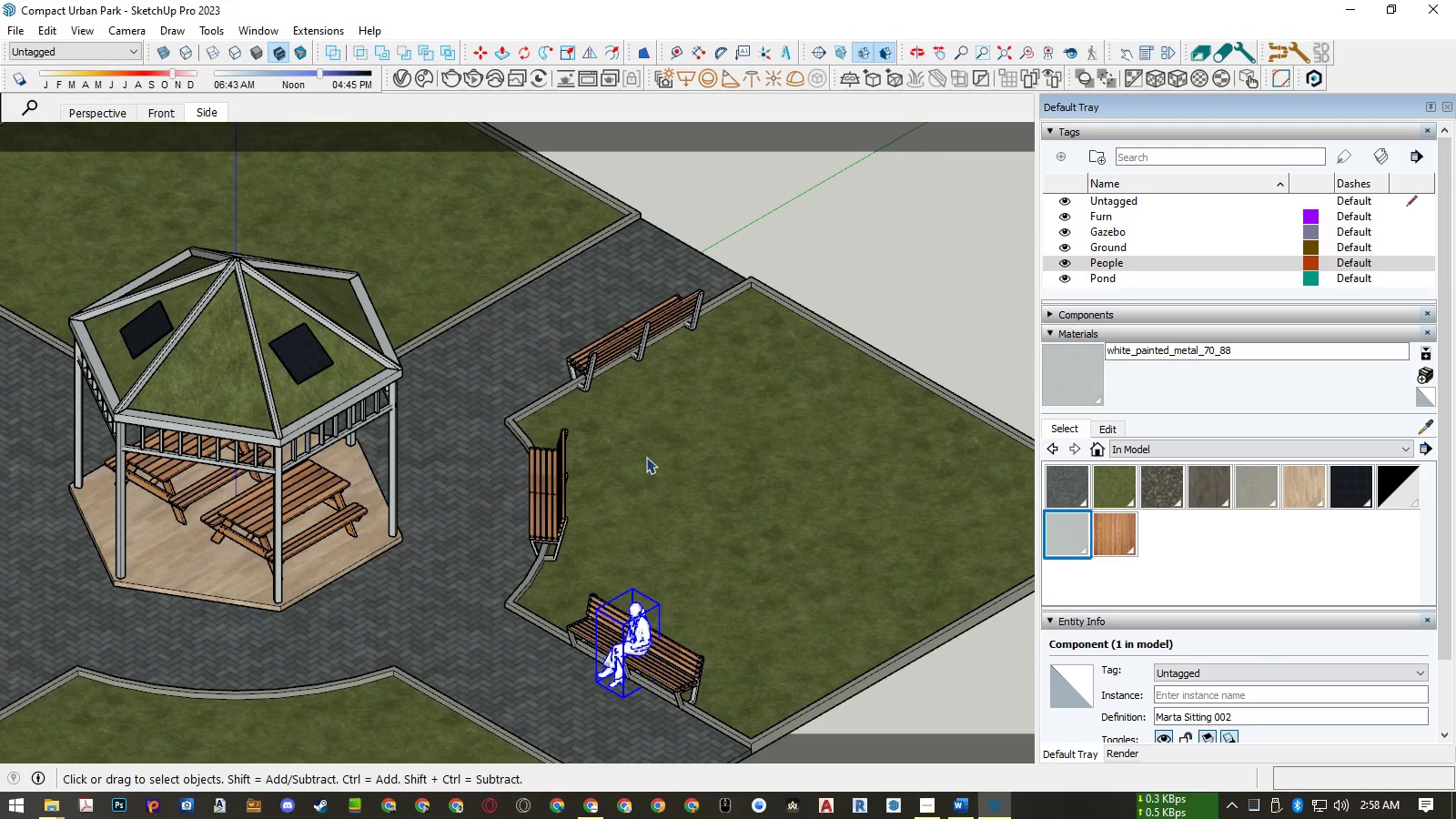 
scroll: coordinate [718, 476], scroll_direction: down, amount: 5.0
 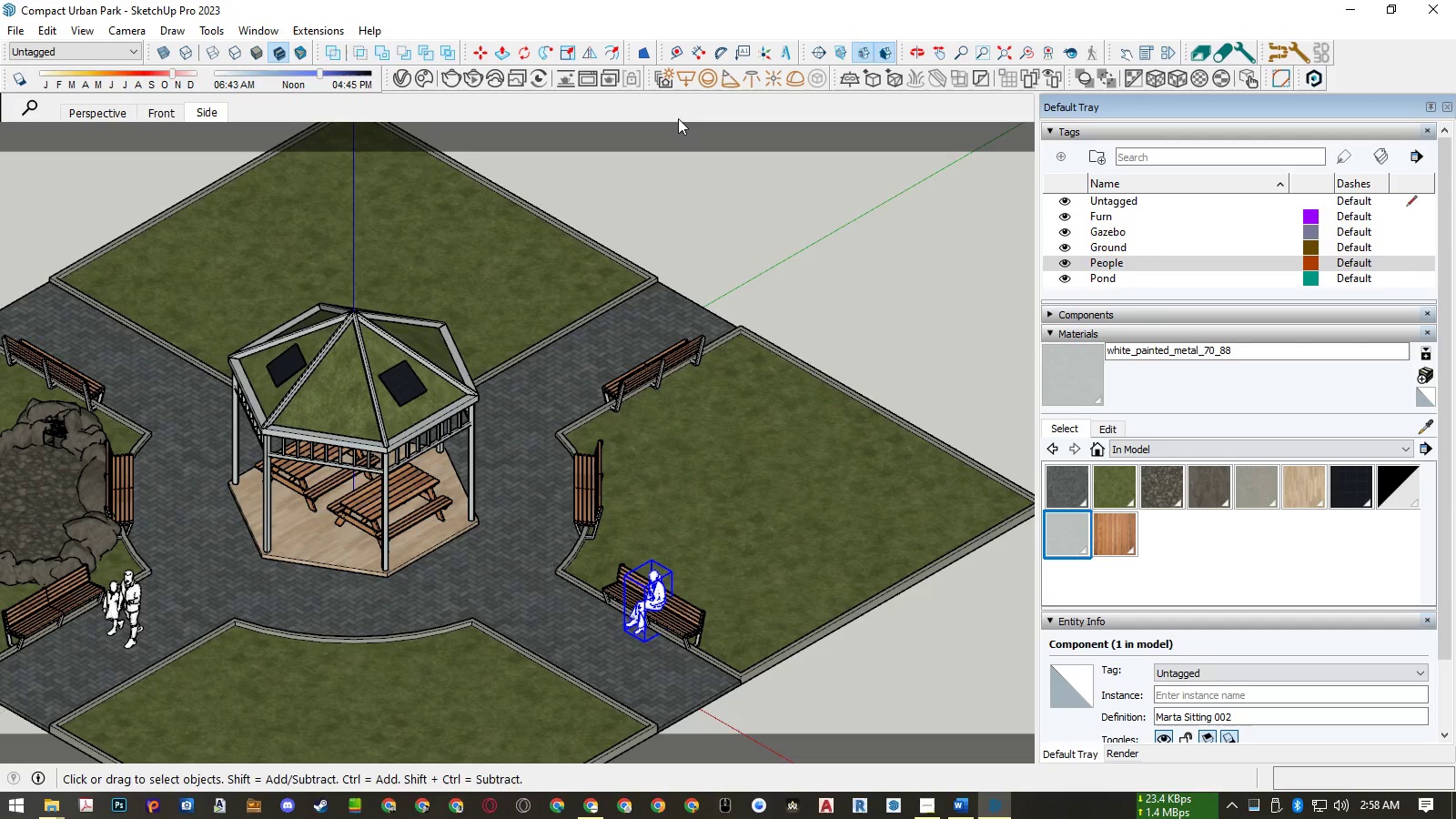 
hold_key(key=AltLeft, duration=0.36)
 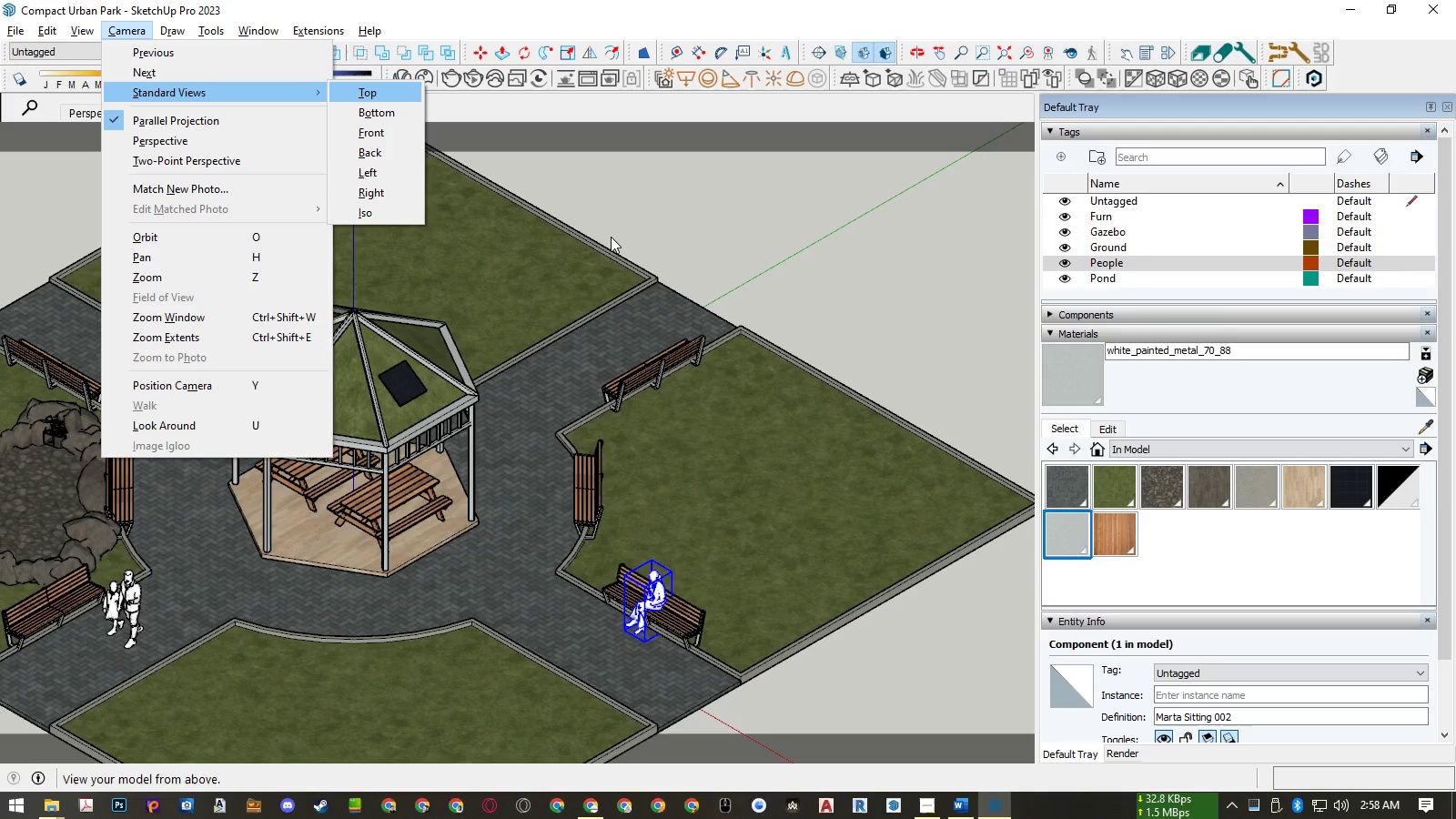 
type(csf)
 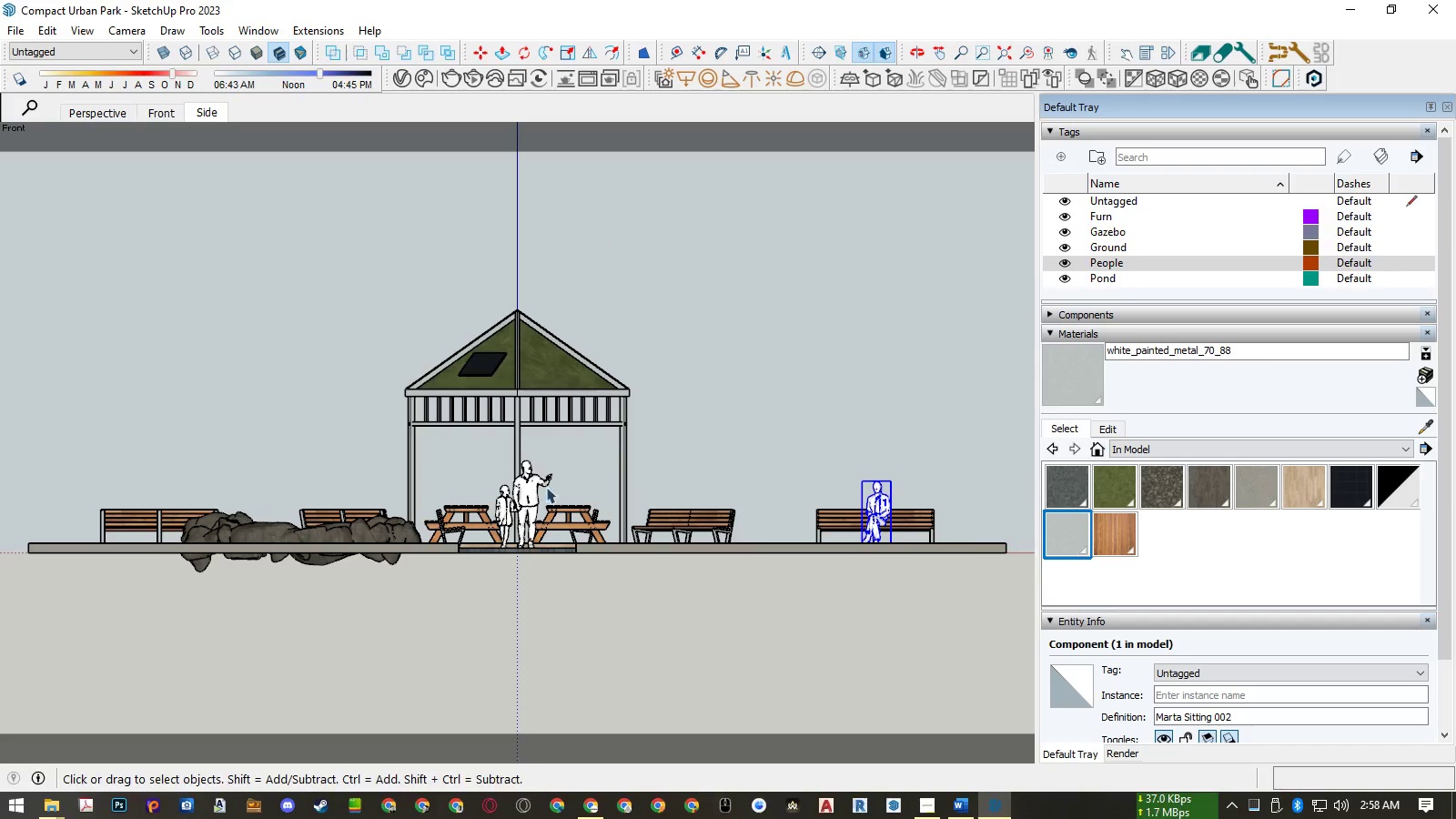 
scroll: coordinate [526, 500], scroll_direction: up, amount: 11.0
 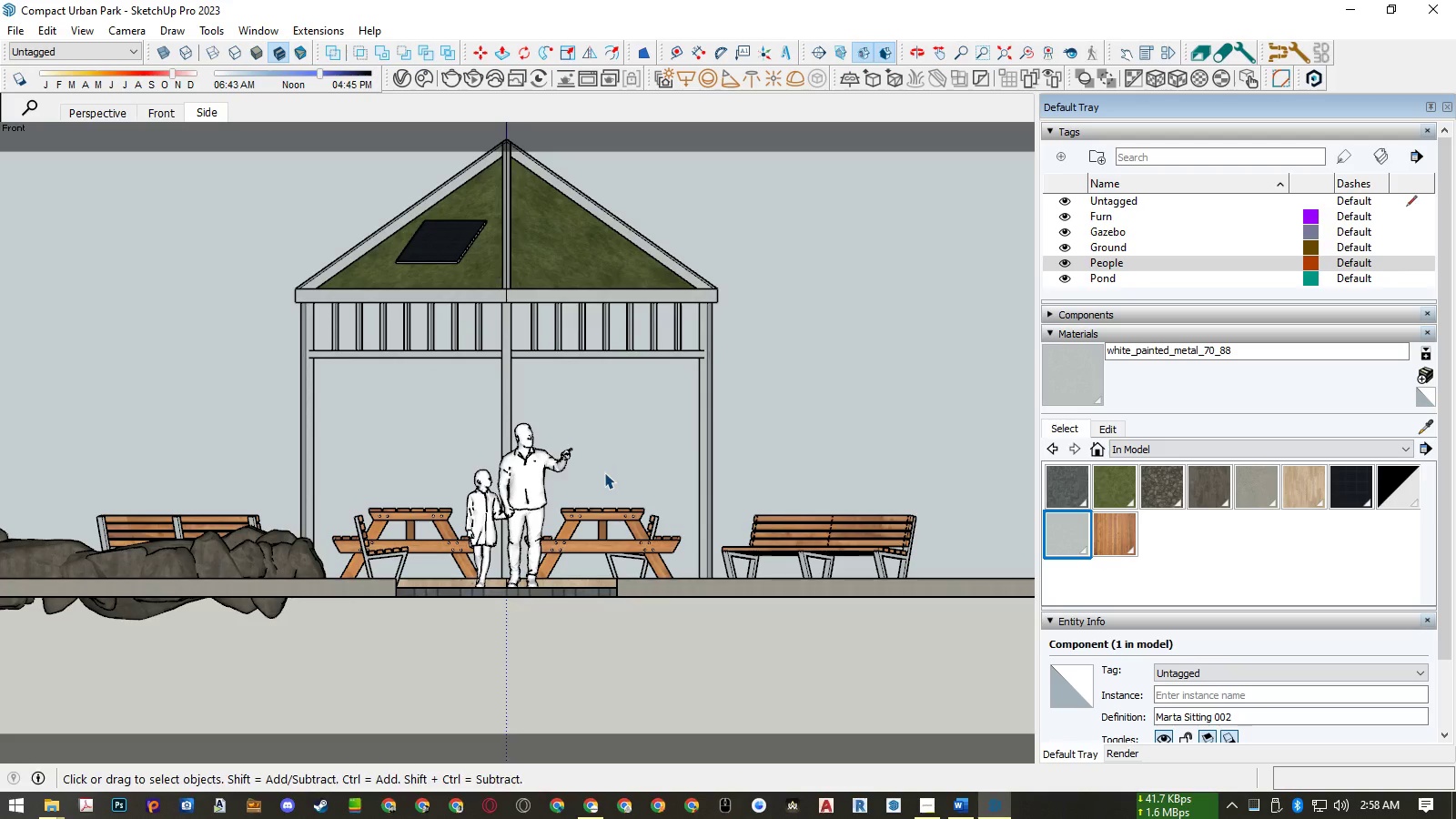 
left_click([532, 485])
 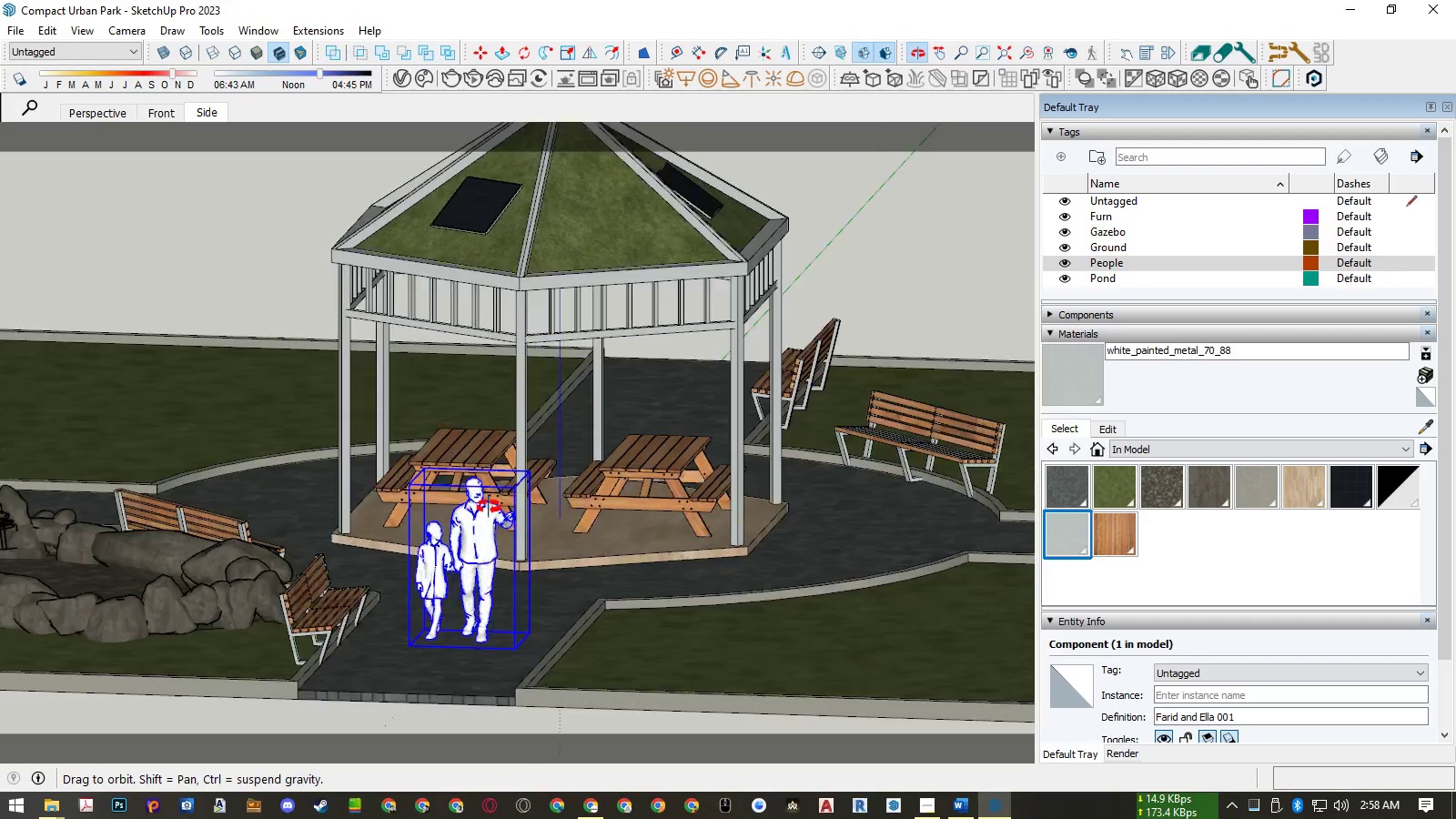 
scroll: coordinate [338, 555], scroll_direction: down, amount: 10.0
 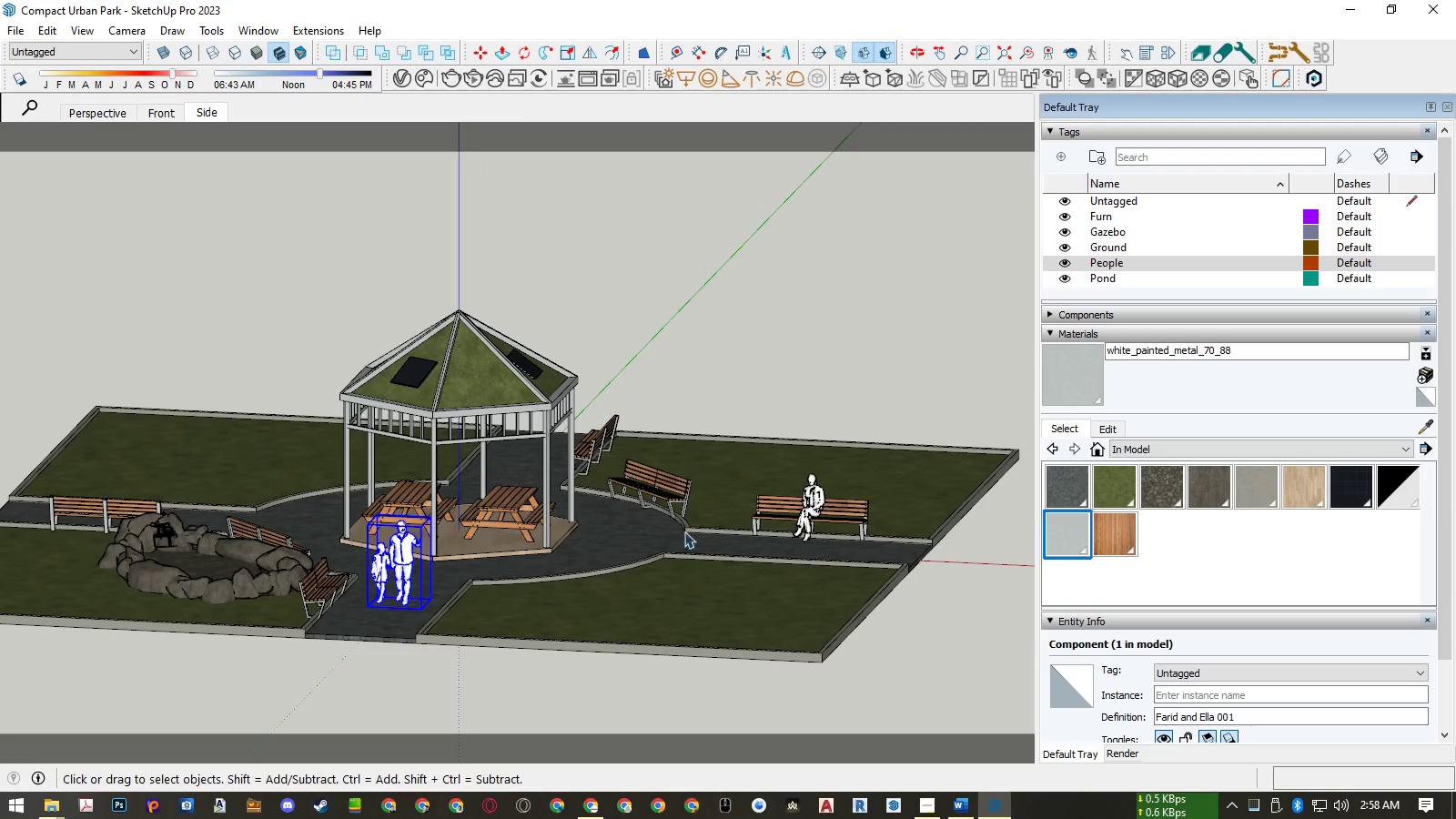 
hold_key(key=ControlLeft, duration=1.02)
left_click([811, 499])
 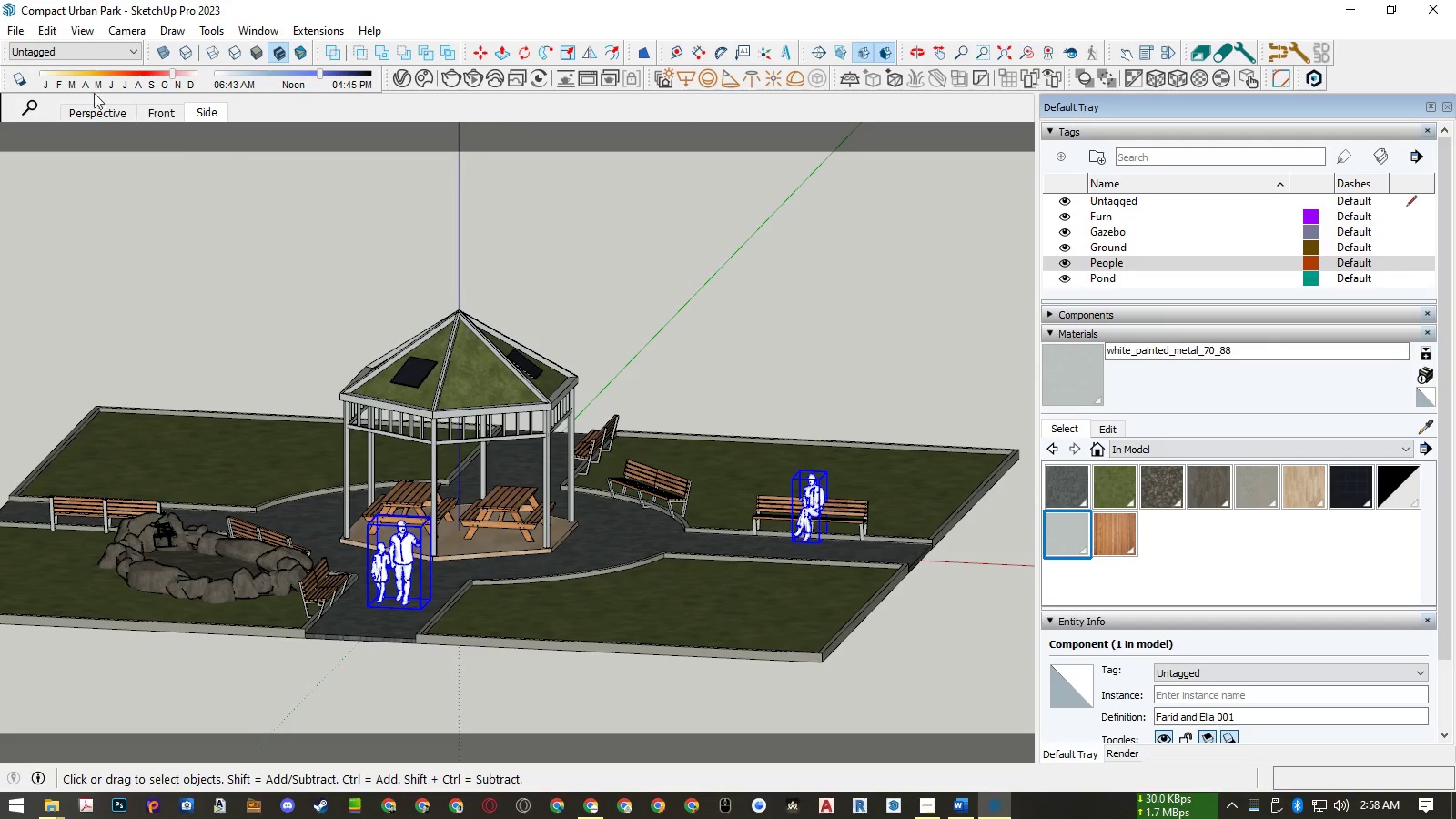 
left_click([79, 52])
 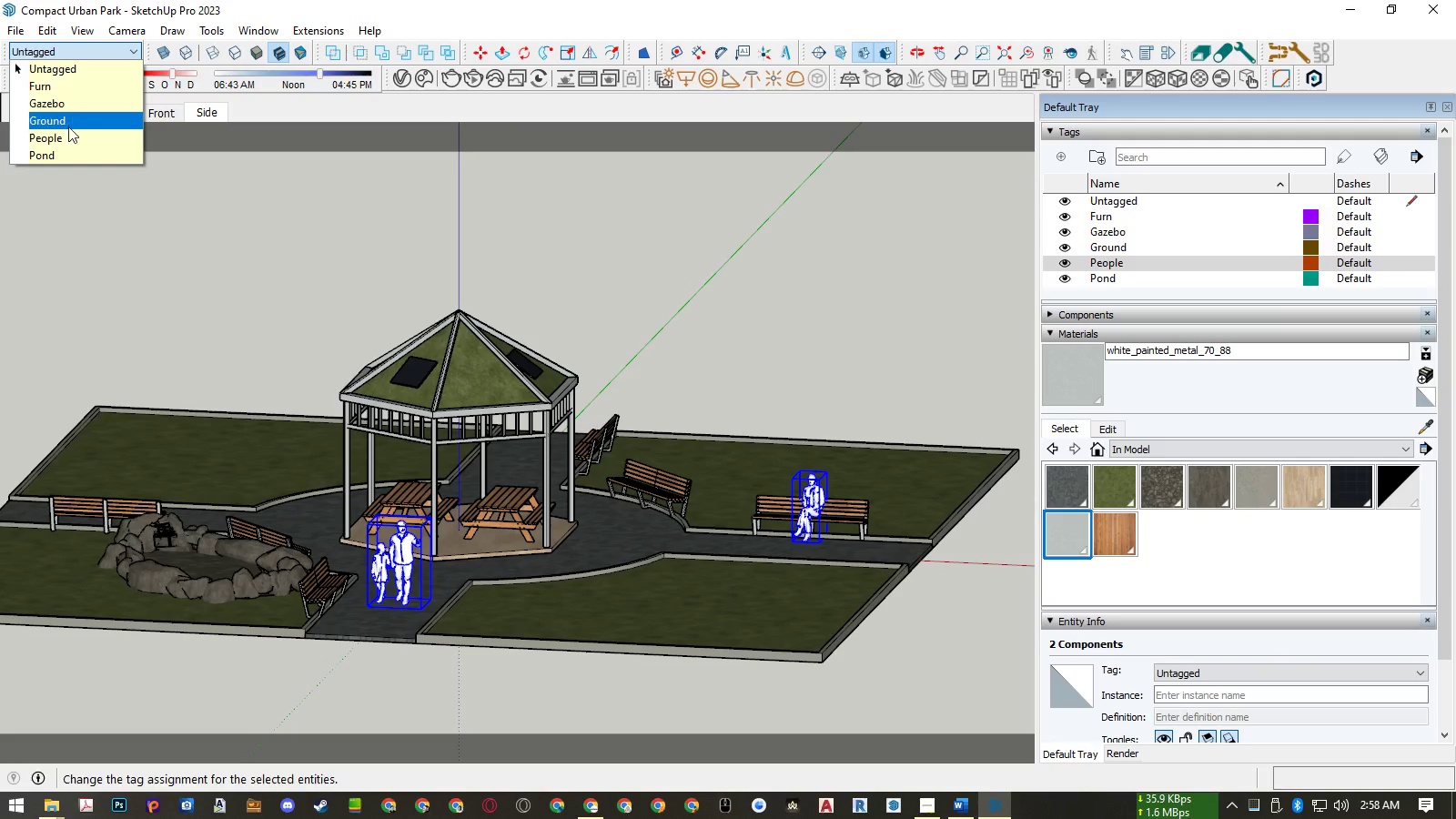 
left_click([68, 131])
 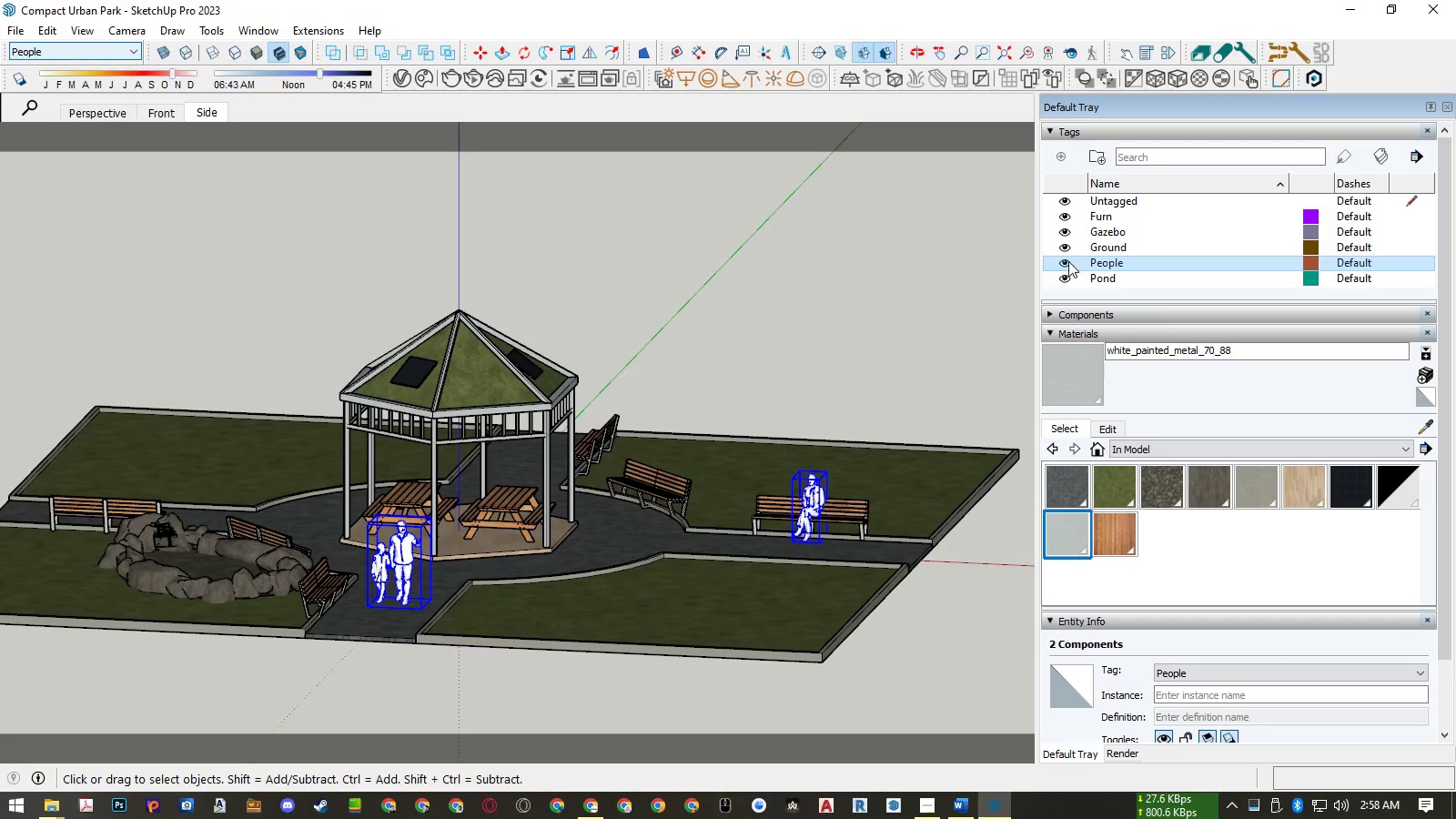 
double_click([847, 327])
 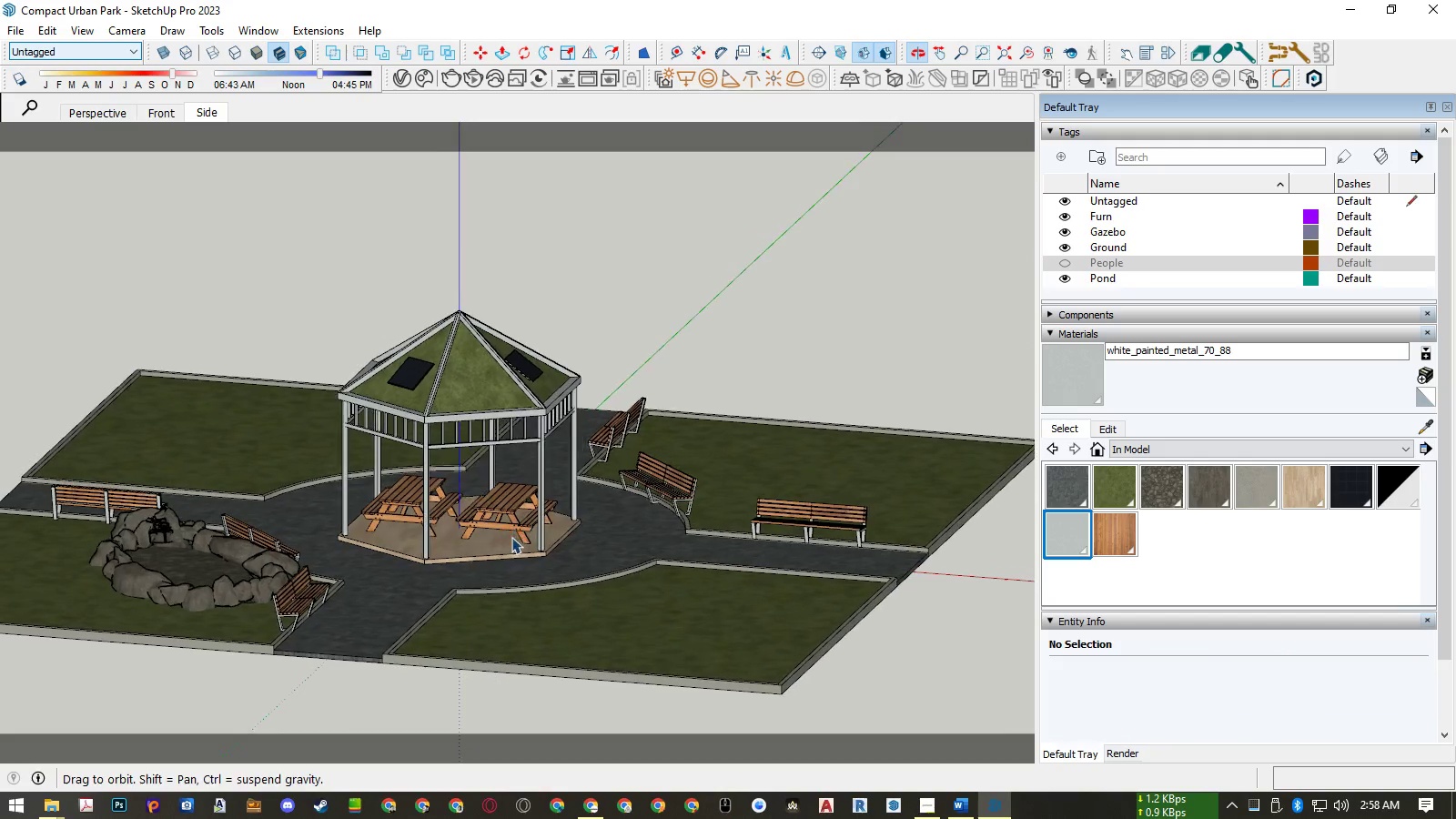 
scroll: coordinate [384, 549], scroll_direction: up, amount: 3.0
 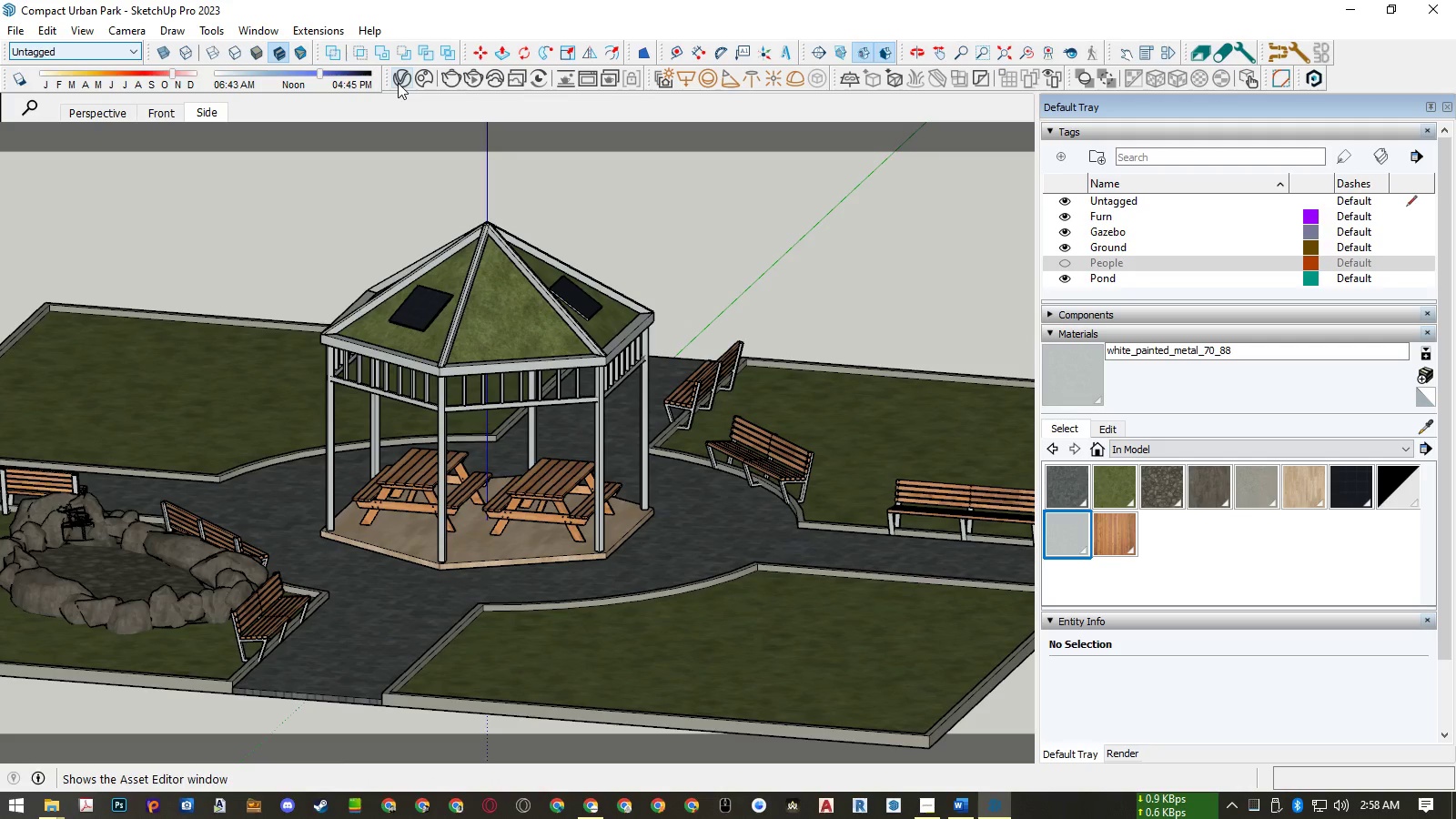 
left_click([431, 79])
 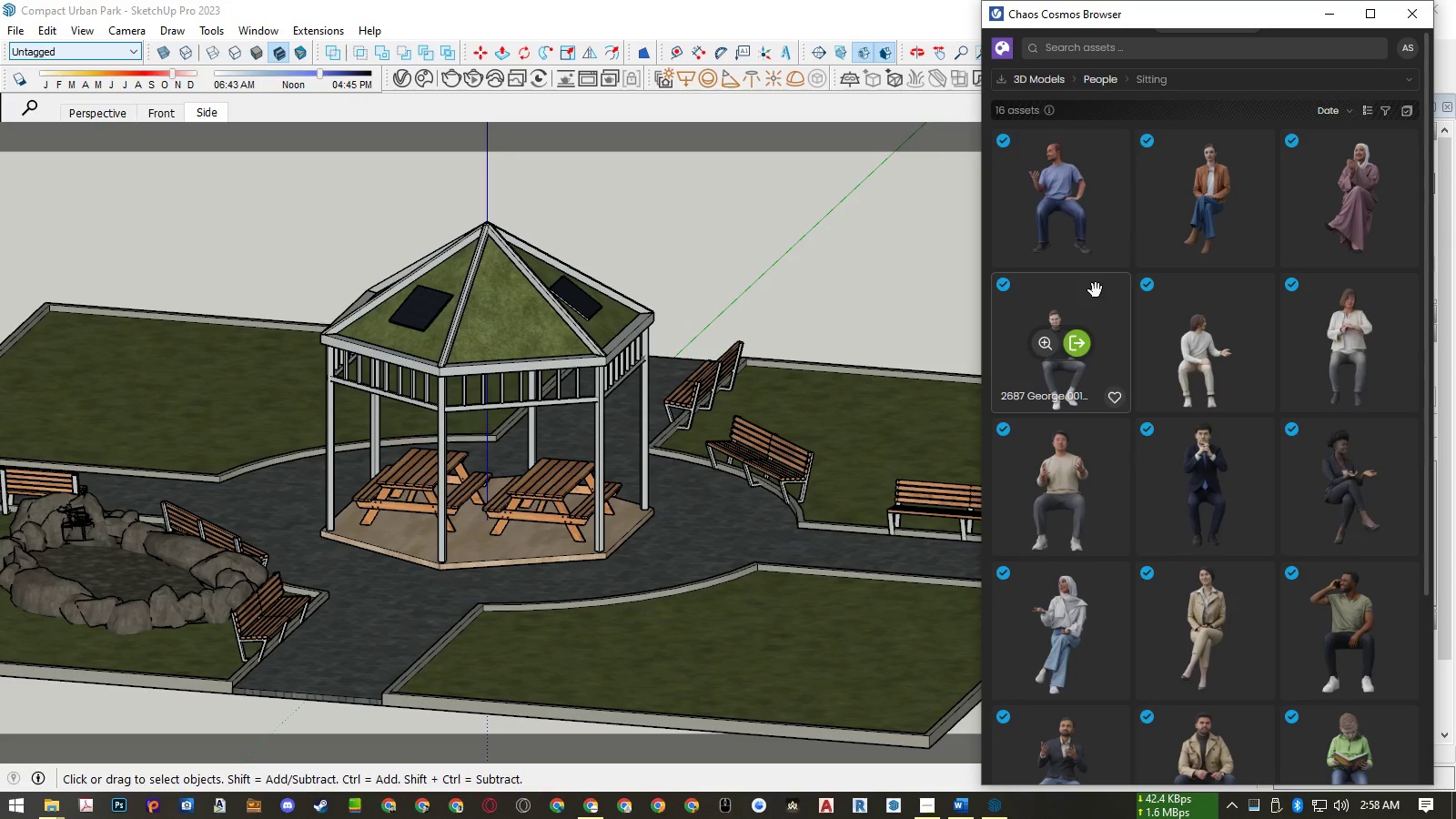 
scroll: coordinate [1178, 360], scroll_direction: down, amount: 6.0
 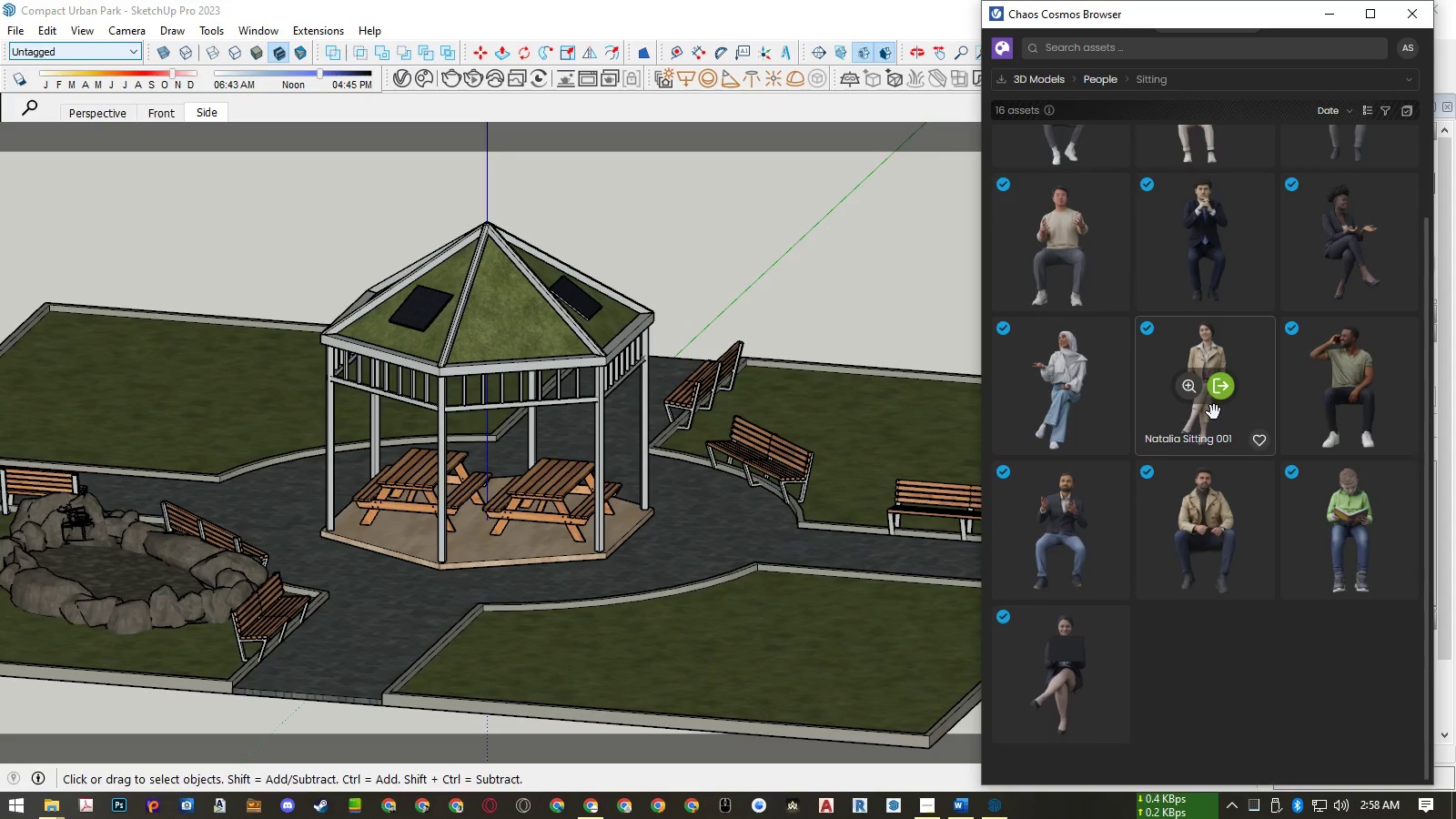 
scroll: coordinate [1216, 415], scroll_direction: up, amount: 7.0
 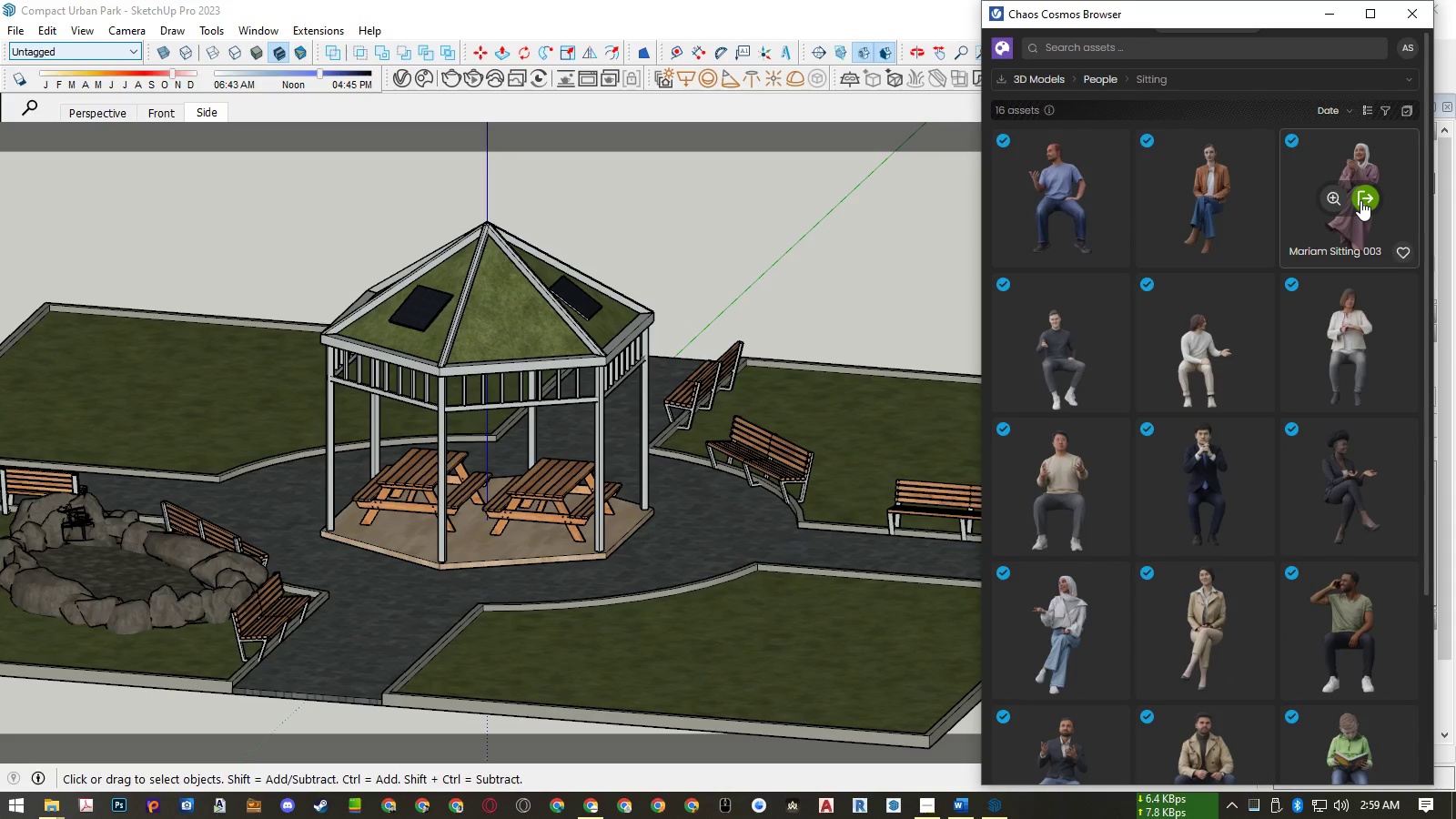 
left_click([1360, 200])
 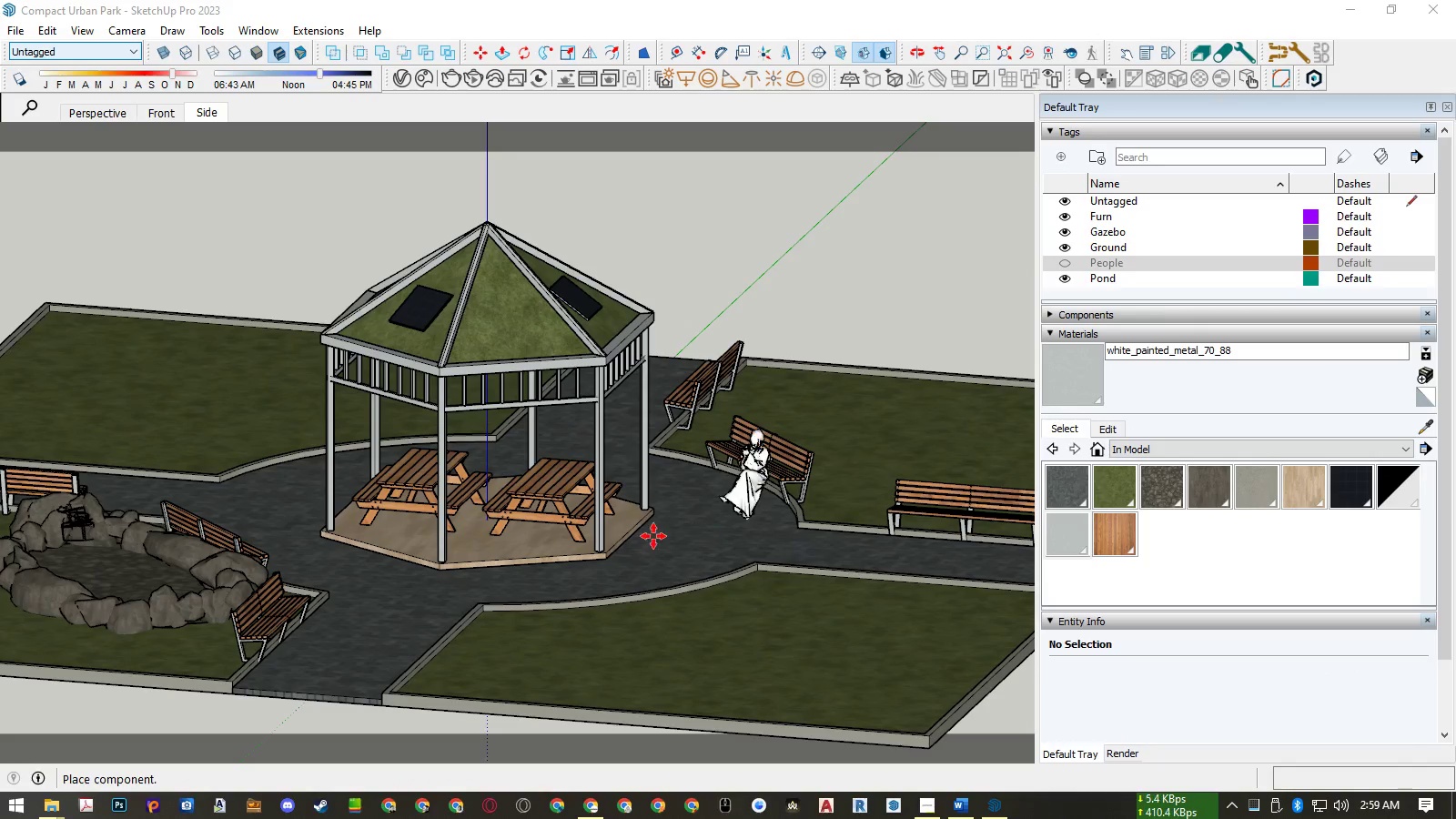 
scroll: coordinate [475, 550], scroll_direction: up, amount: 11.0
 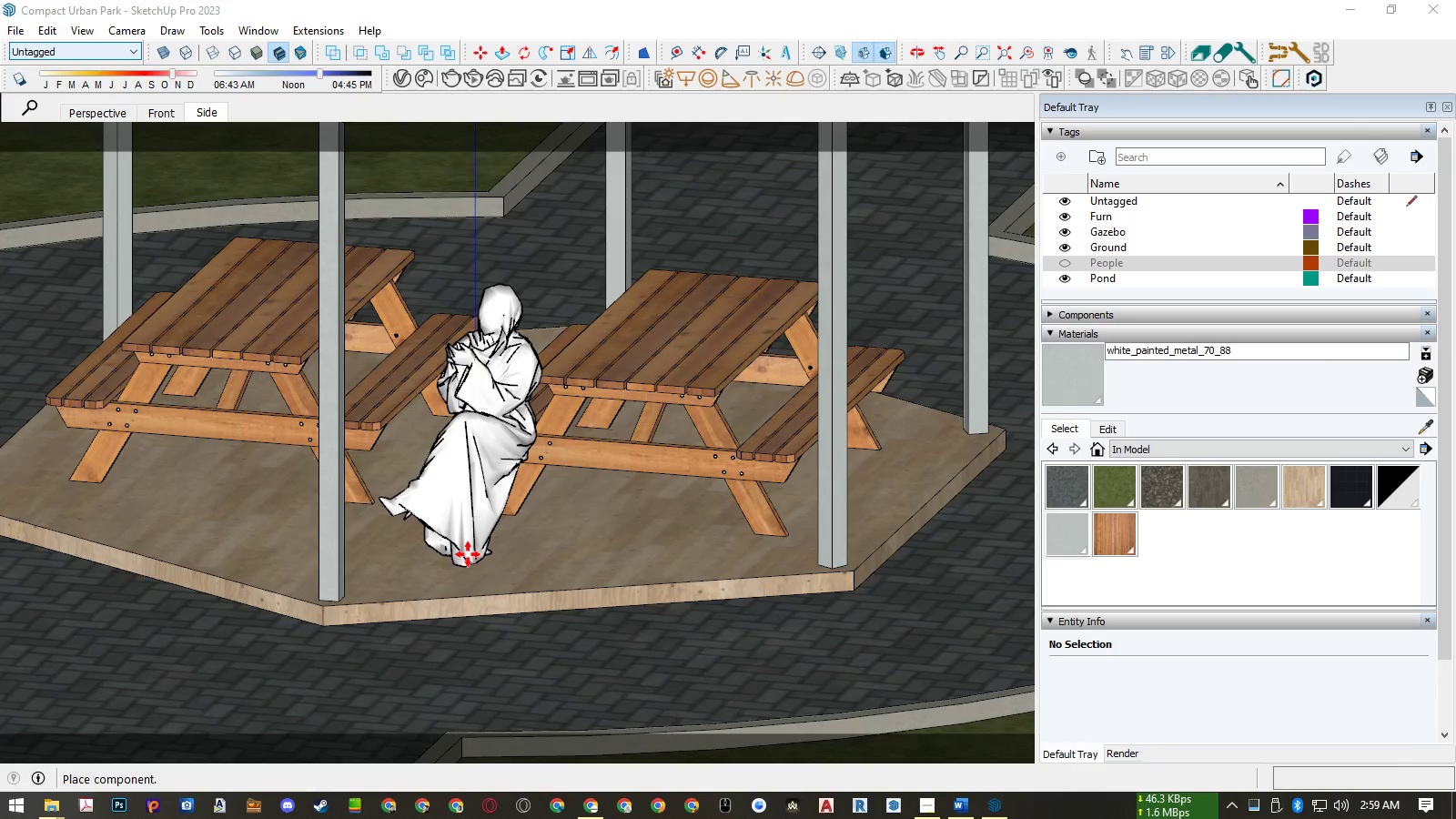 
left_click([468, 554])
 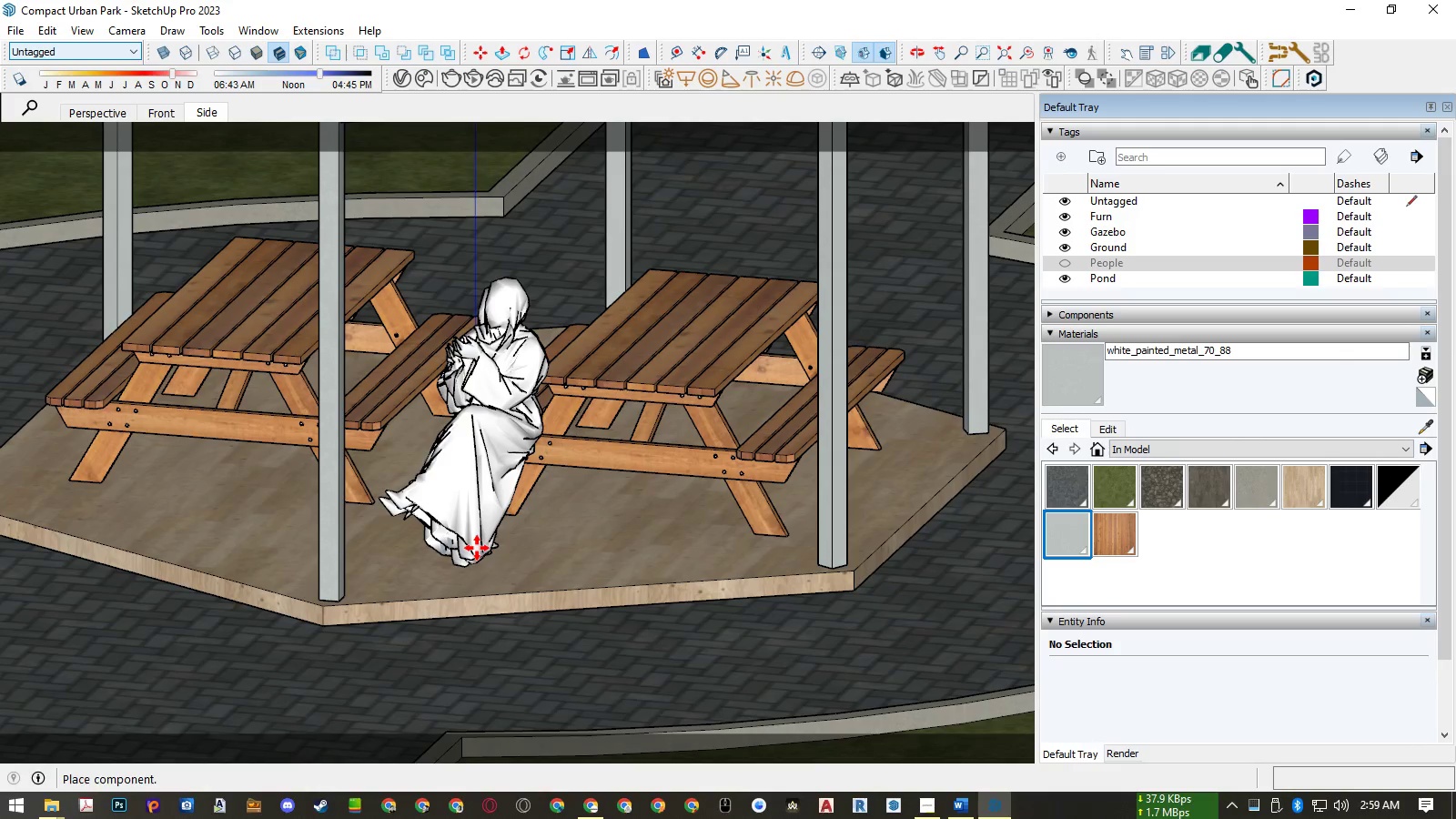 
key(Space)
 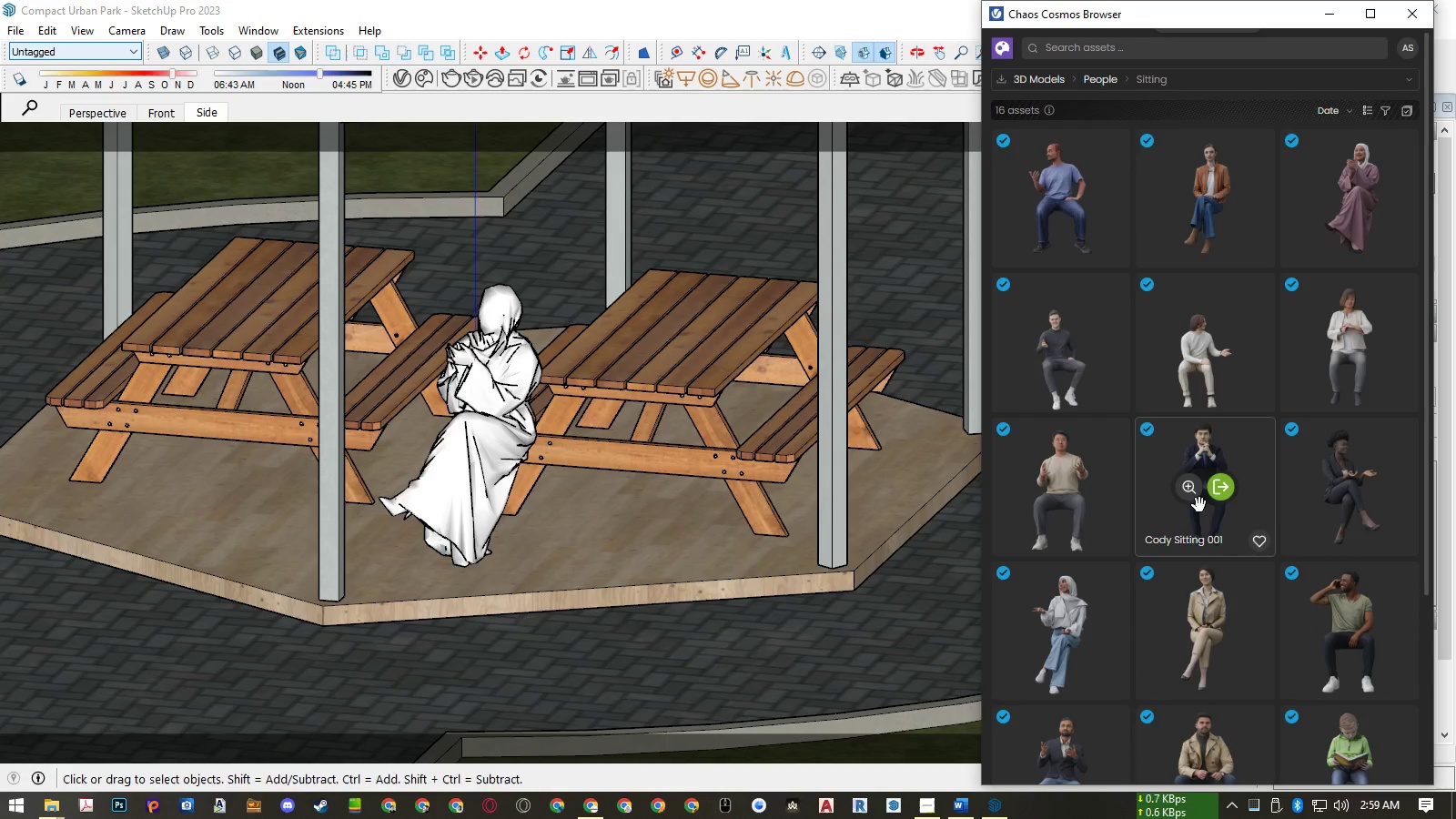 
scroll: coordinate [1198, 504], scroll_direction: down, amount: 3.0
 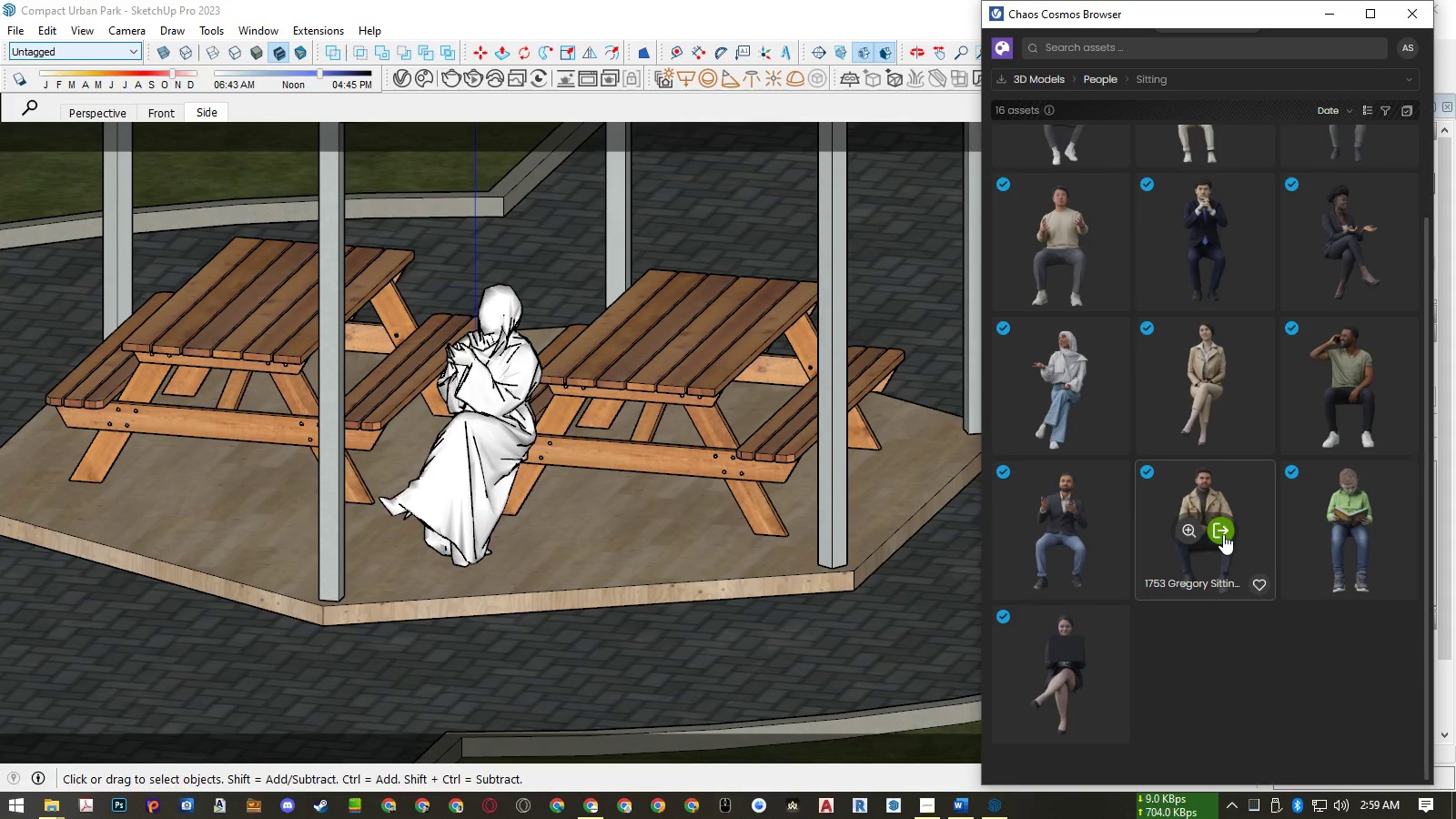 
left_click([1223, 534])
 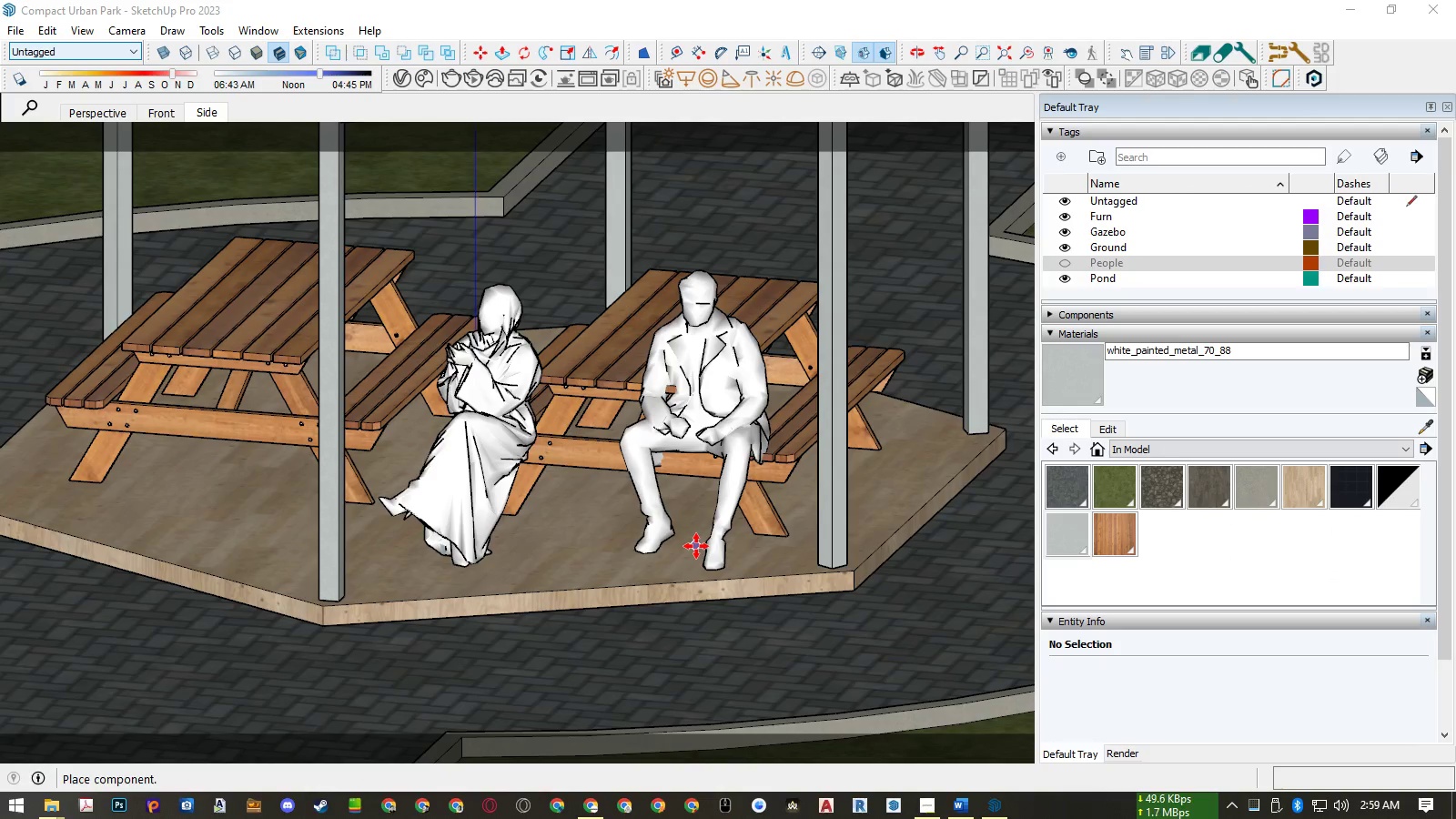 
left_click([696, 546])
 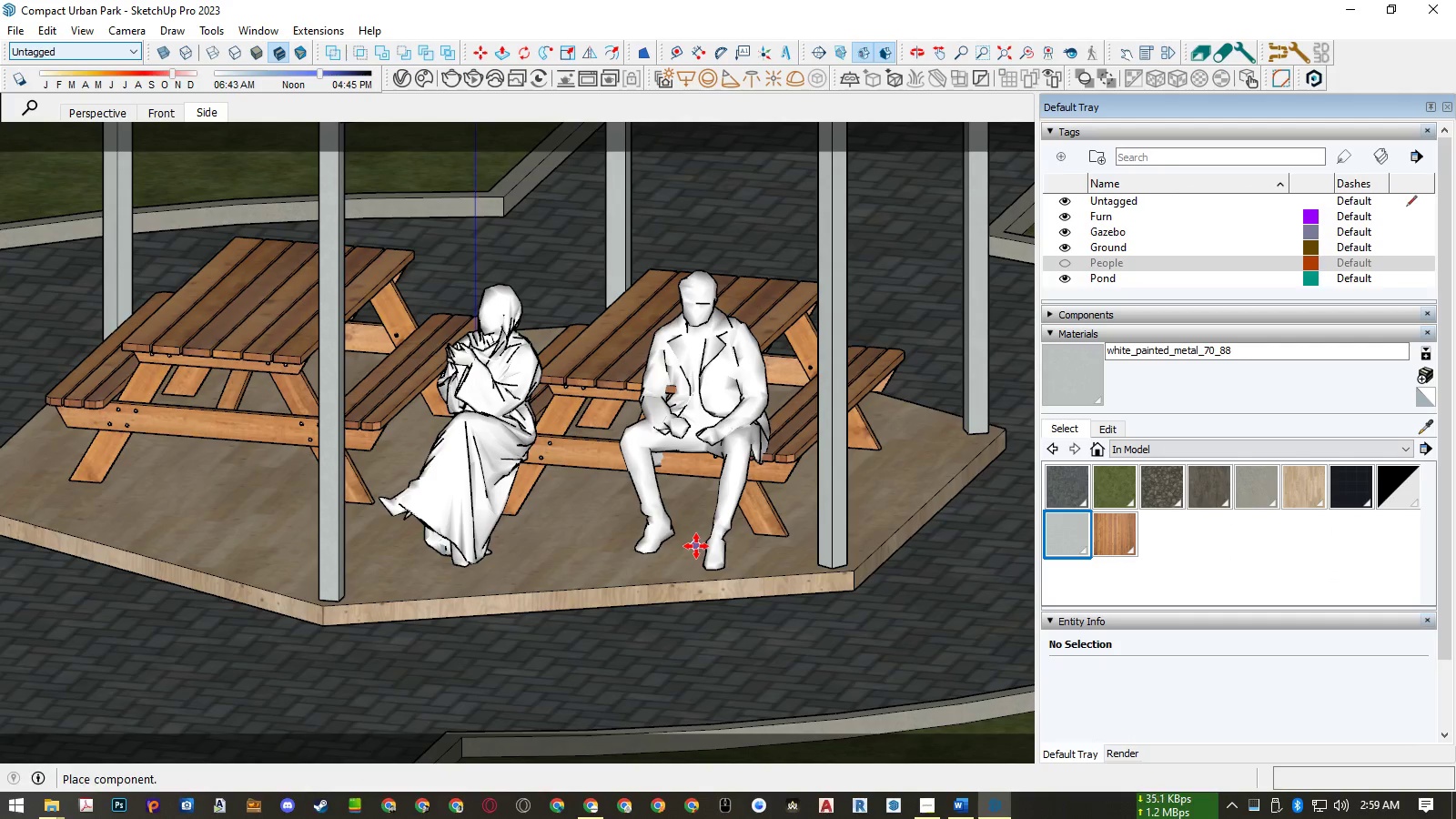 
key(Space)
 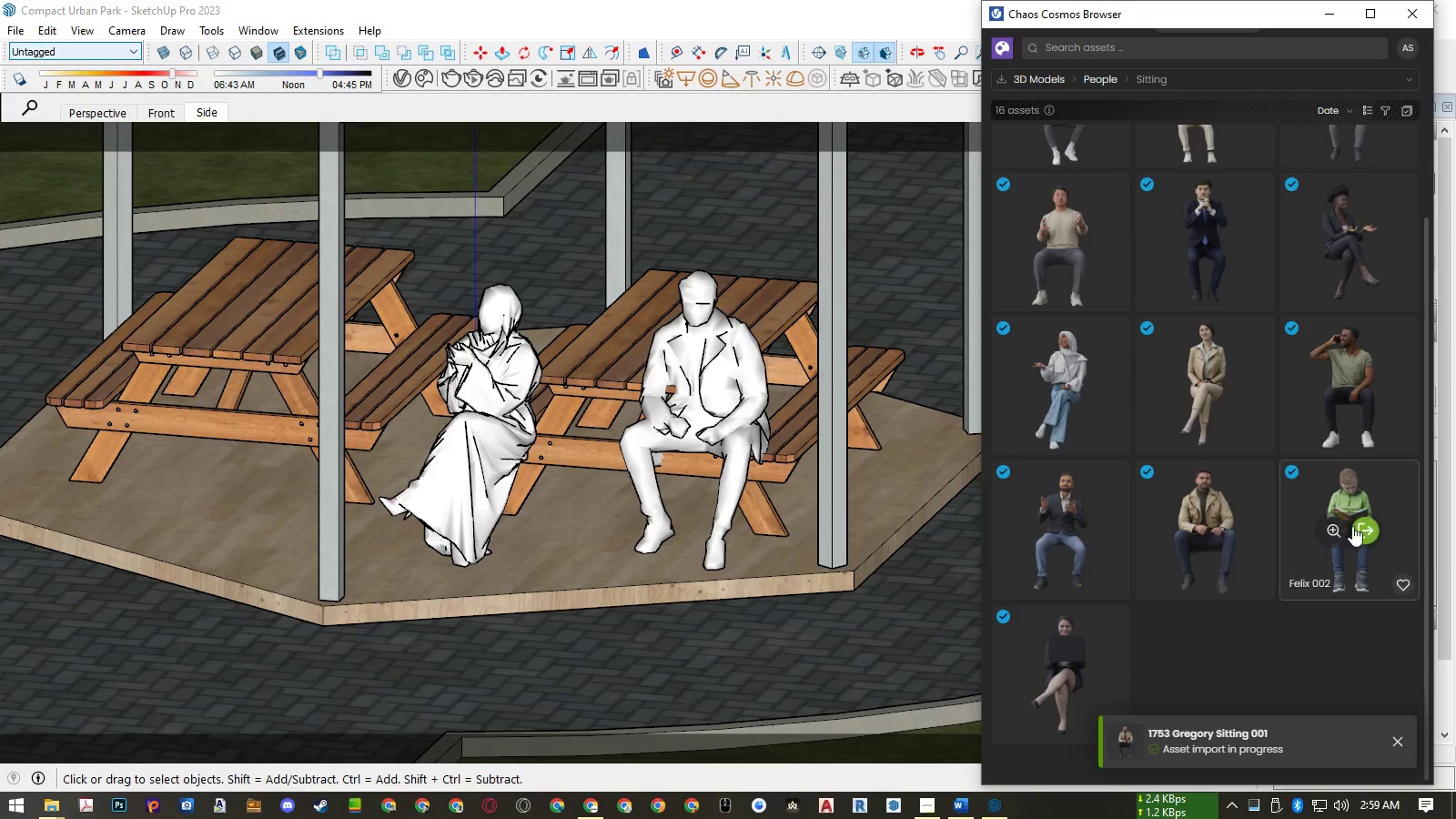 
left_click([1361, 527])
 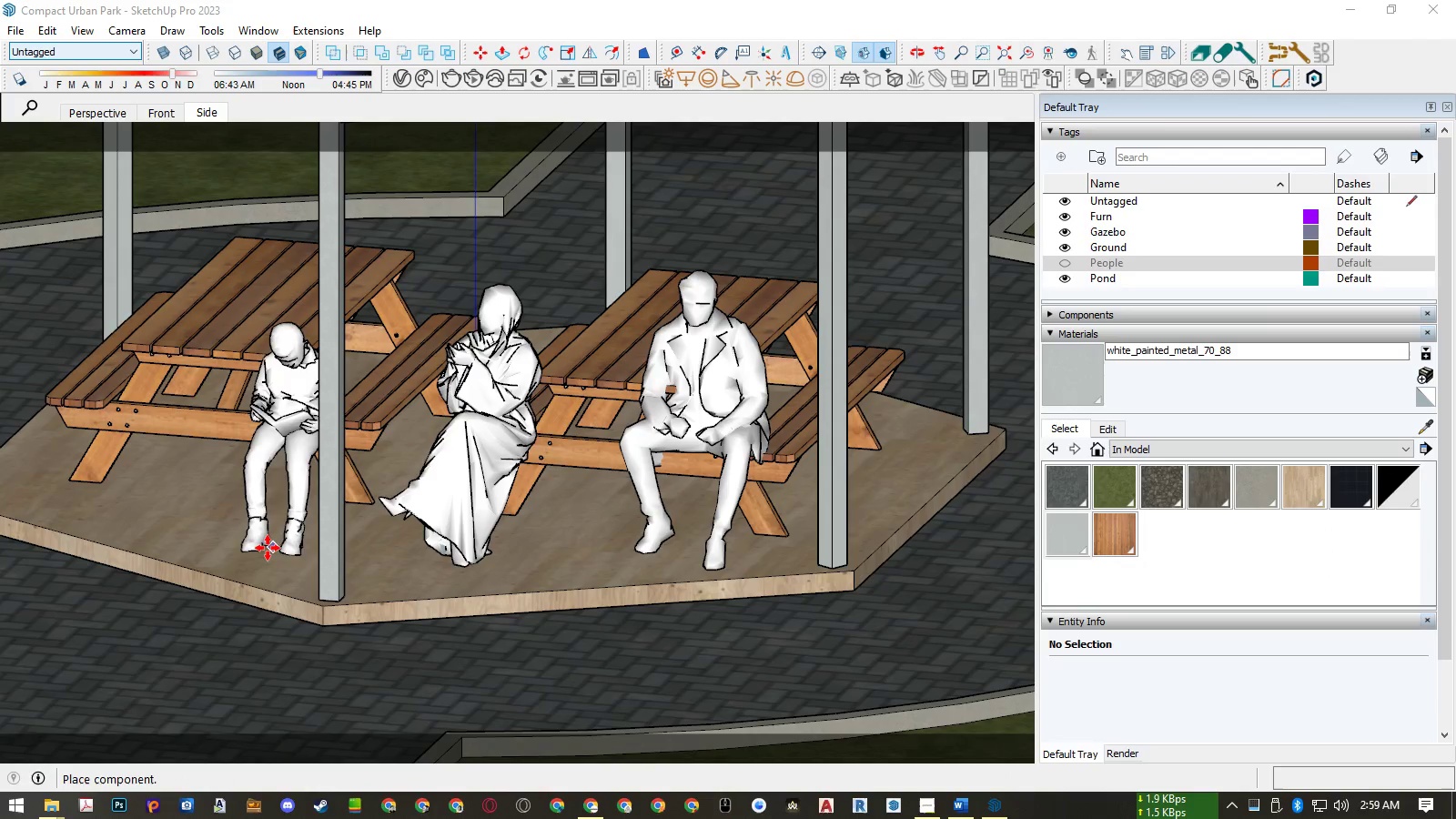 
left_click([267, 548])
 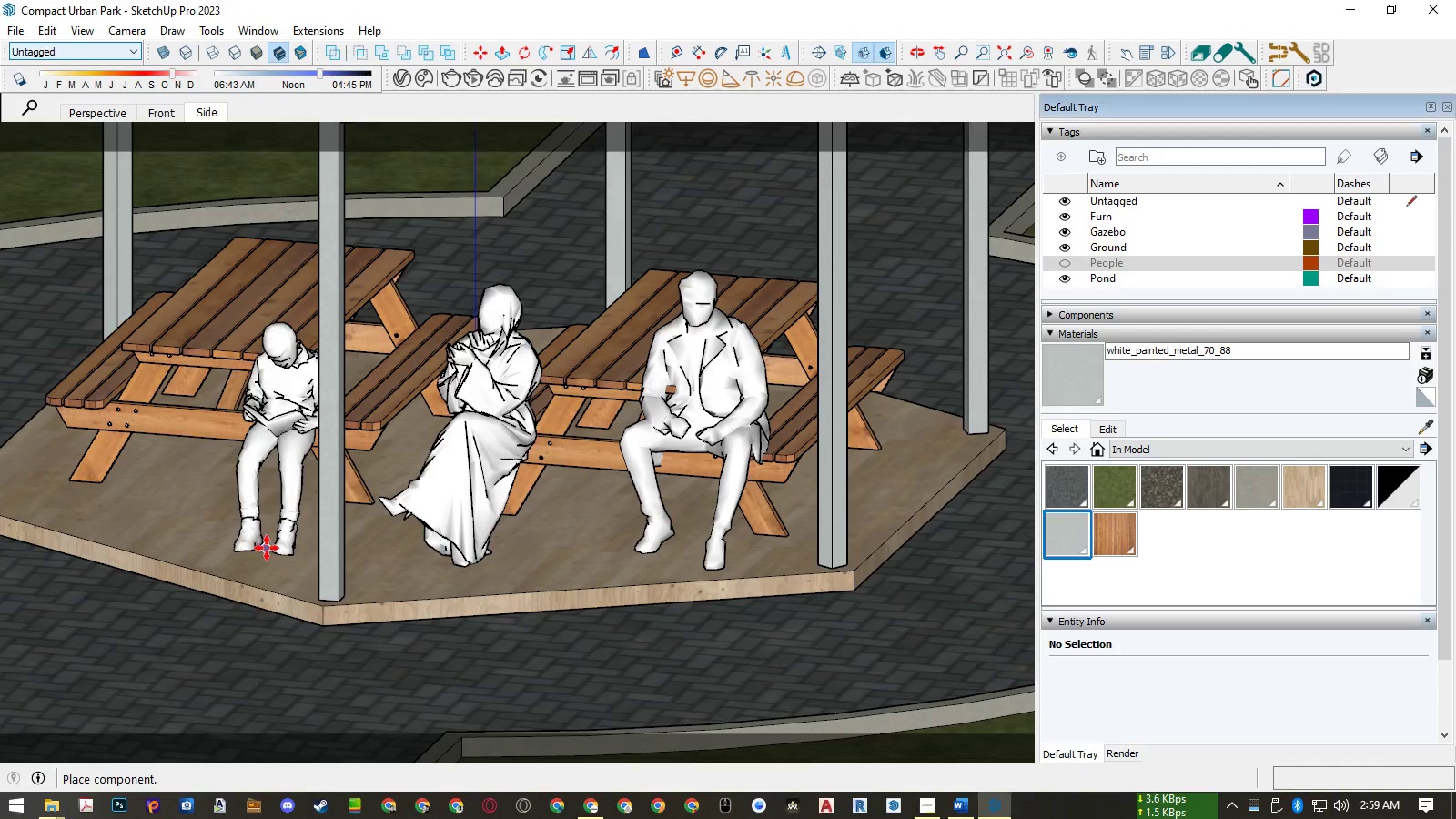 
key(Space)
 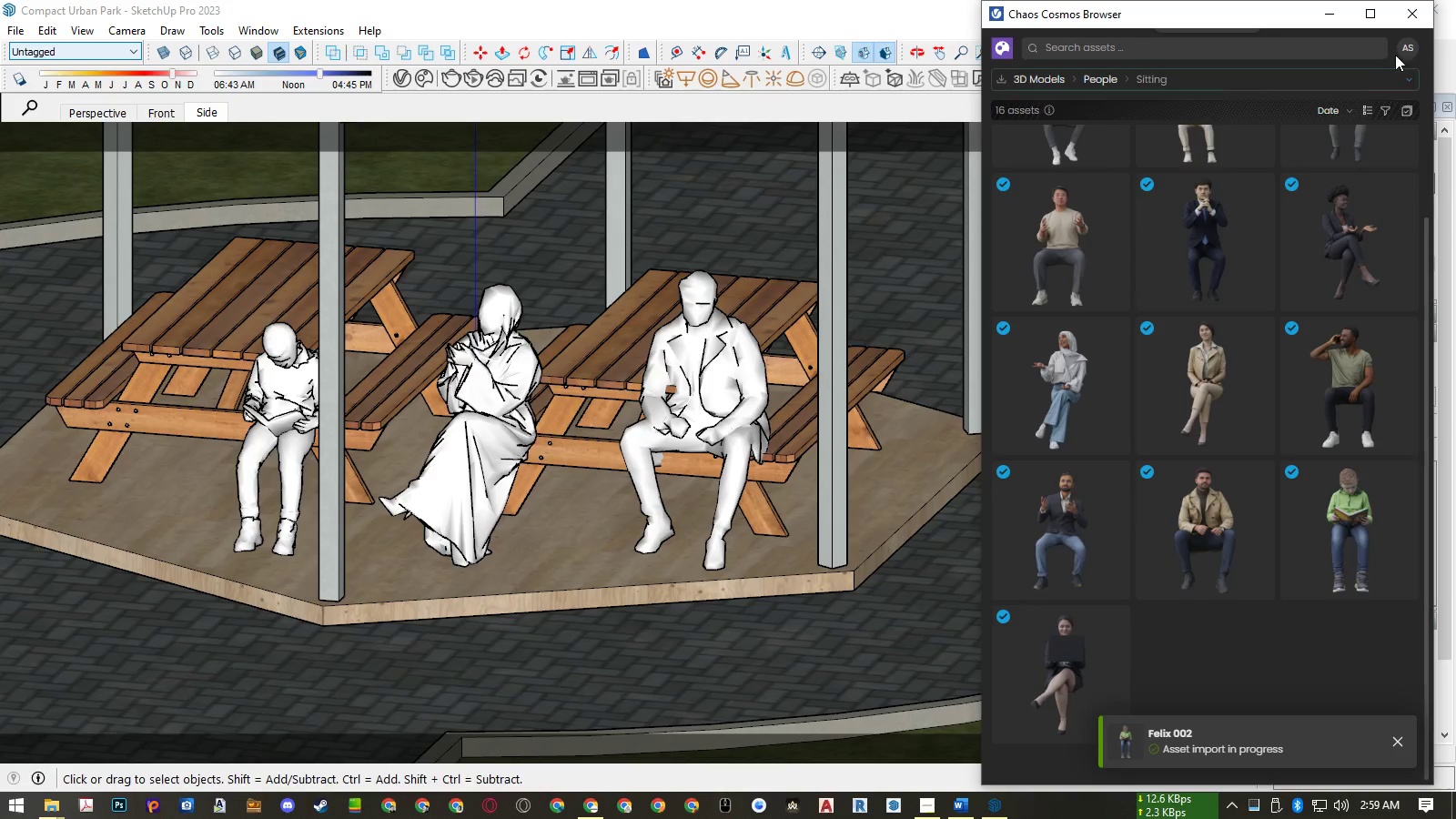 
left_click([1406, 15])
 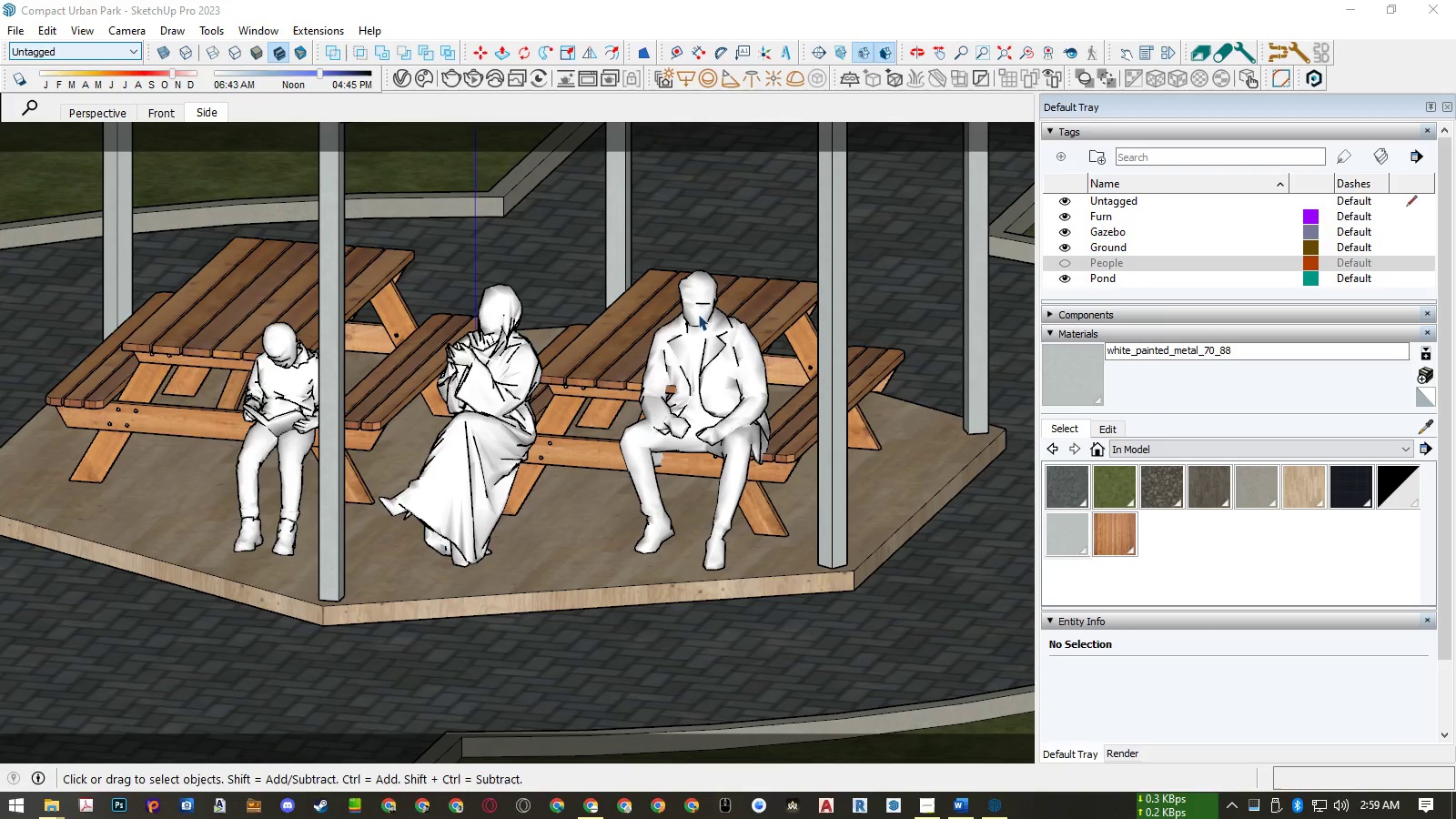 
left_click([680, 344])
 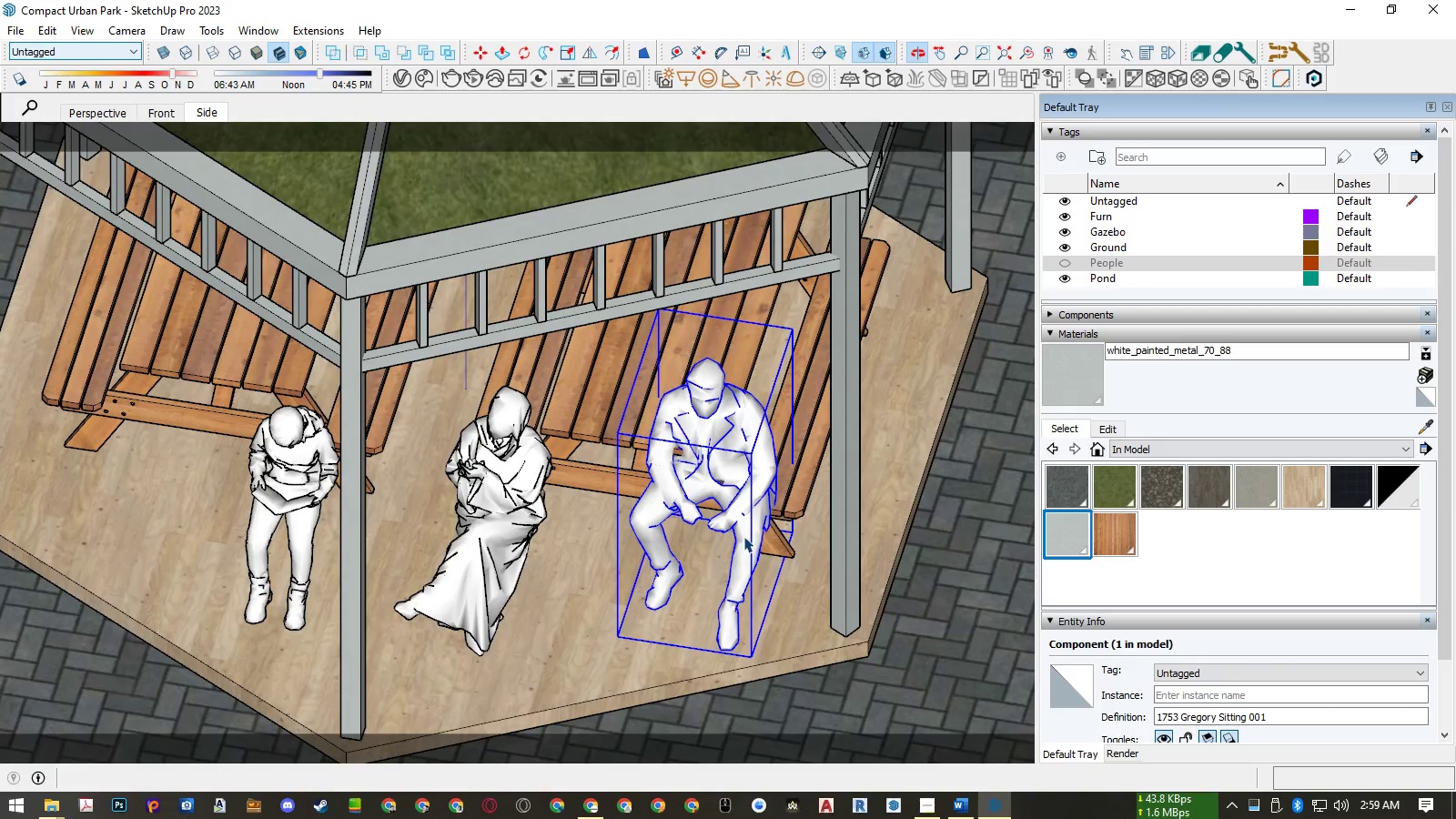 
key(M)
 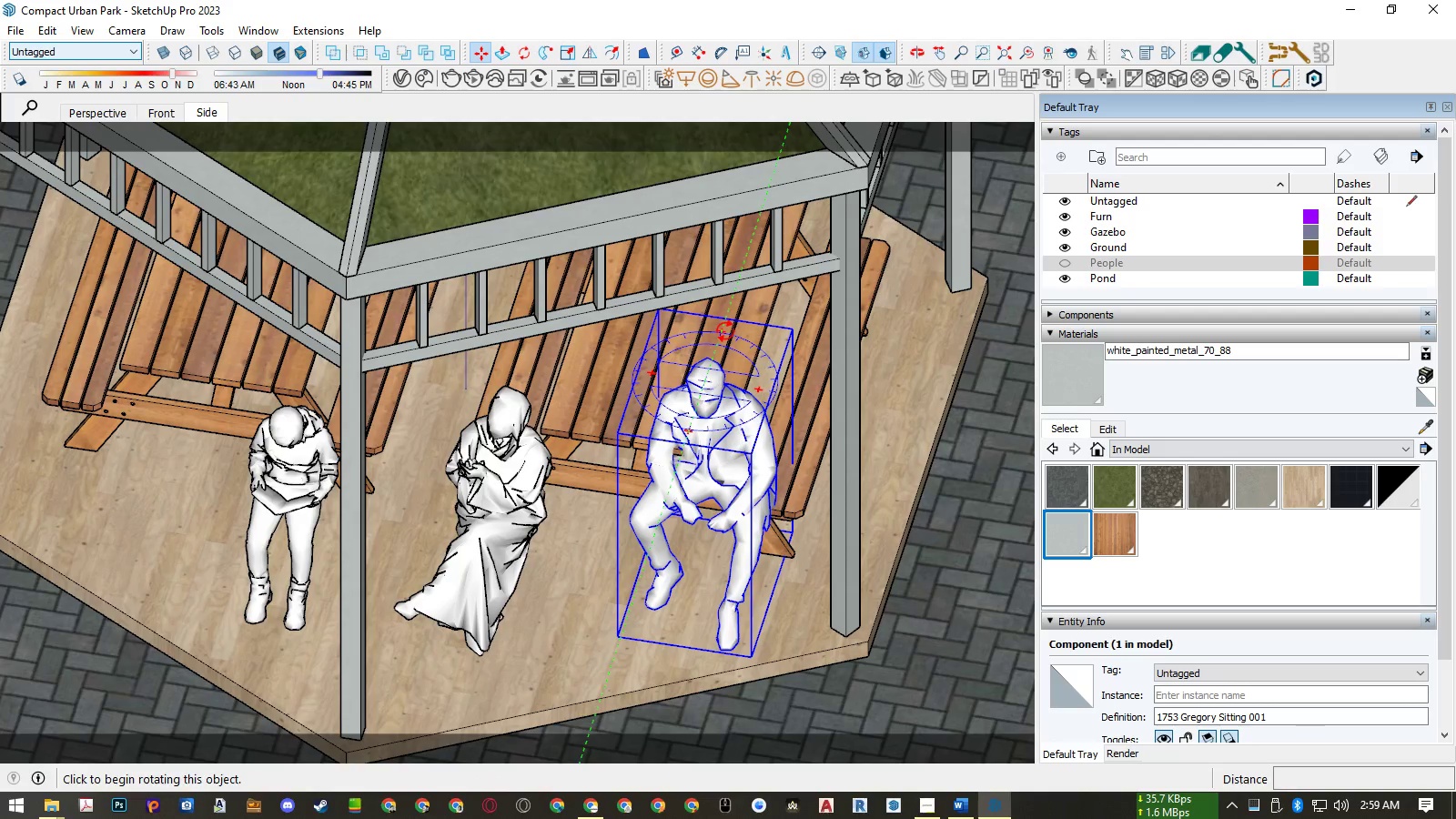 
left_click([725, 331])
 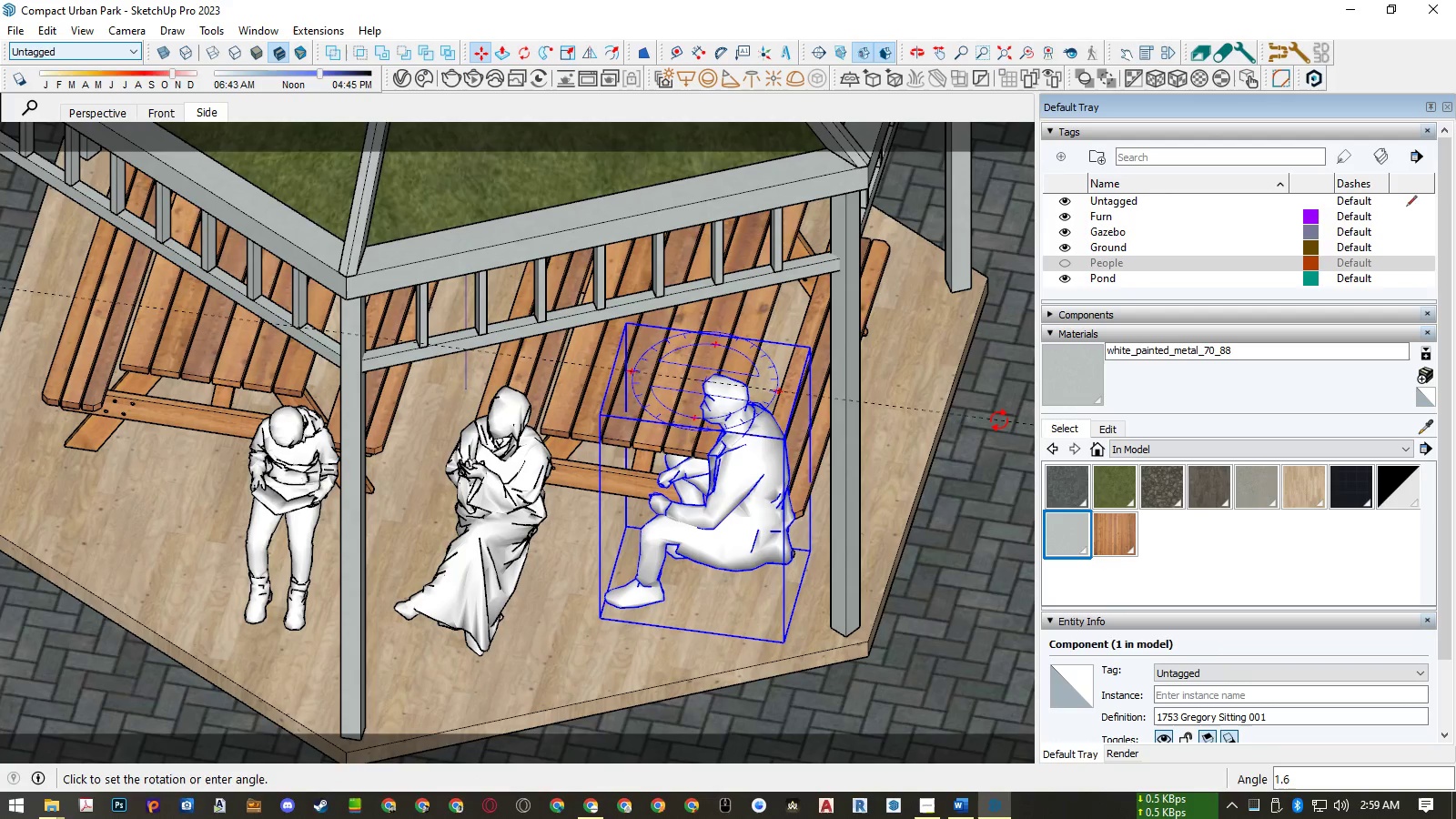 
left_click([996, 427])
 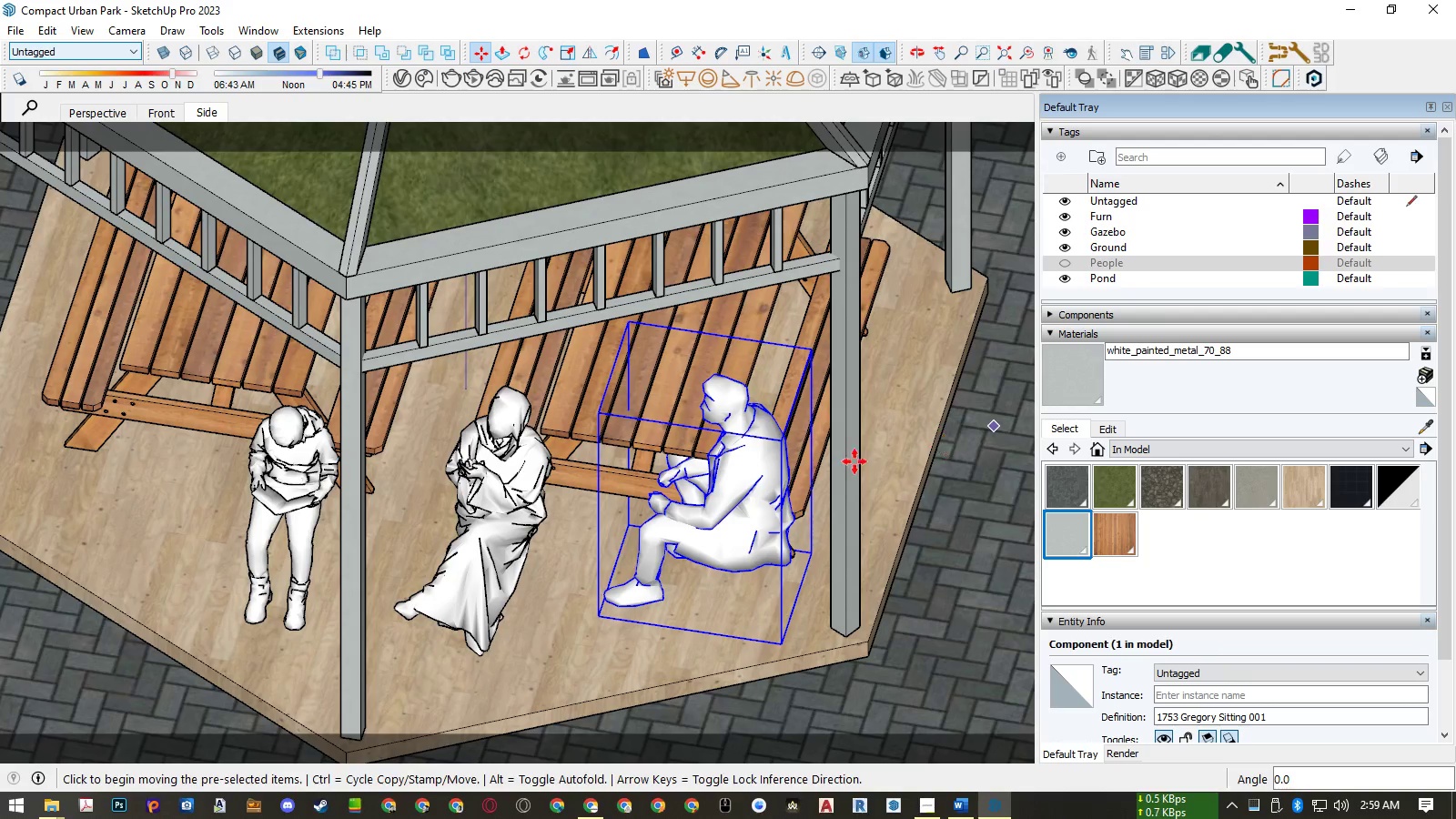 
key(Space)
 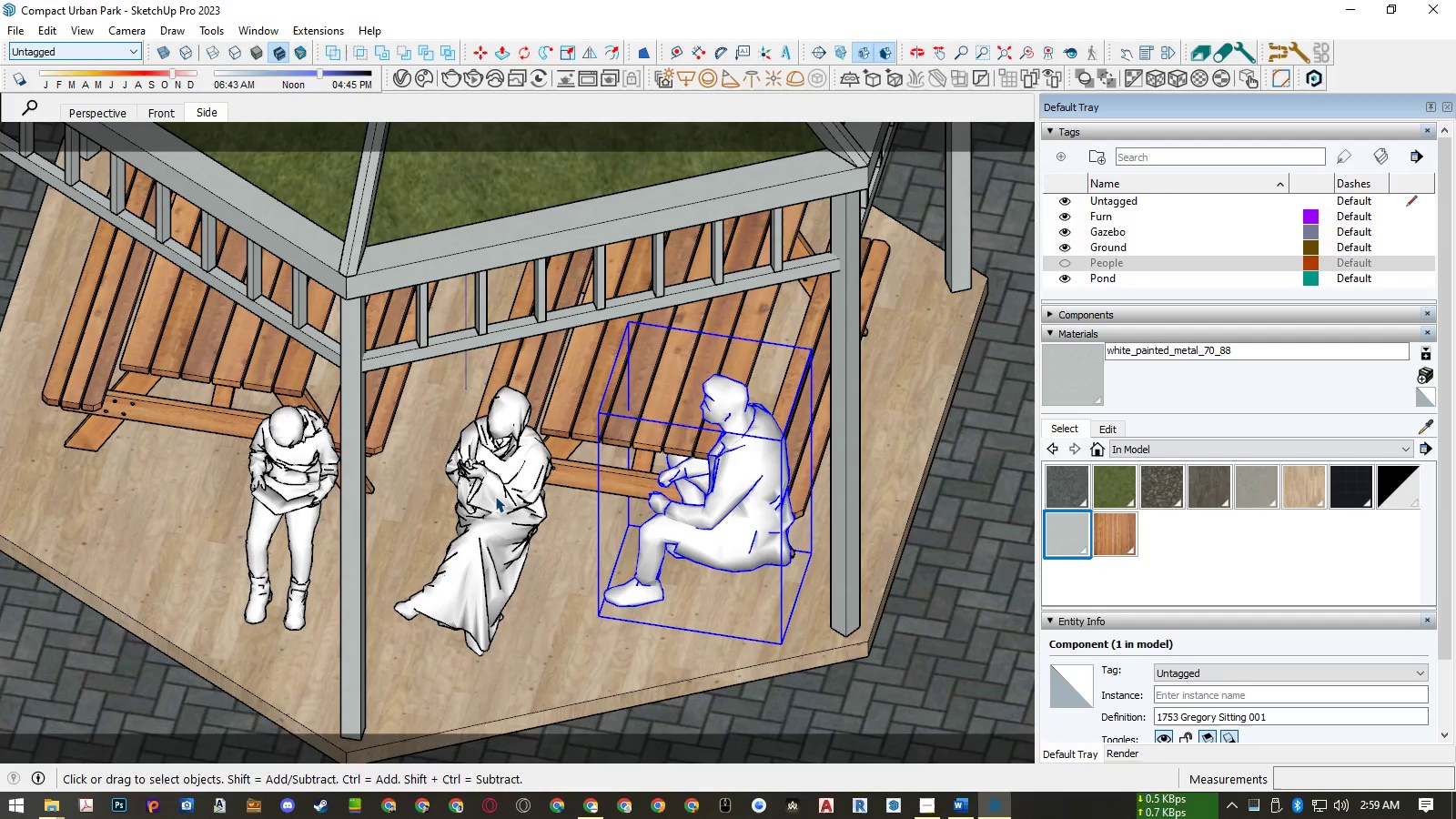 
left_click([495, 496])
 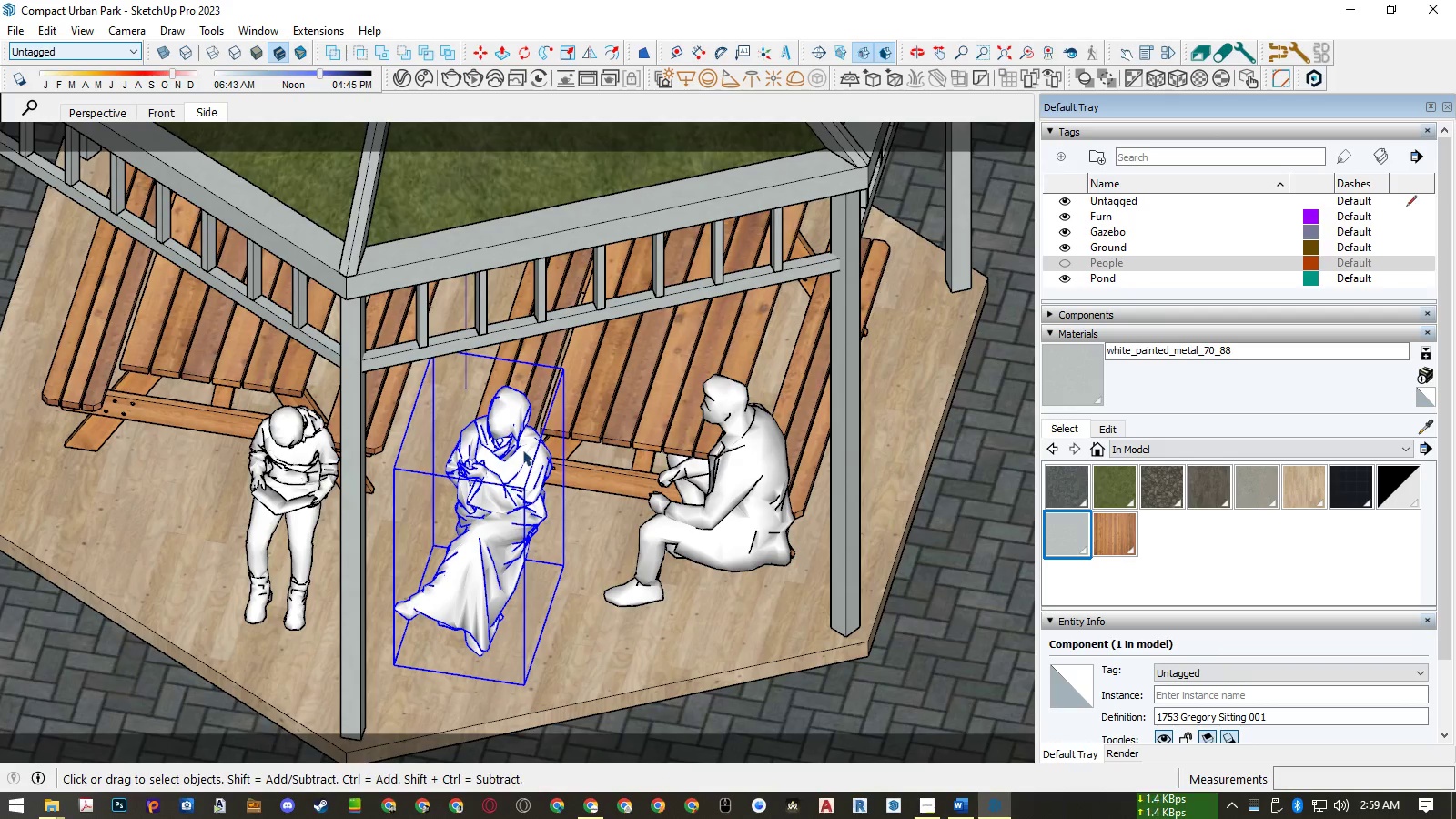 
key(M)
 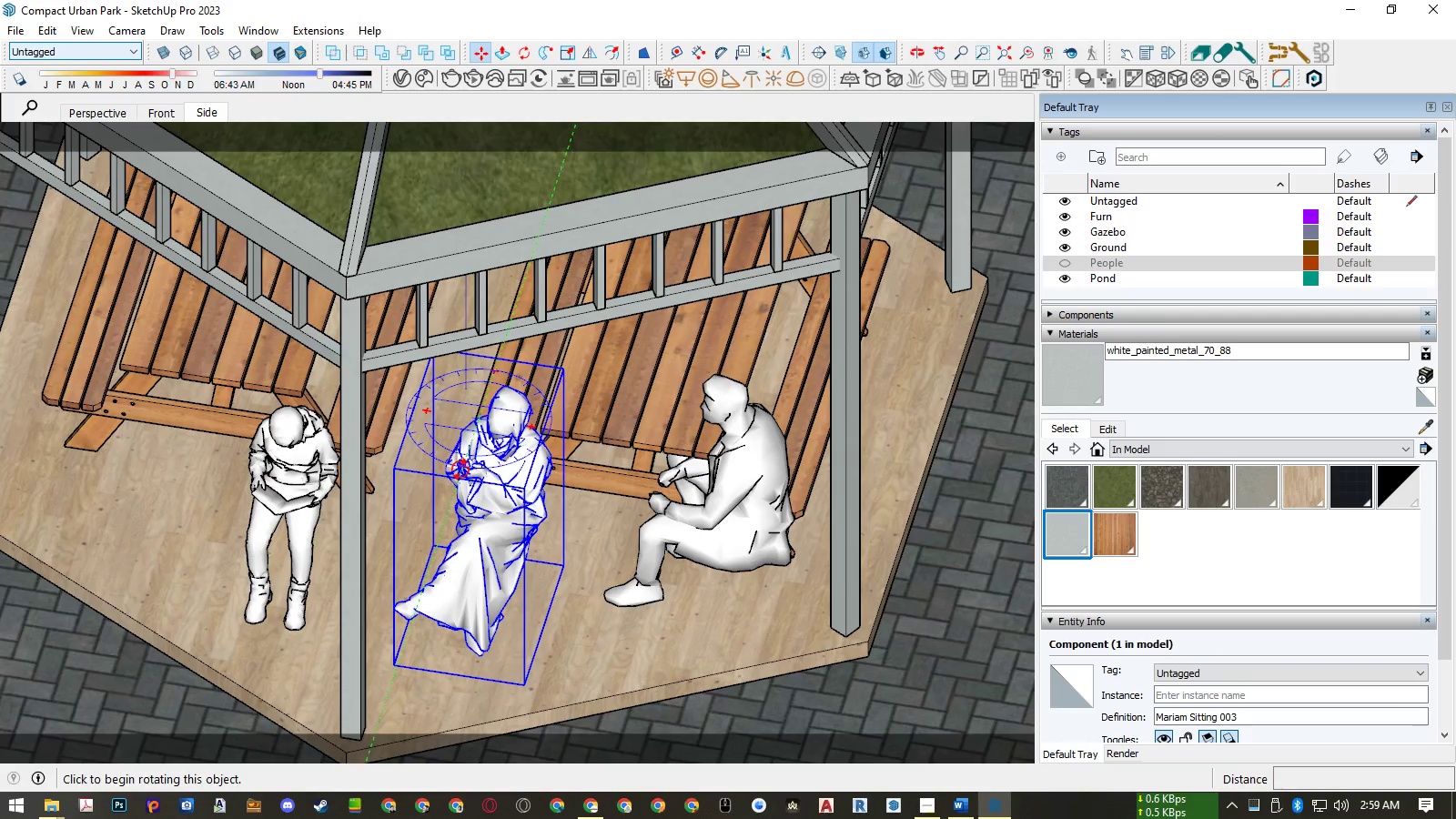 
left_click([461, 470])
 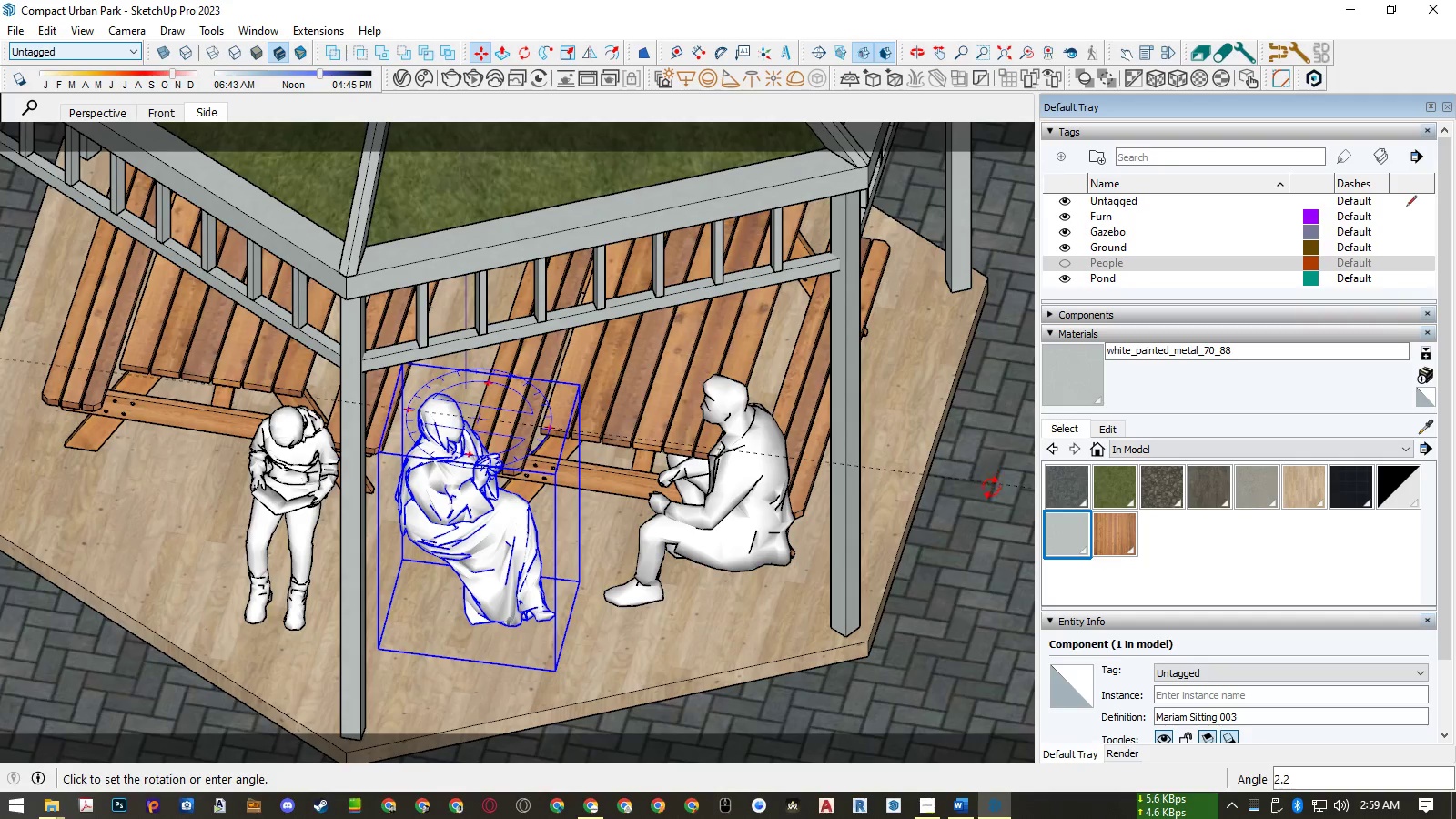 
left_click([987, 495])
 